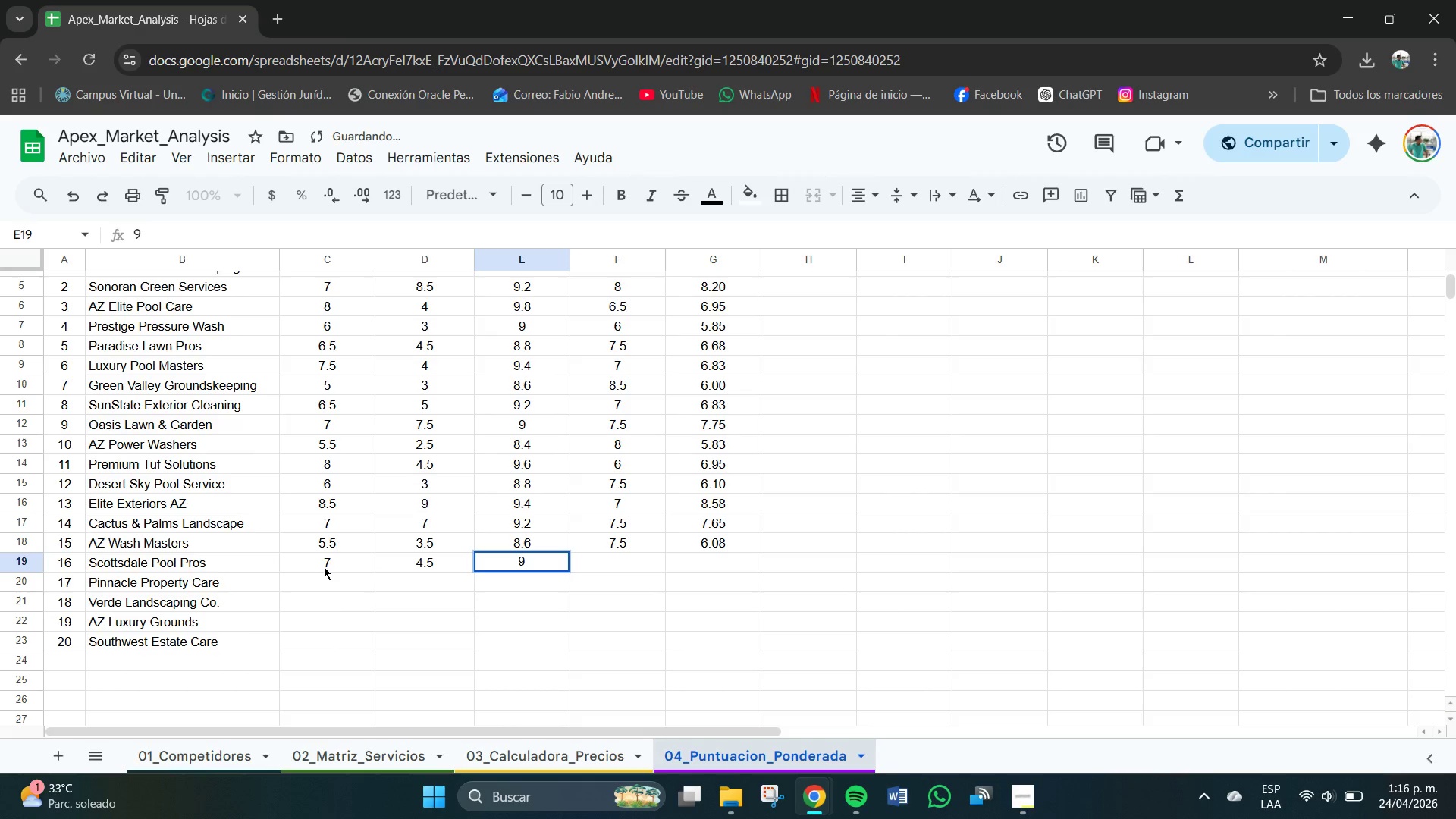 
key(Tab)
 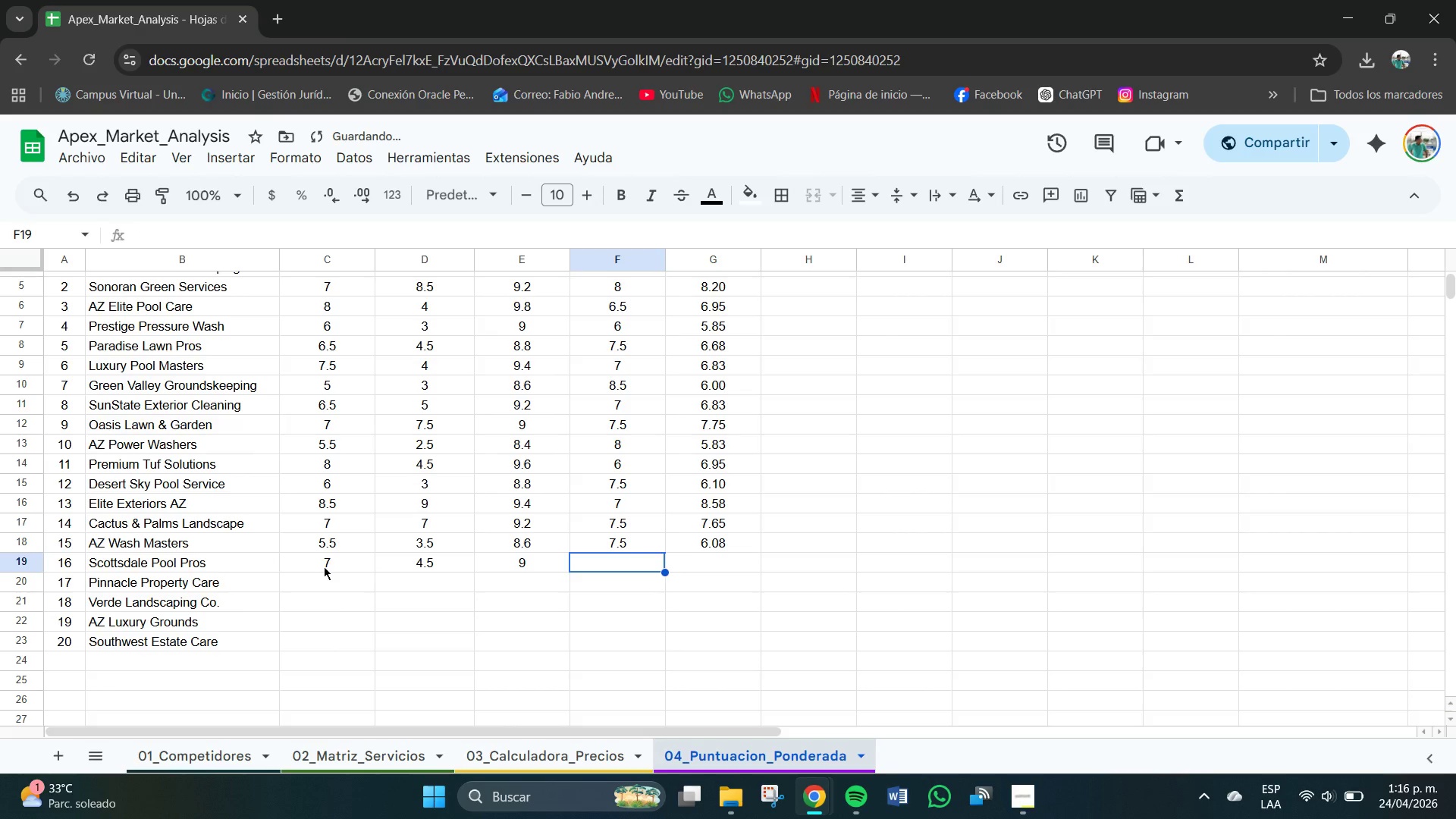 
key(Numpad7)
 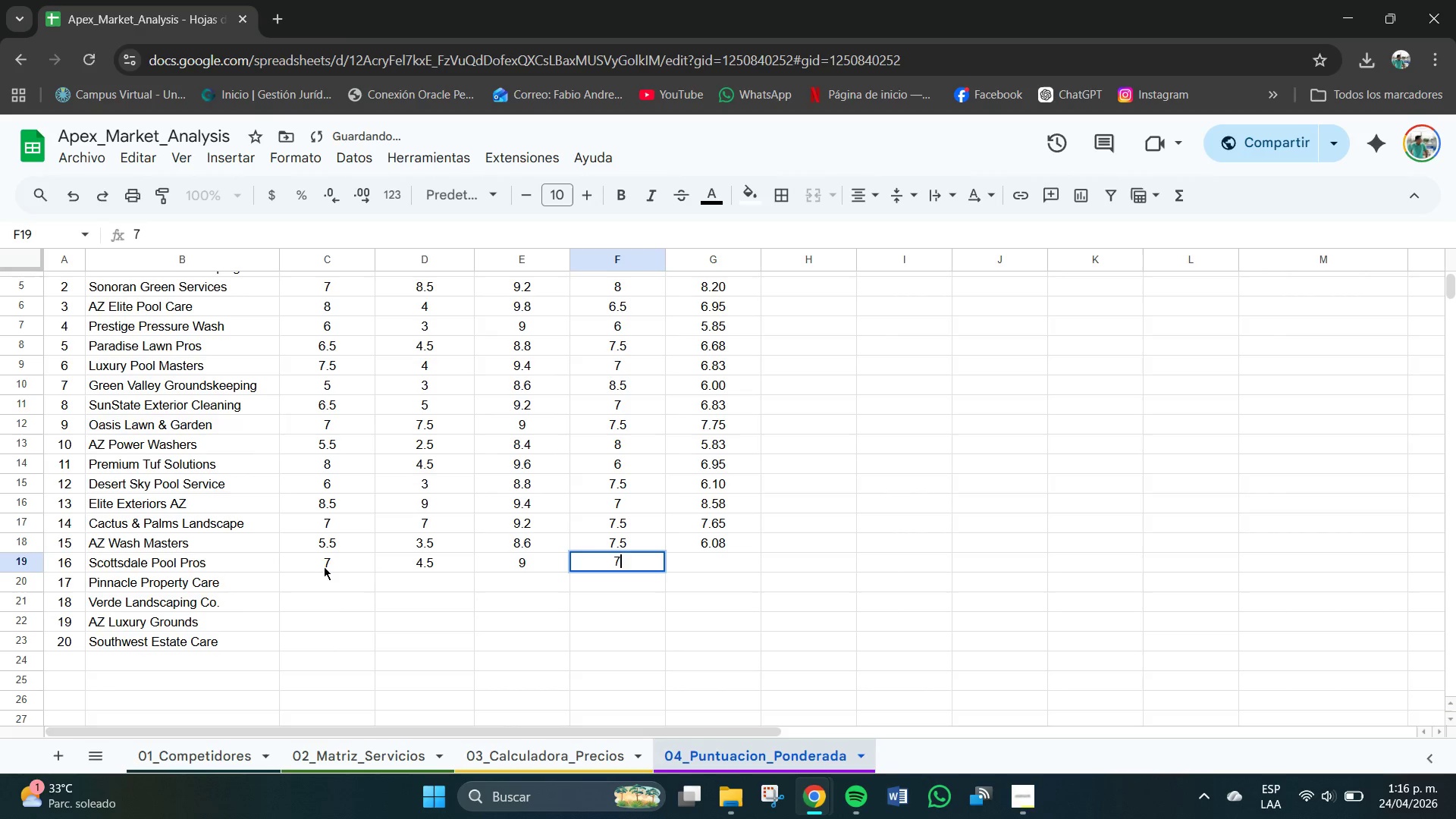 
key(NumpadDecimal)
 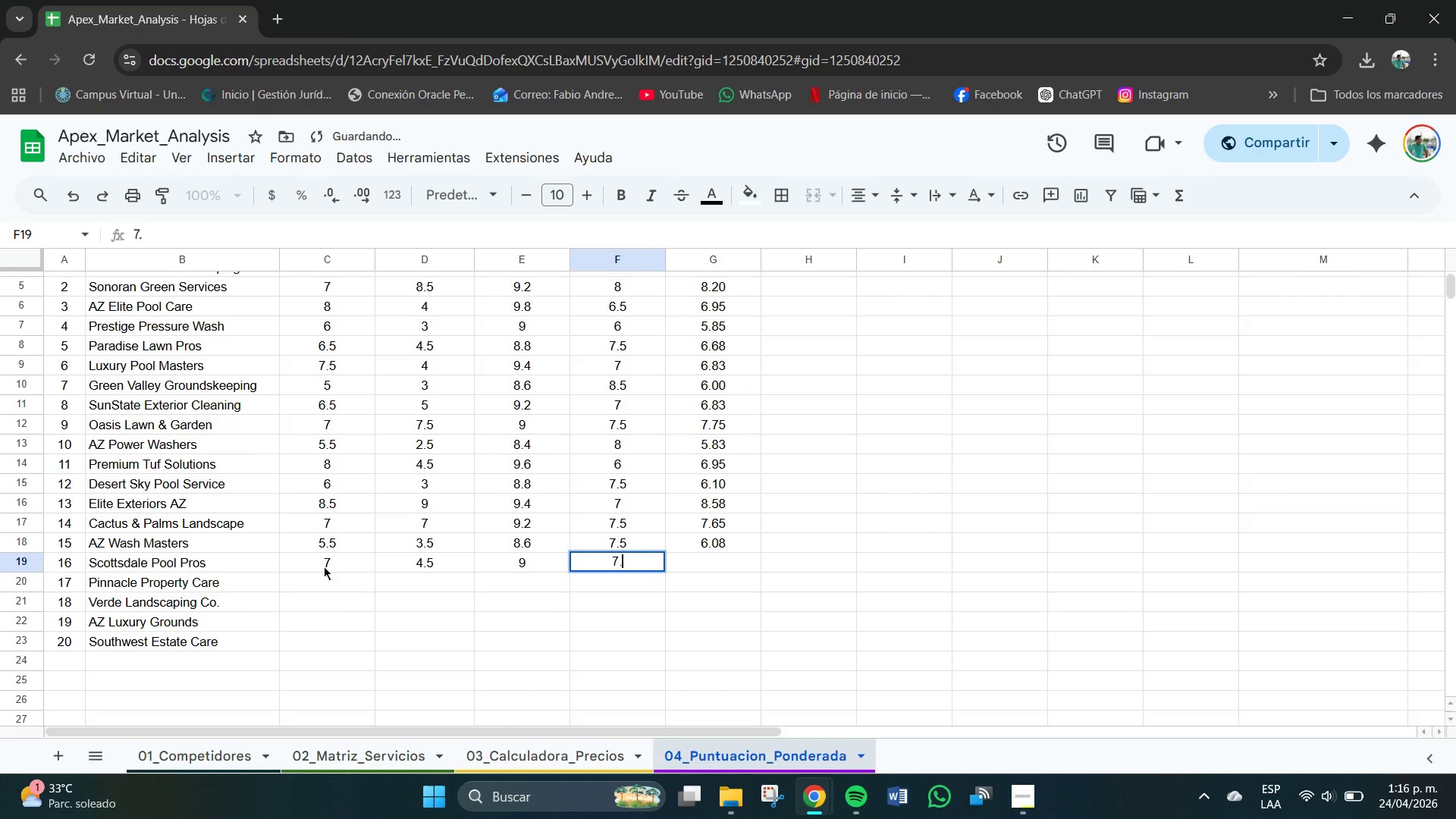 
key(Numpad5)
 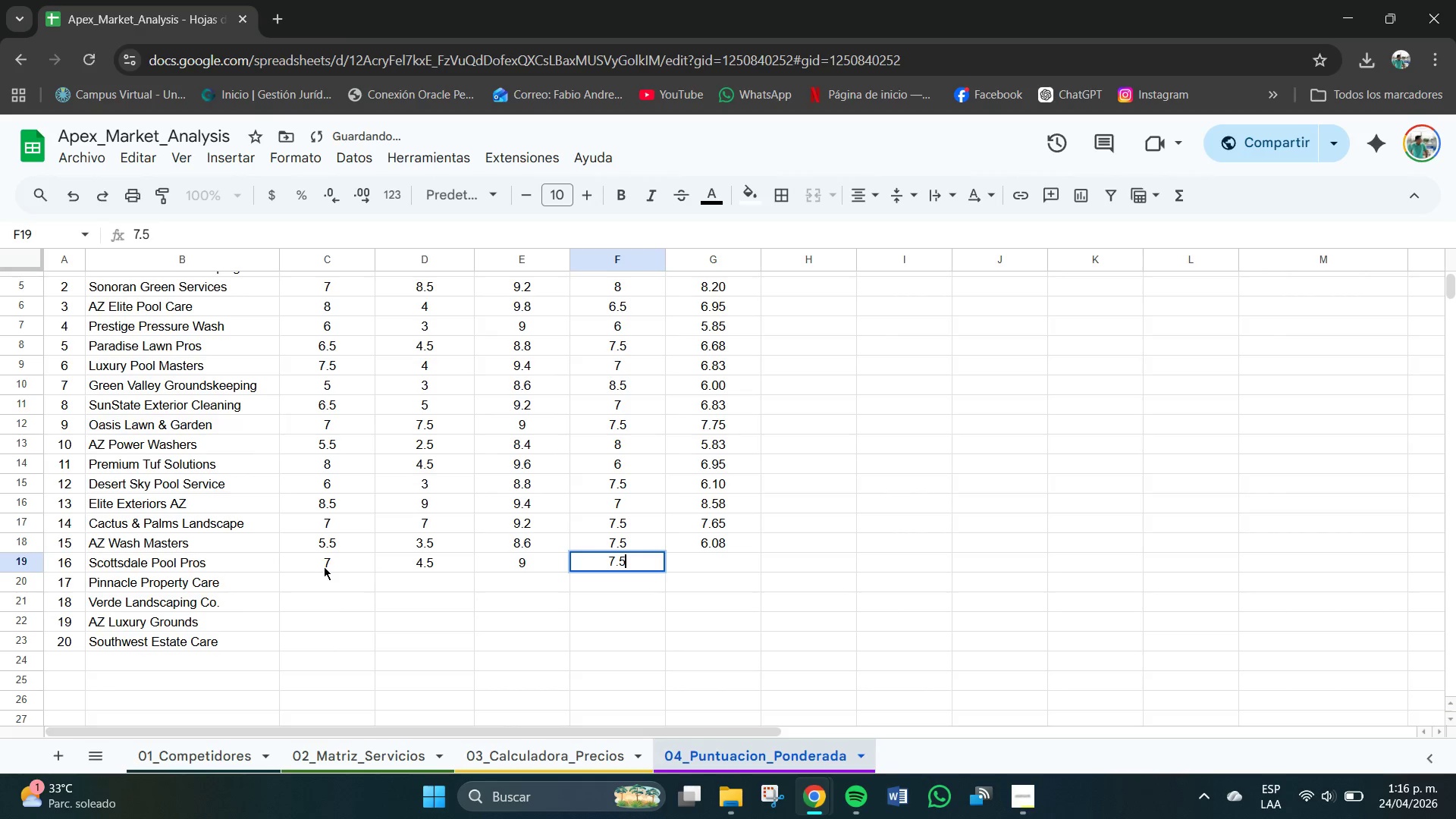 
key(Tab)
 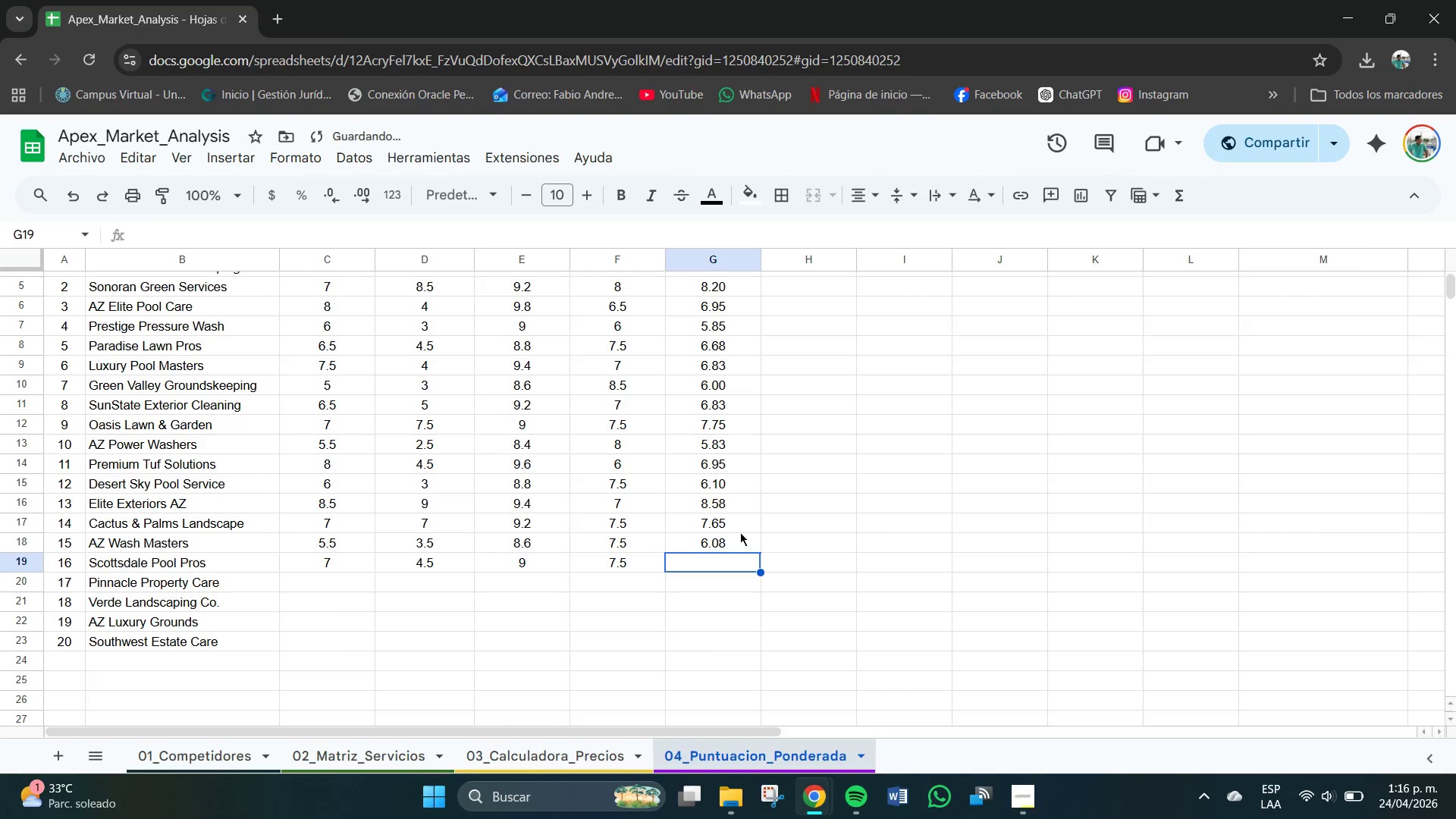 
left_click([735, 538])
 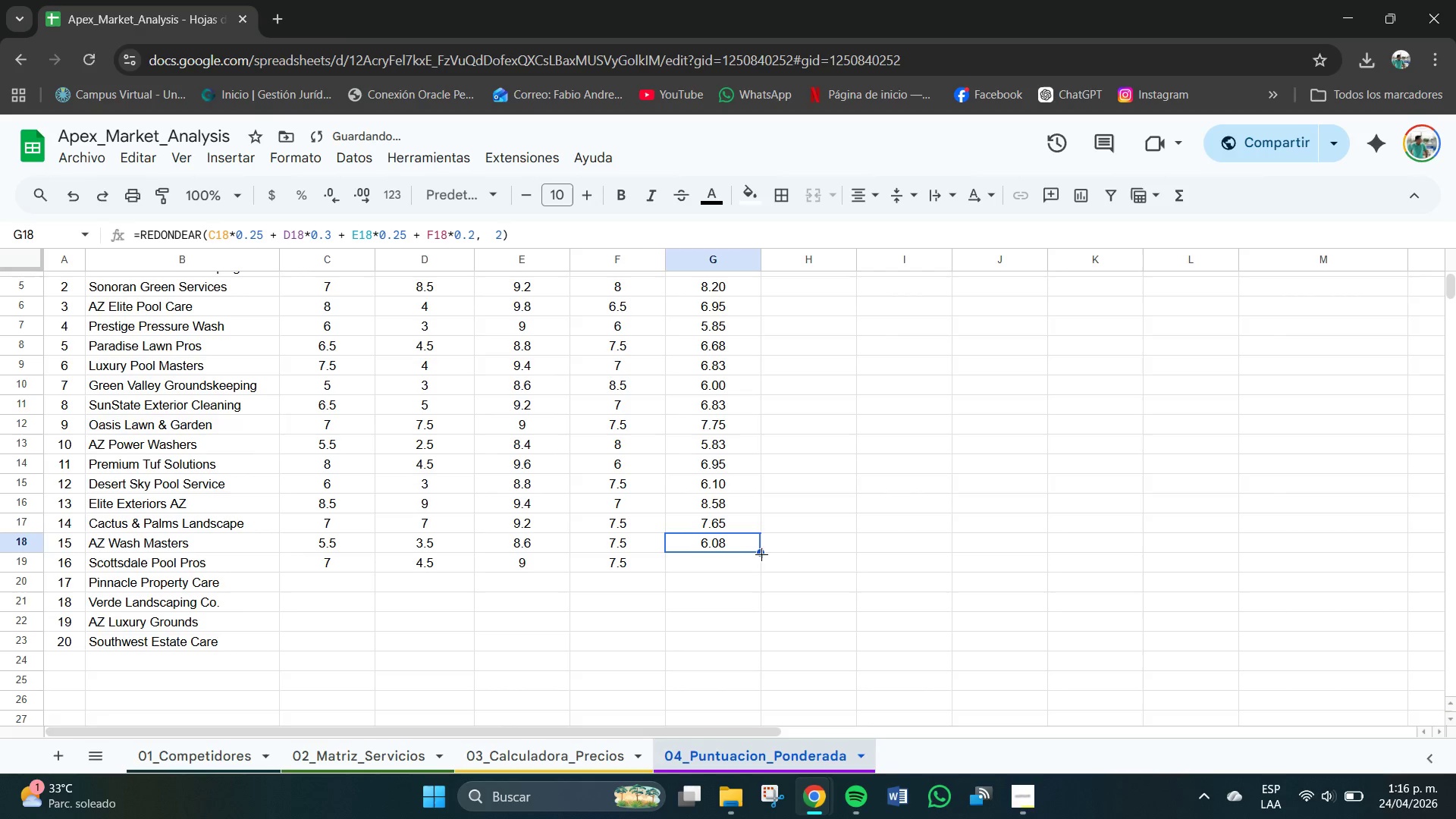 
left_click_drag(start_coordinate=[763, 554], to_coordinate=[770, 566])
 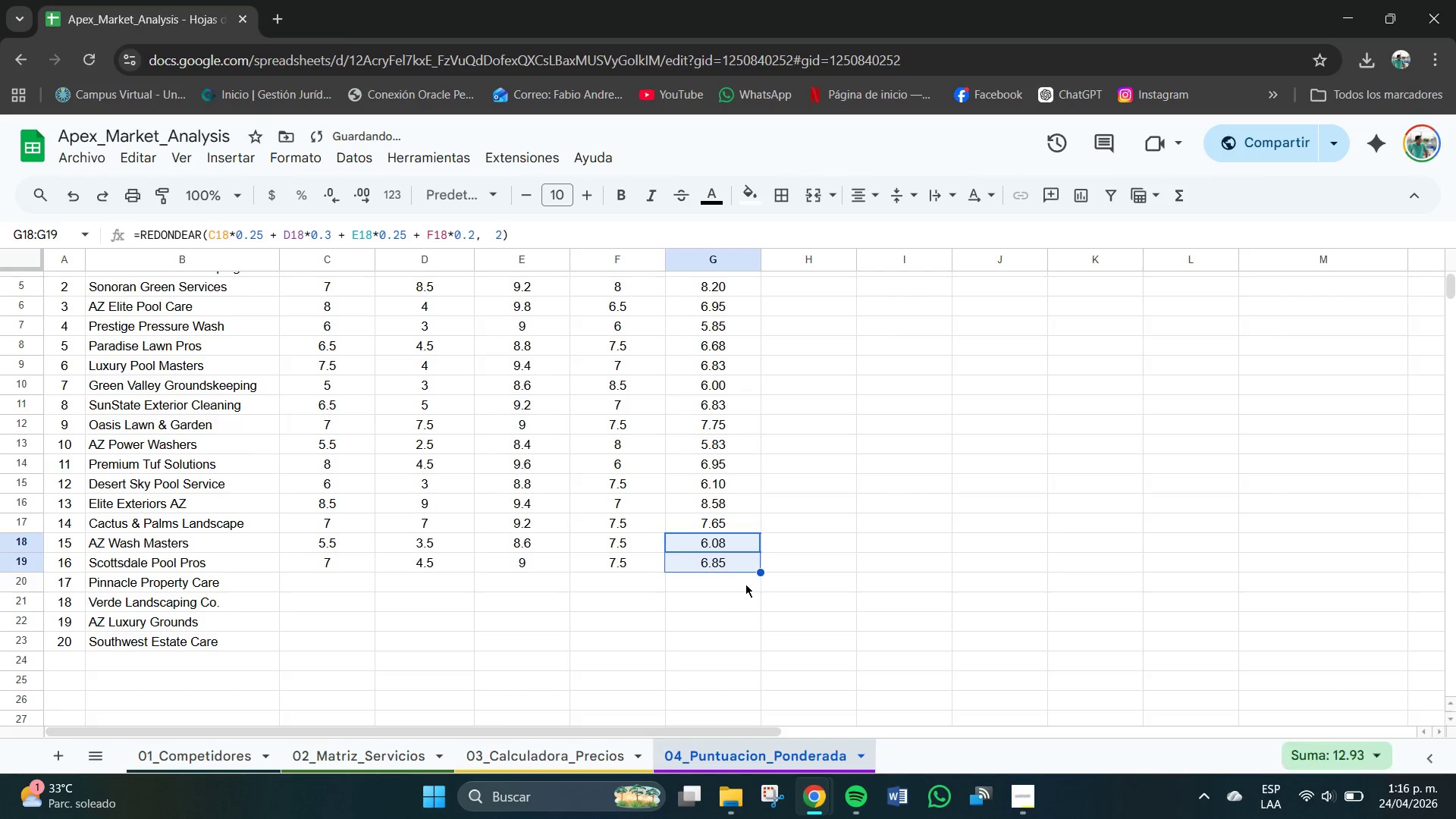 
left_click([745, 584])
 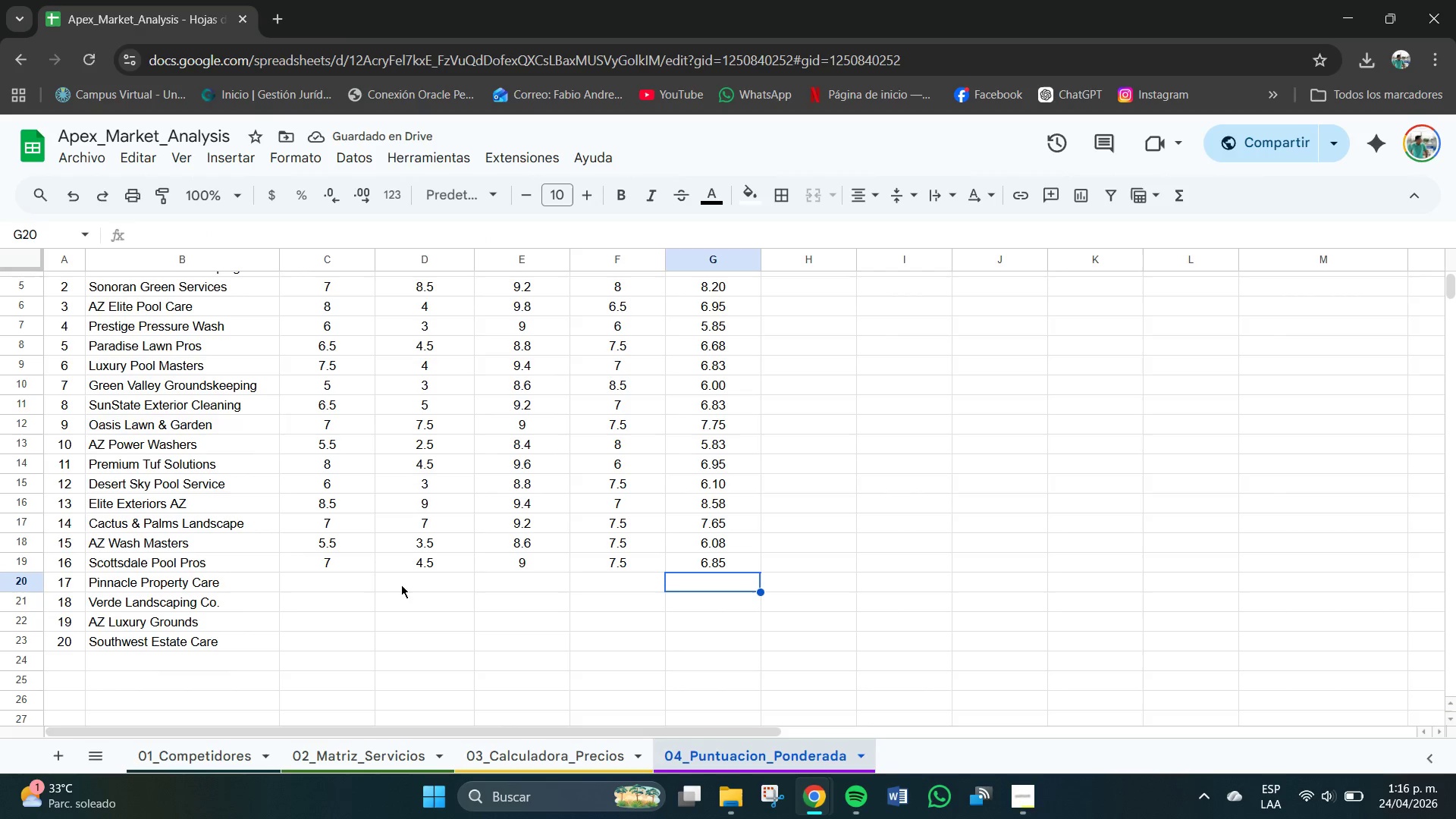 
left_click([328, 586])
 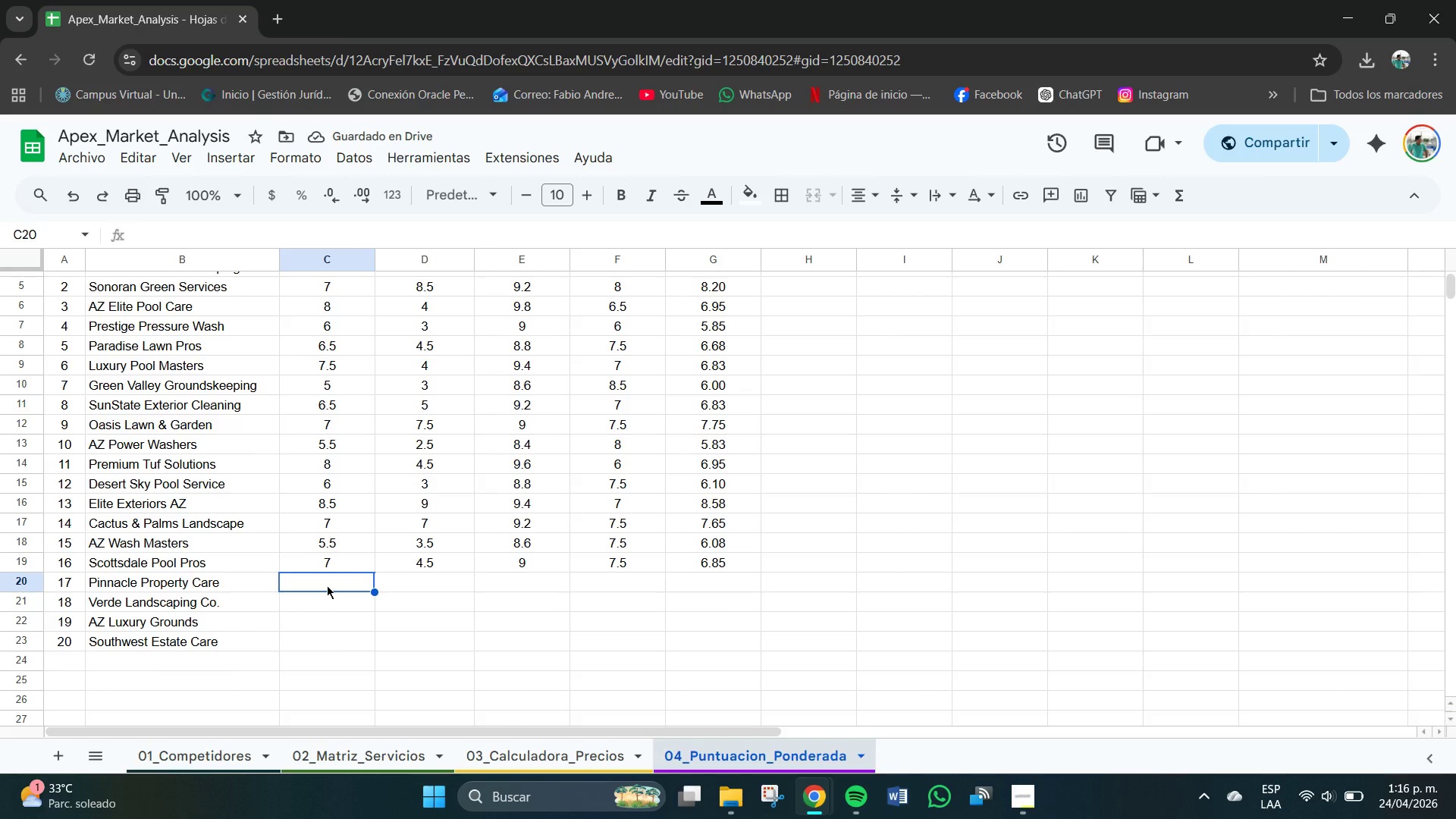 
key(Numpad9)
 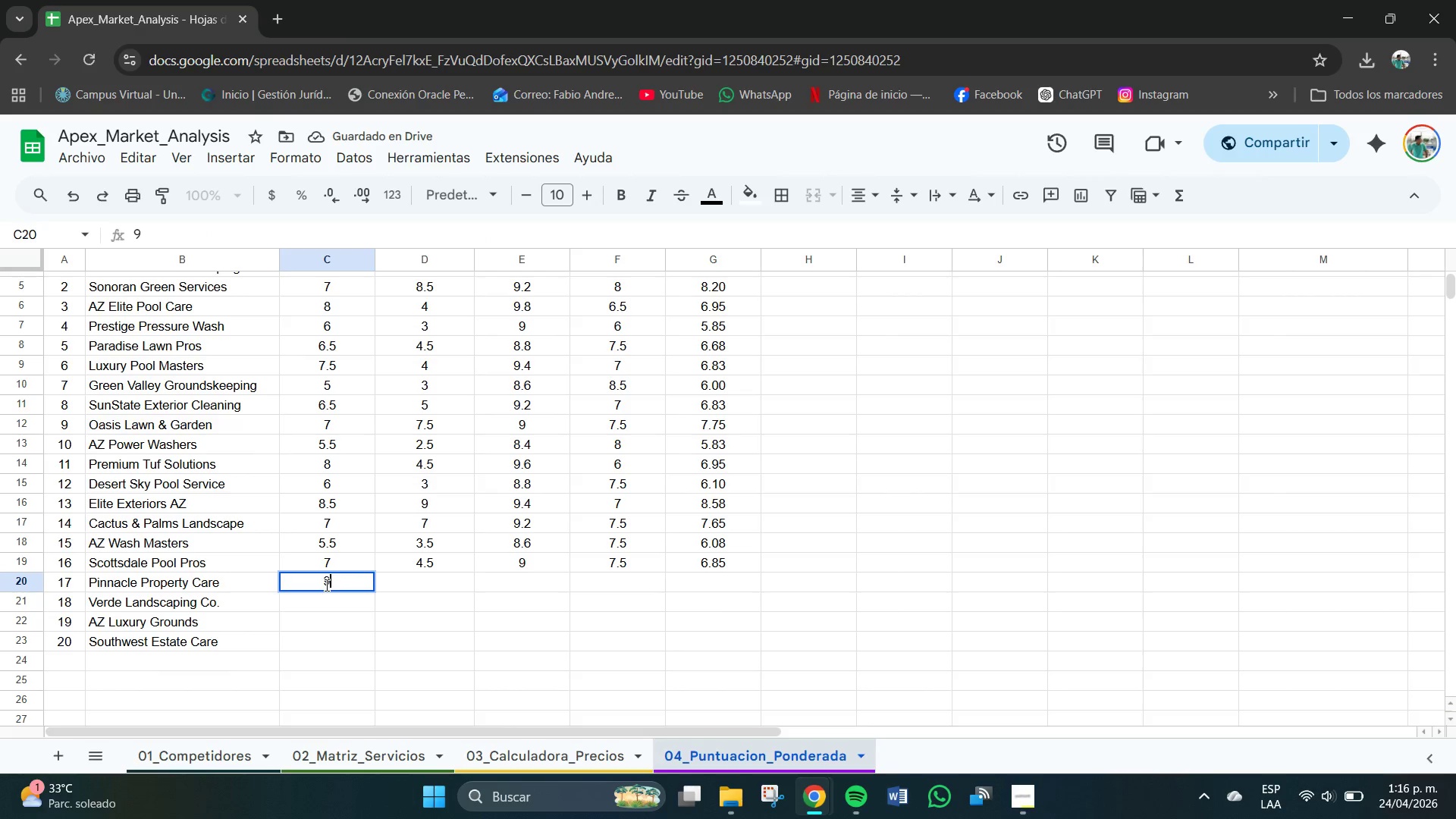 
key(NumpadDecimal)
 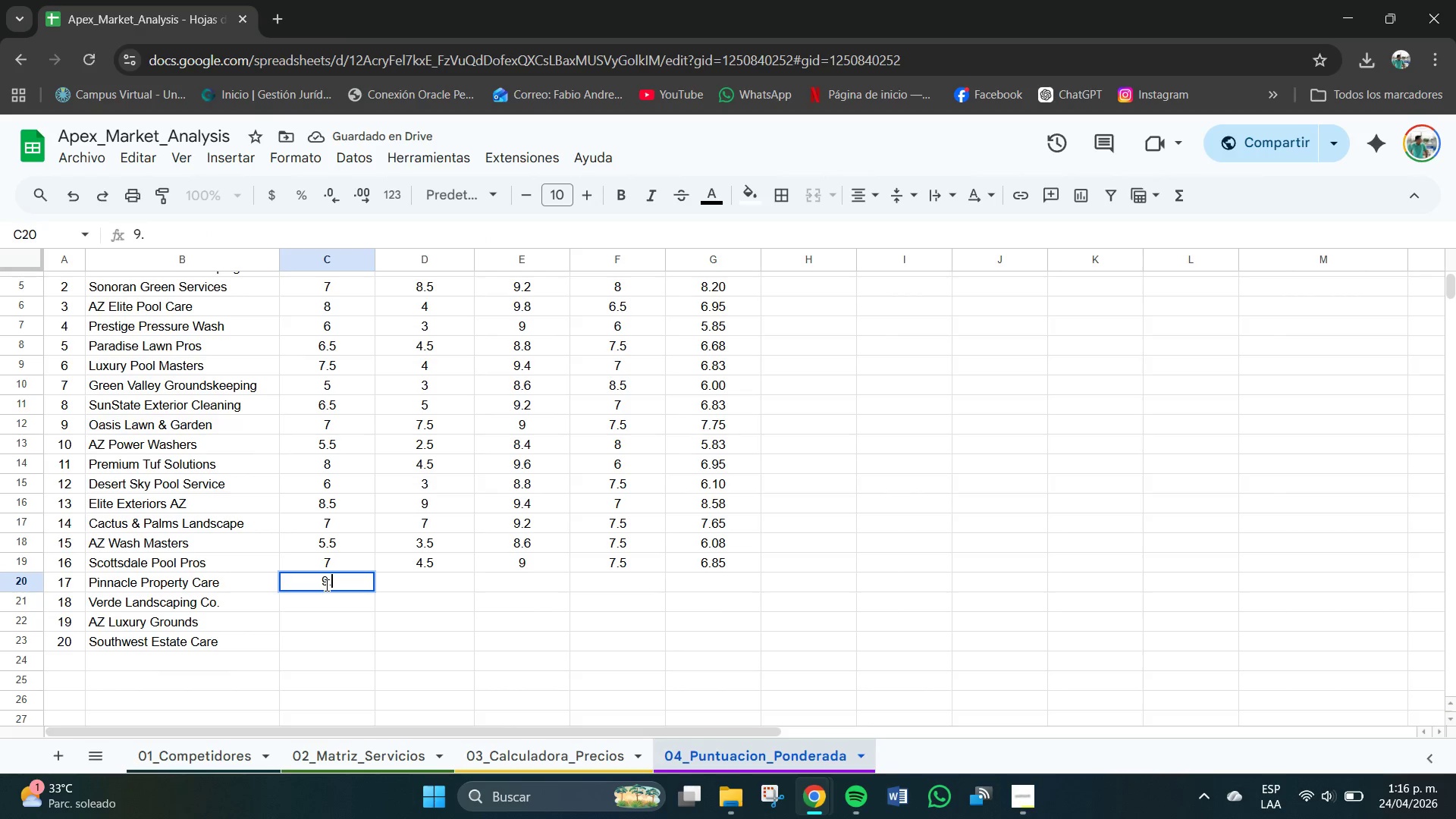 
key(Numpad5)
 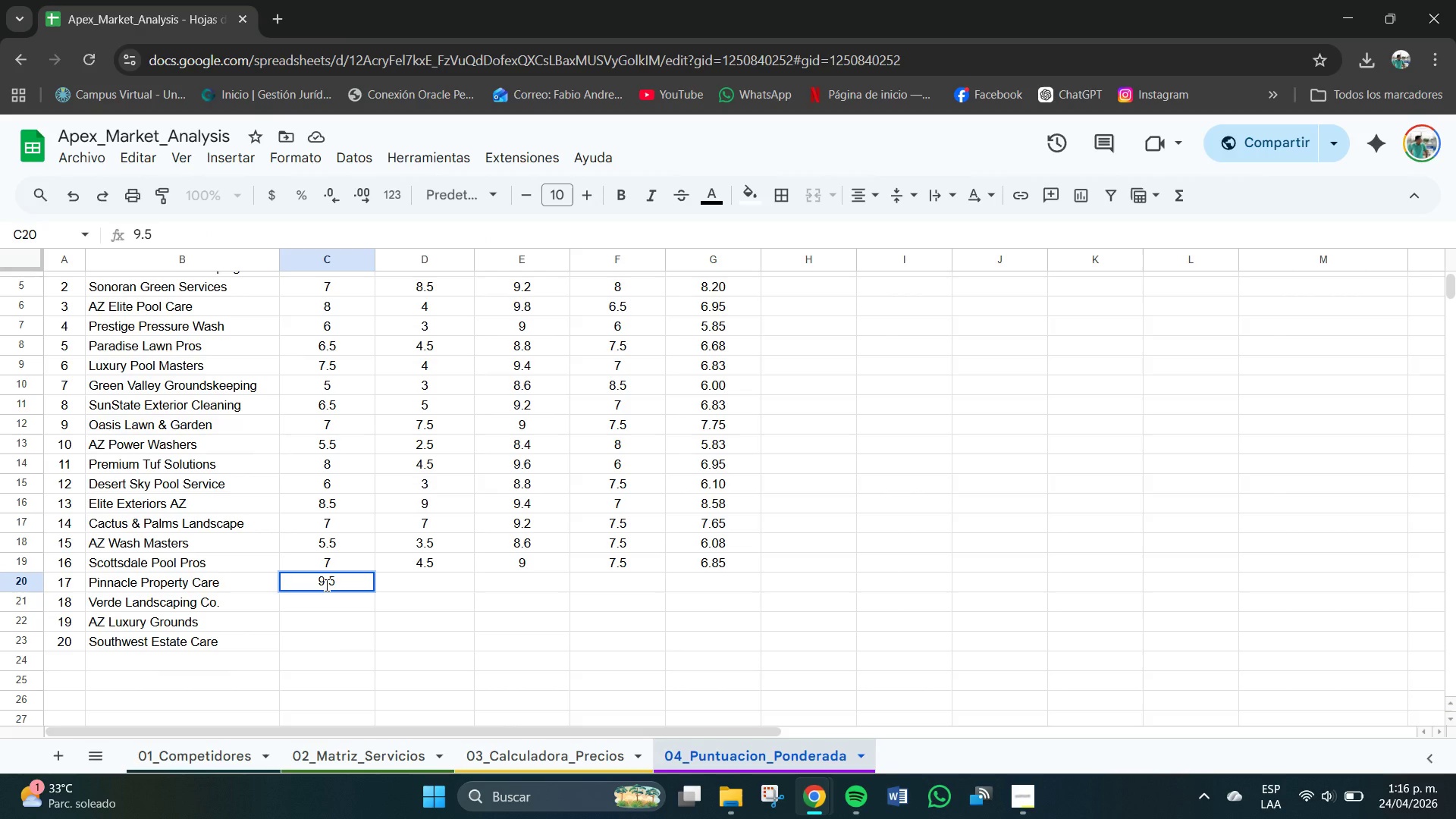 
key(Tab)
 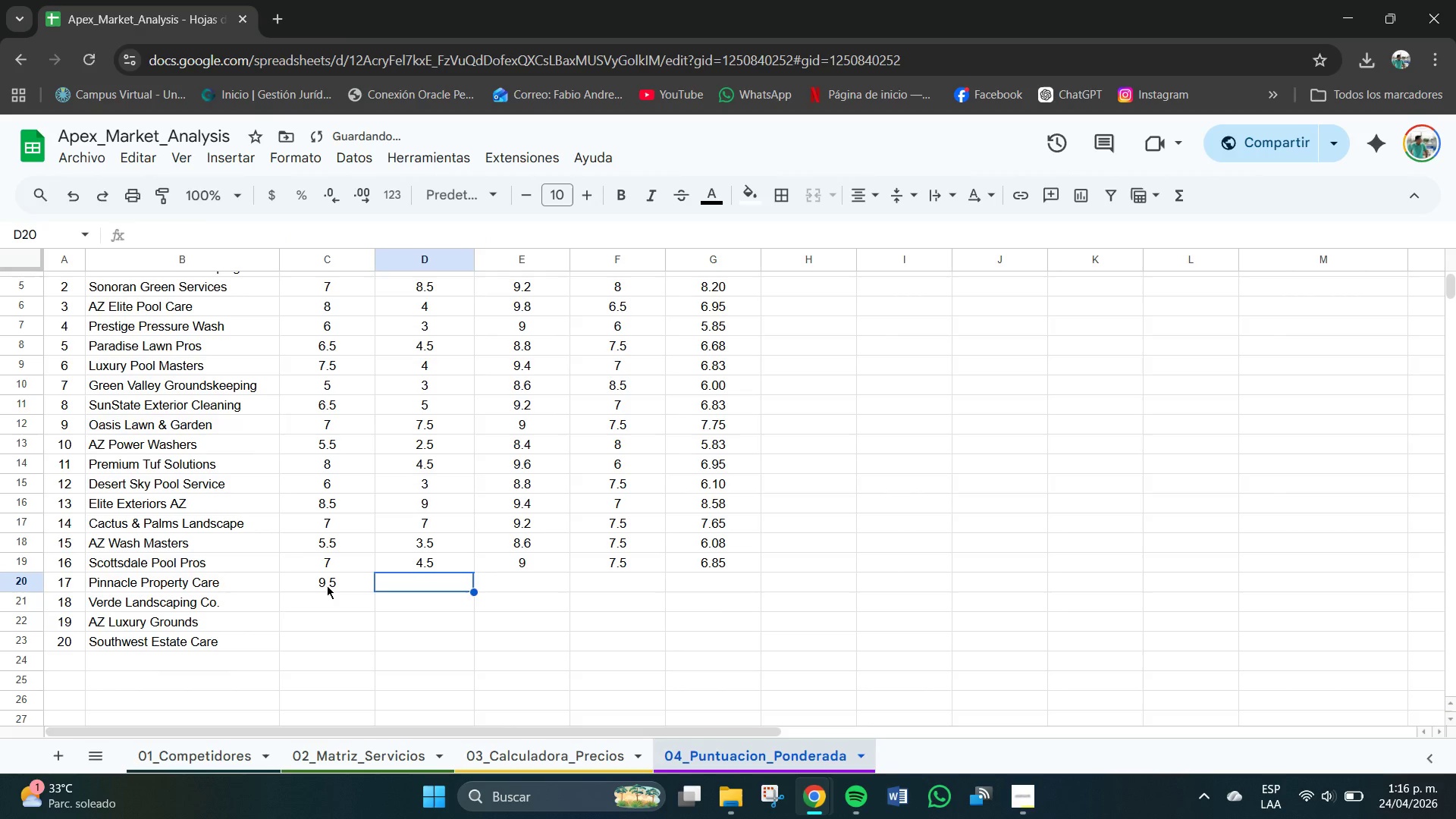 
key(Numpad1)
 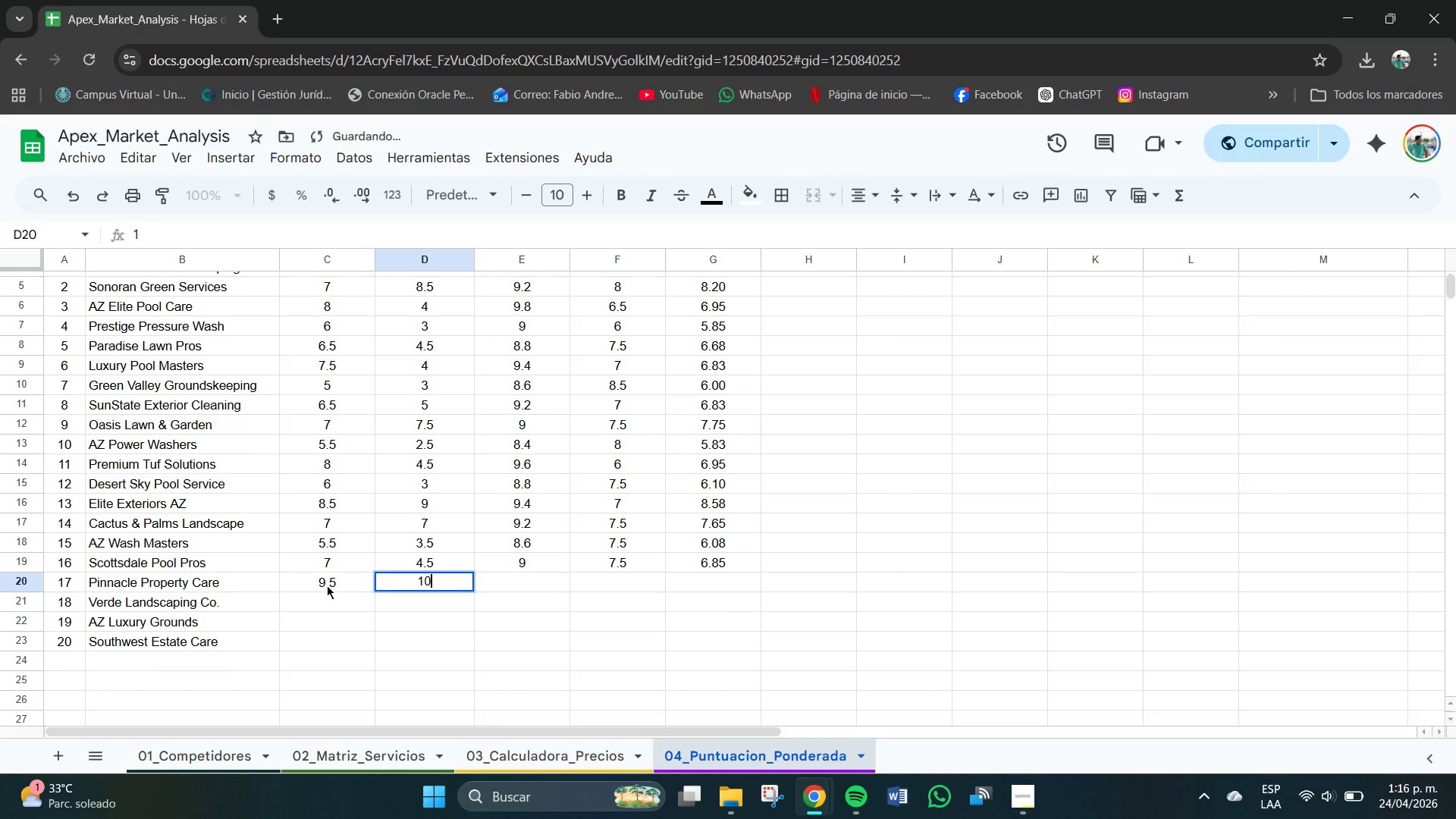 
key(Numpad0)
 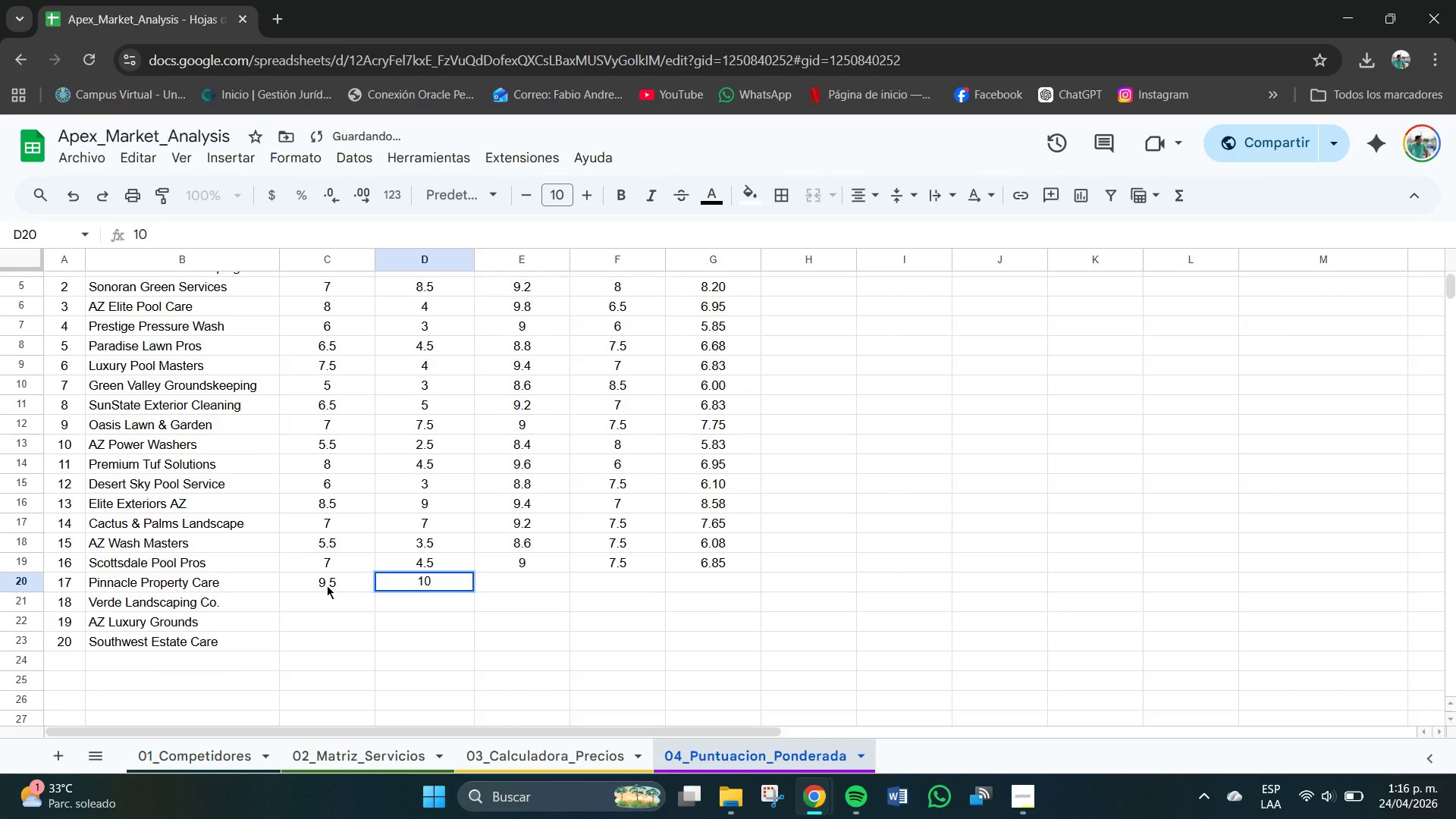 
key(Tab)
 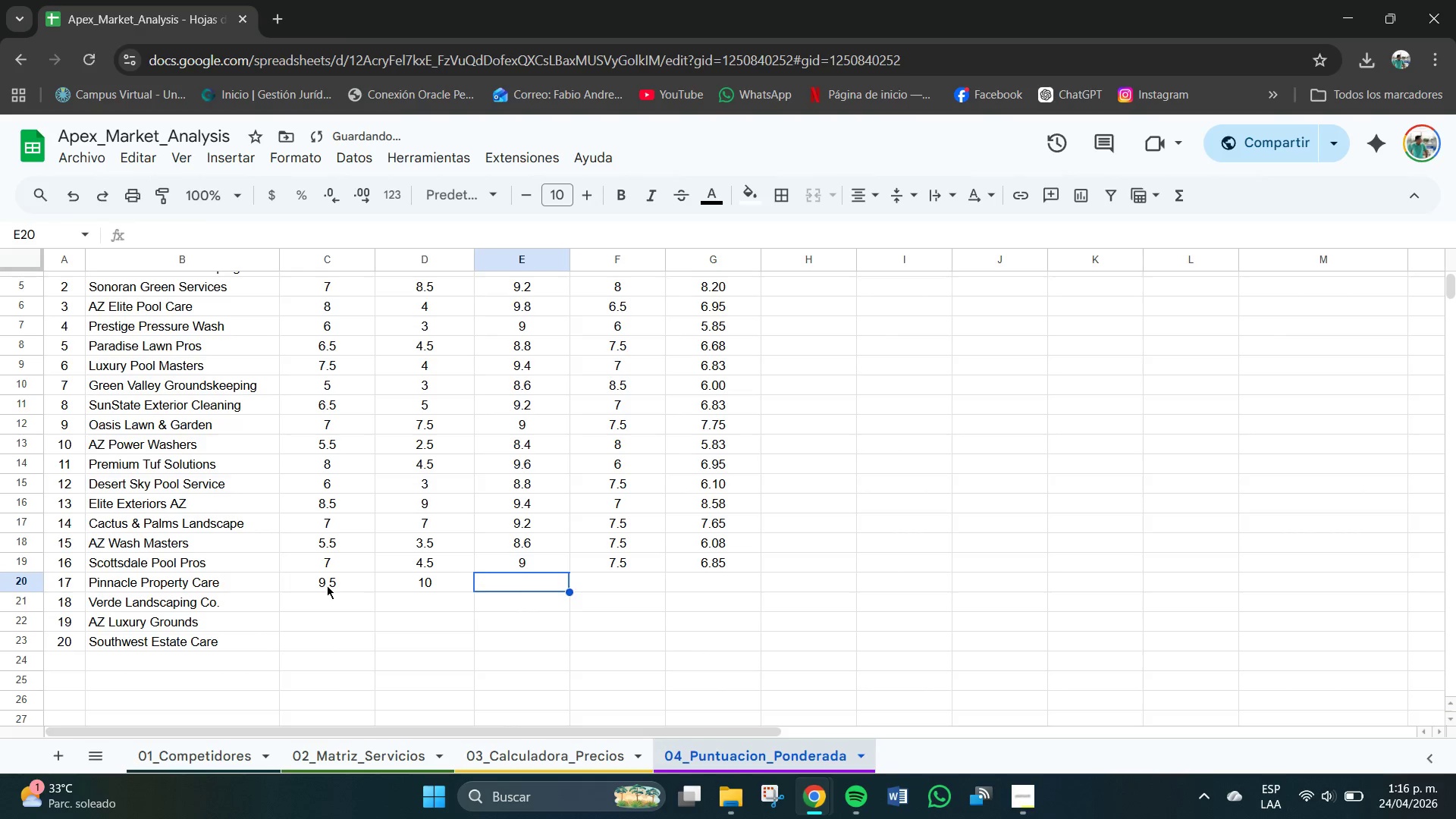 
key(Numpad9)
 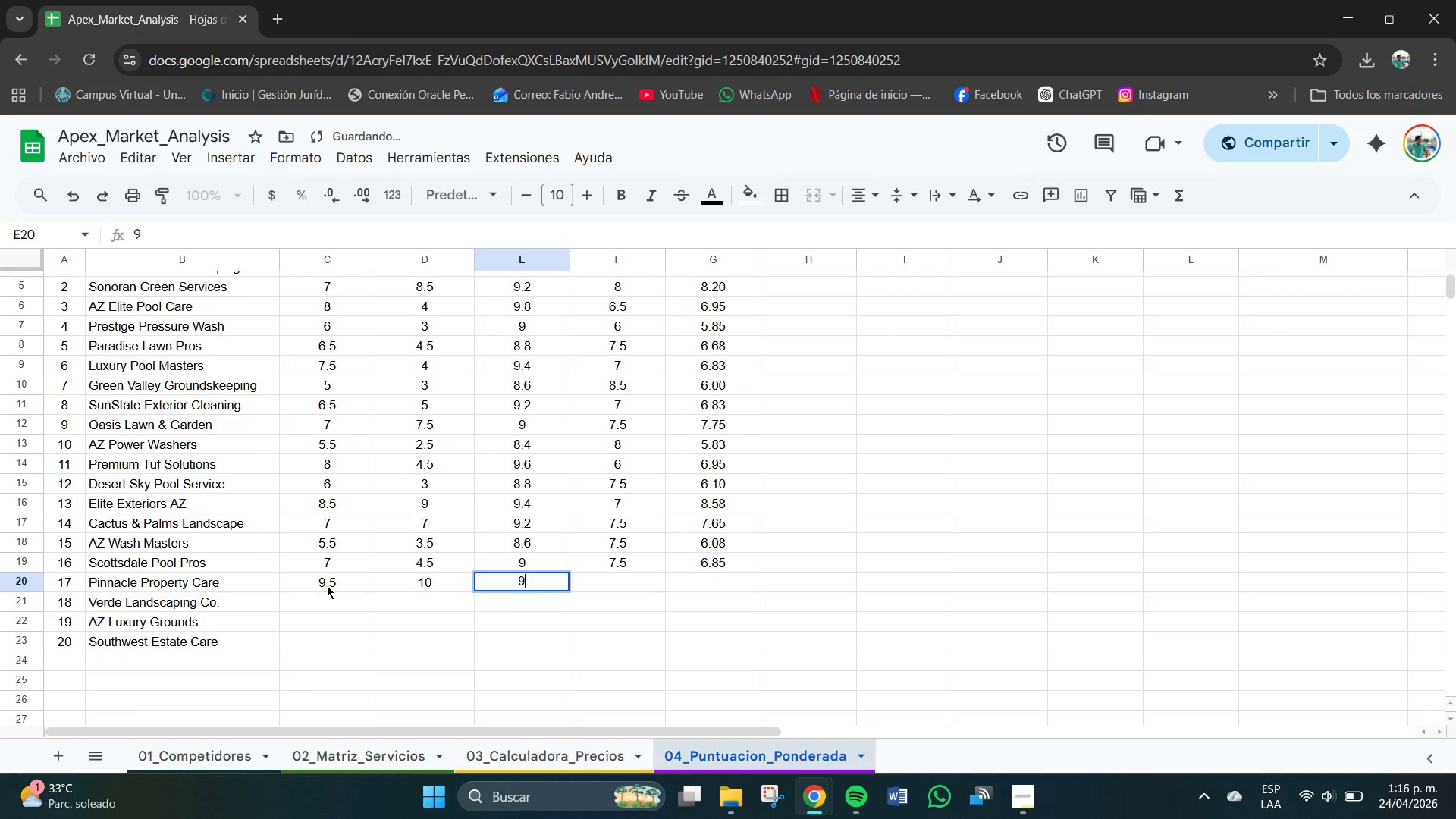 
key(NumpadDecimal)
 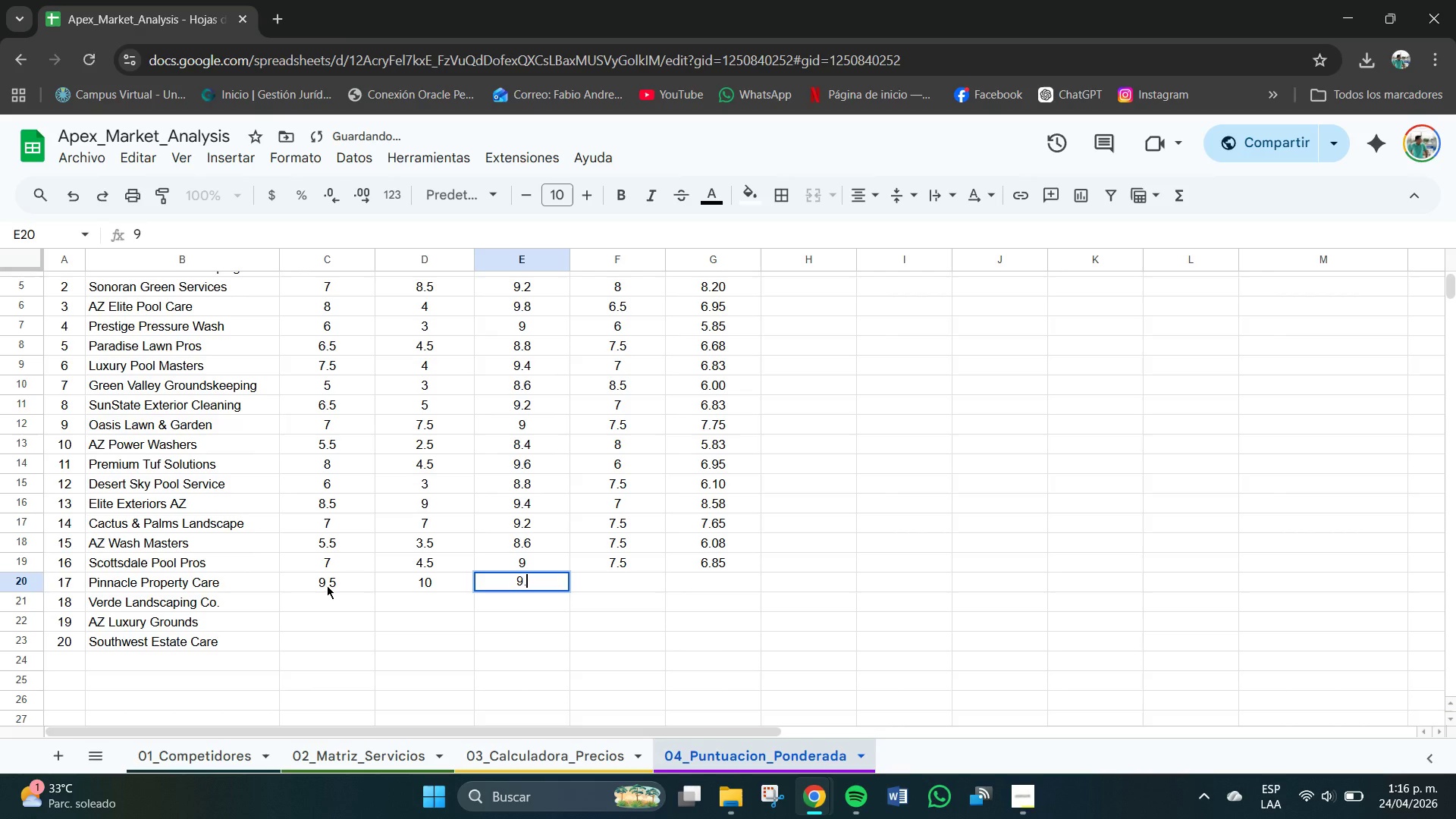 
key(Numpad8)
 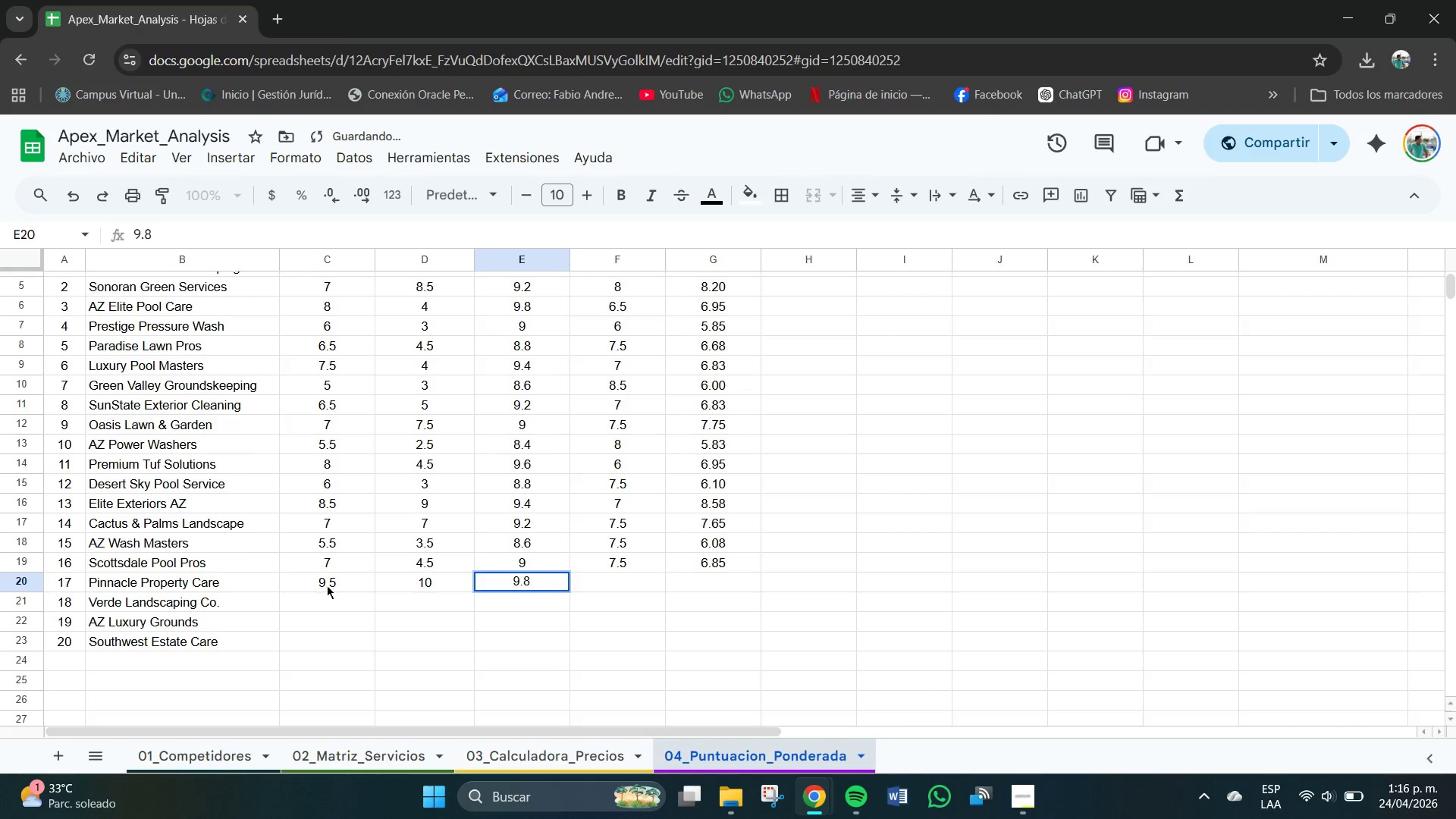 
key(Tab)
 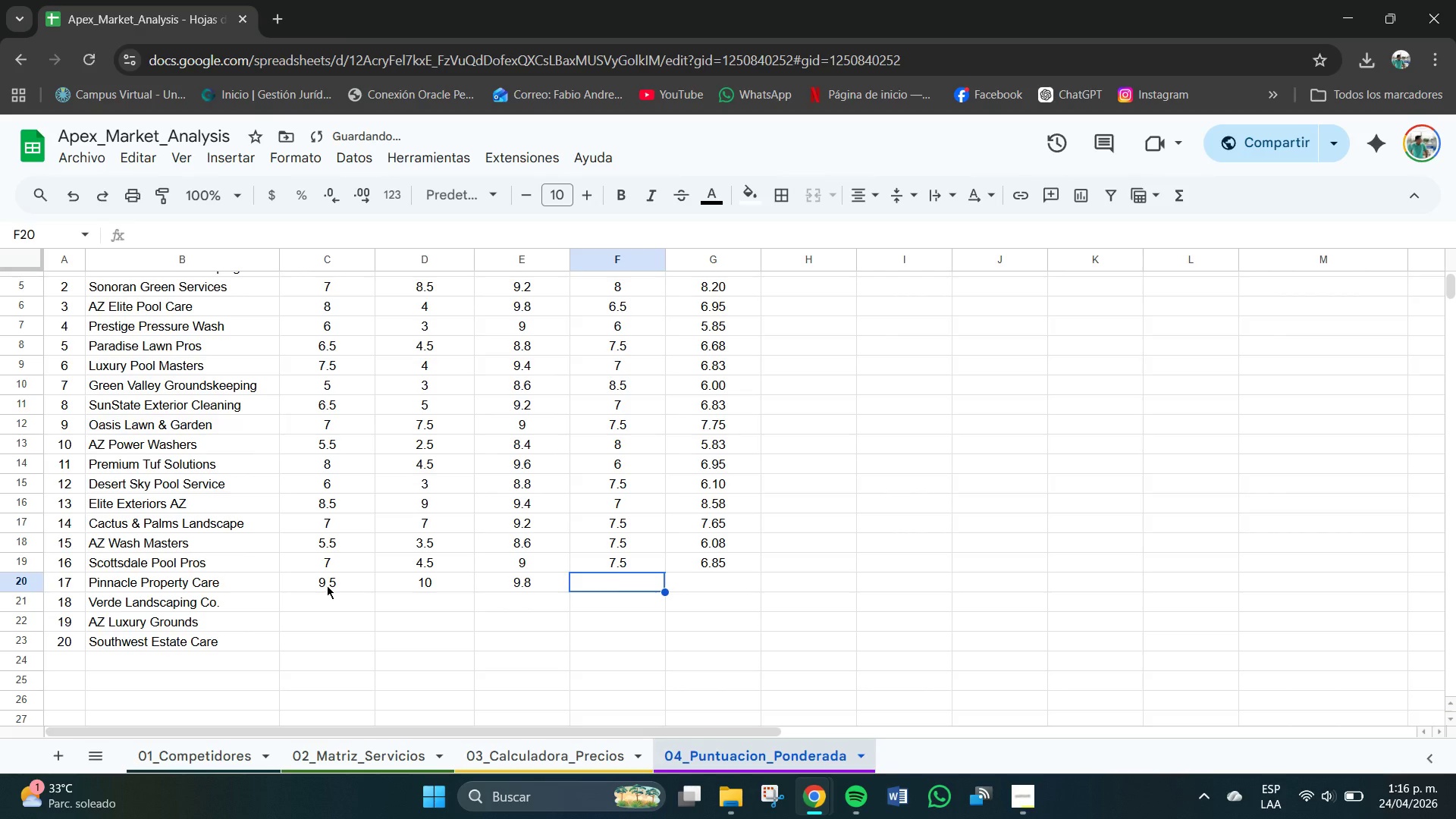 
key(Numpad6)
 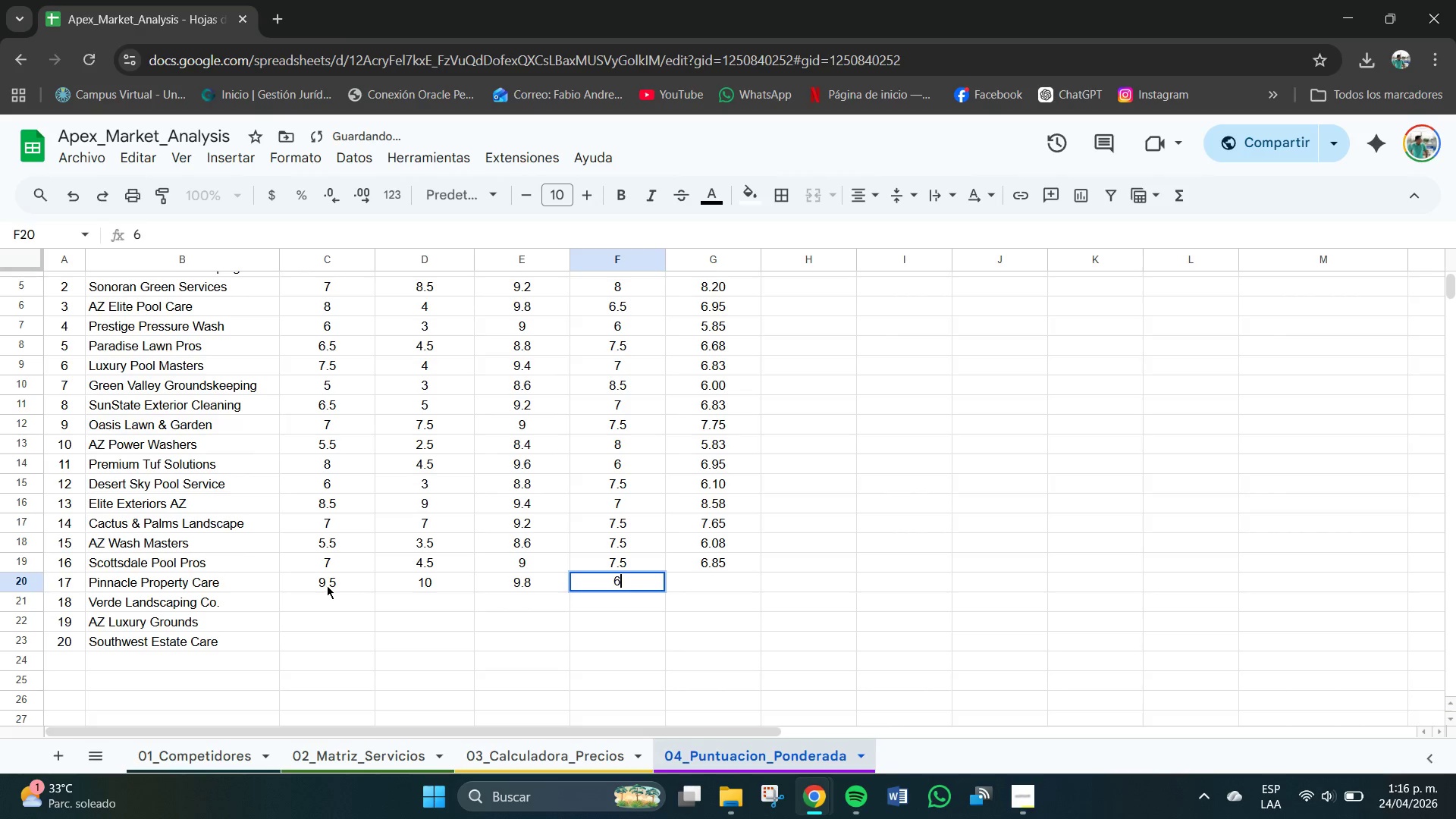 
key(NumpadDecimal)
 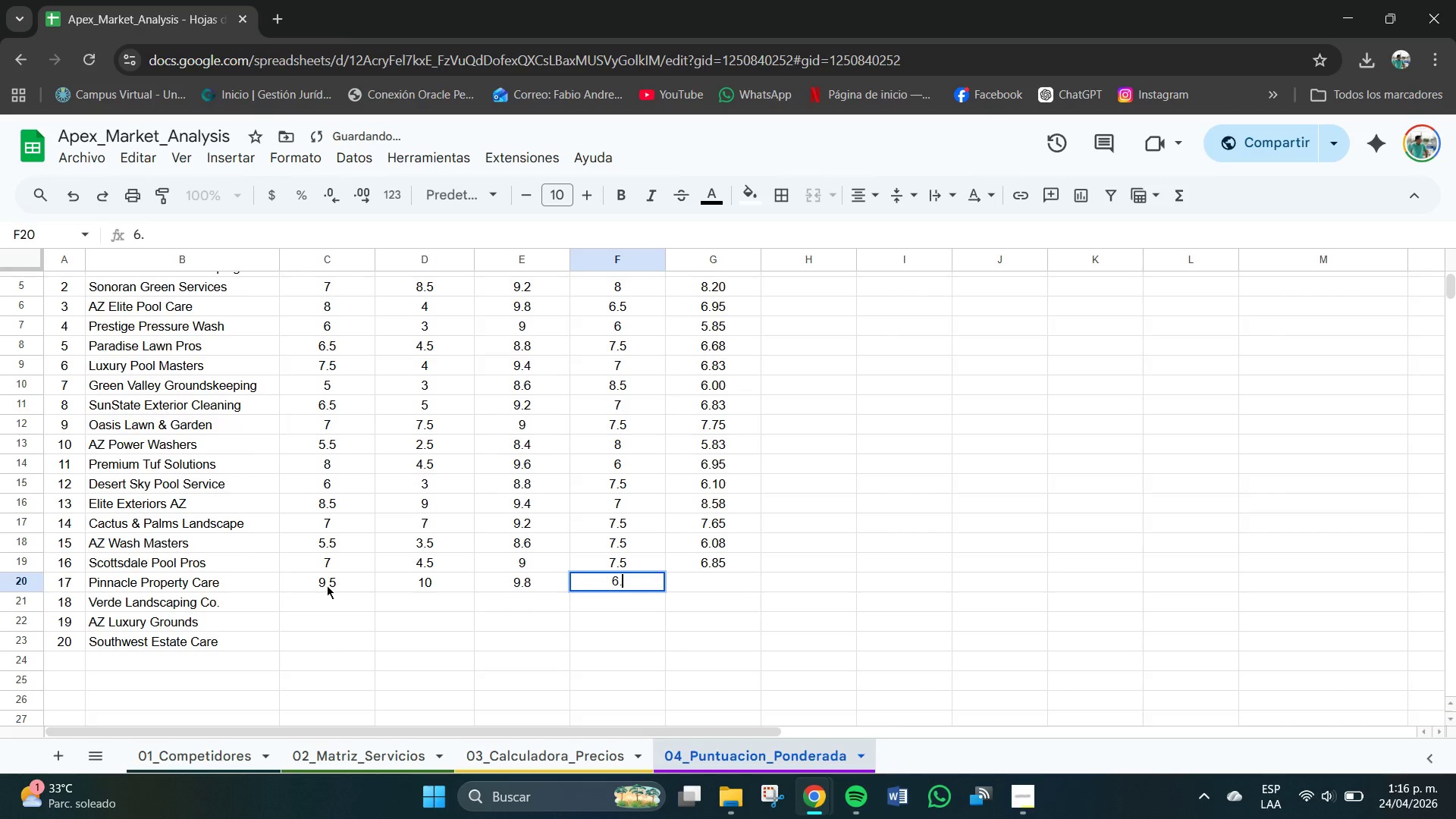 
key(Numpad5)
 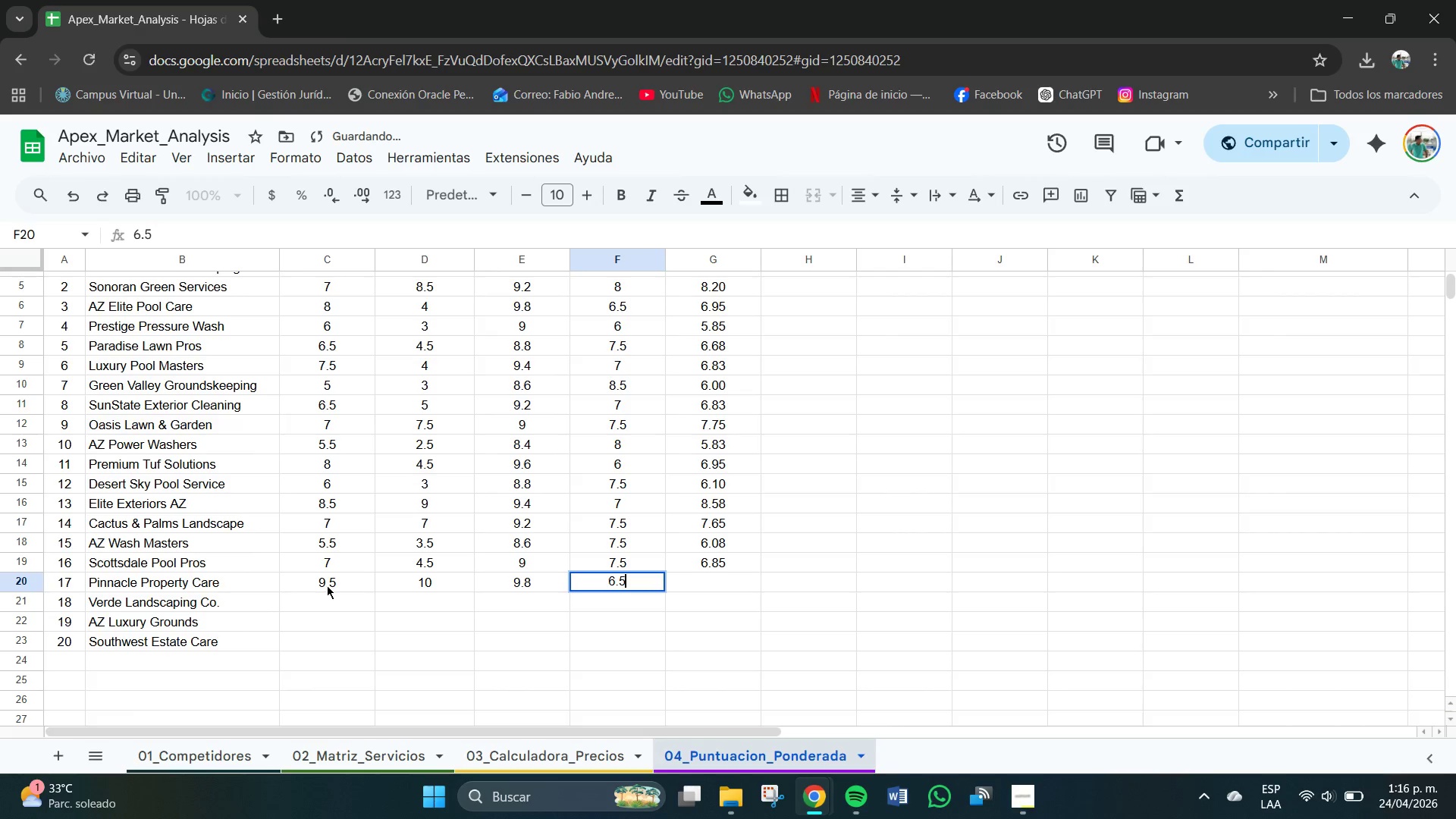 
key(Tab)
 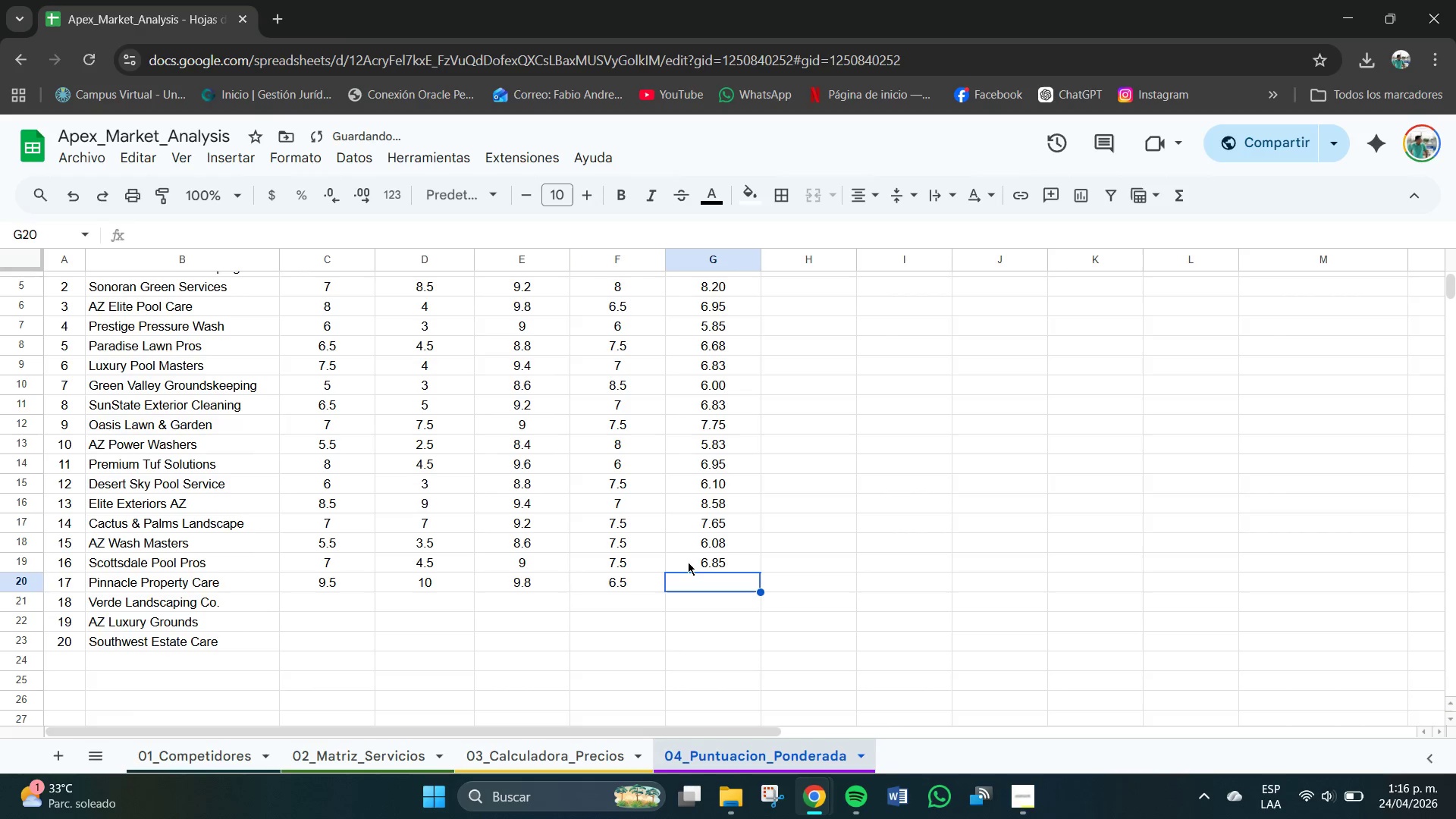 
left_click([728, 560])
 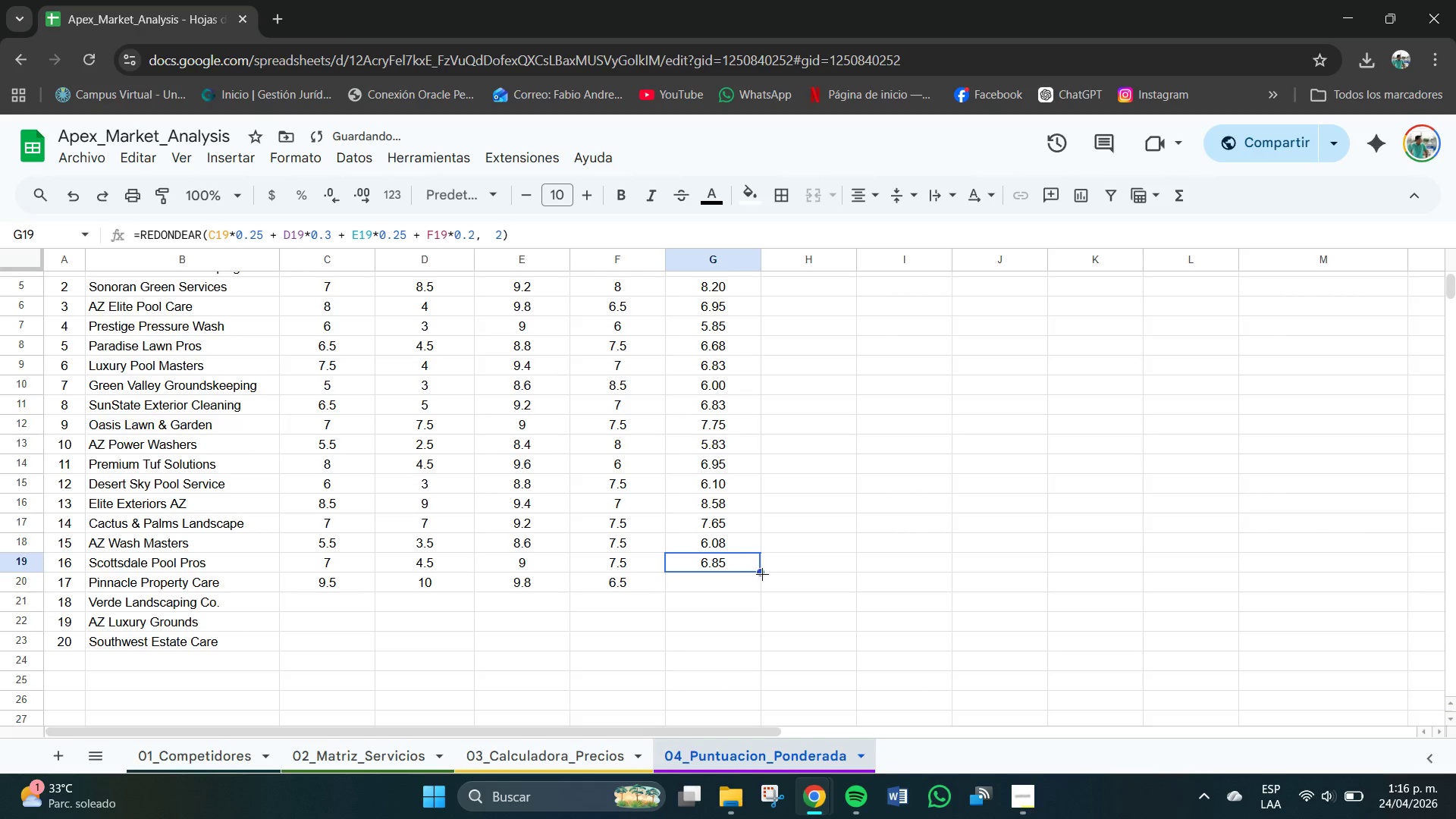 
left_click_drag(start_coordinate=[762, 574], to_coordinate=[767, 588])
 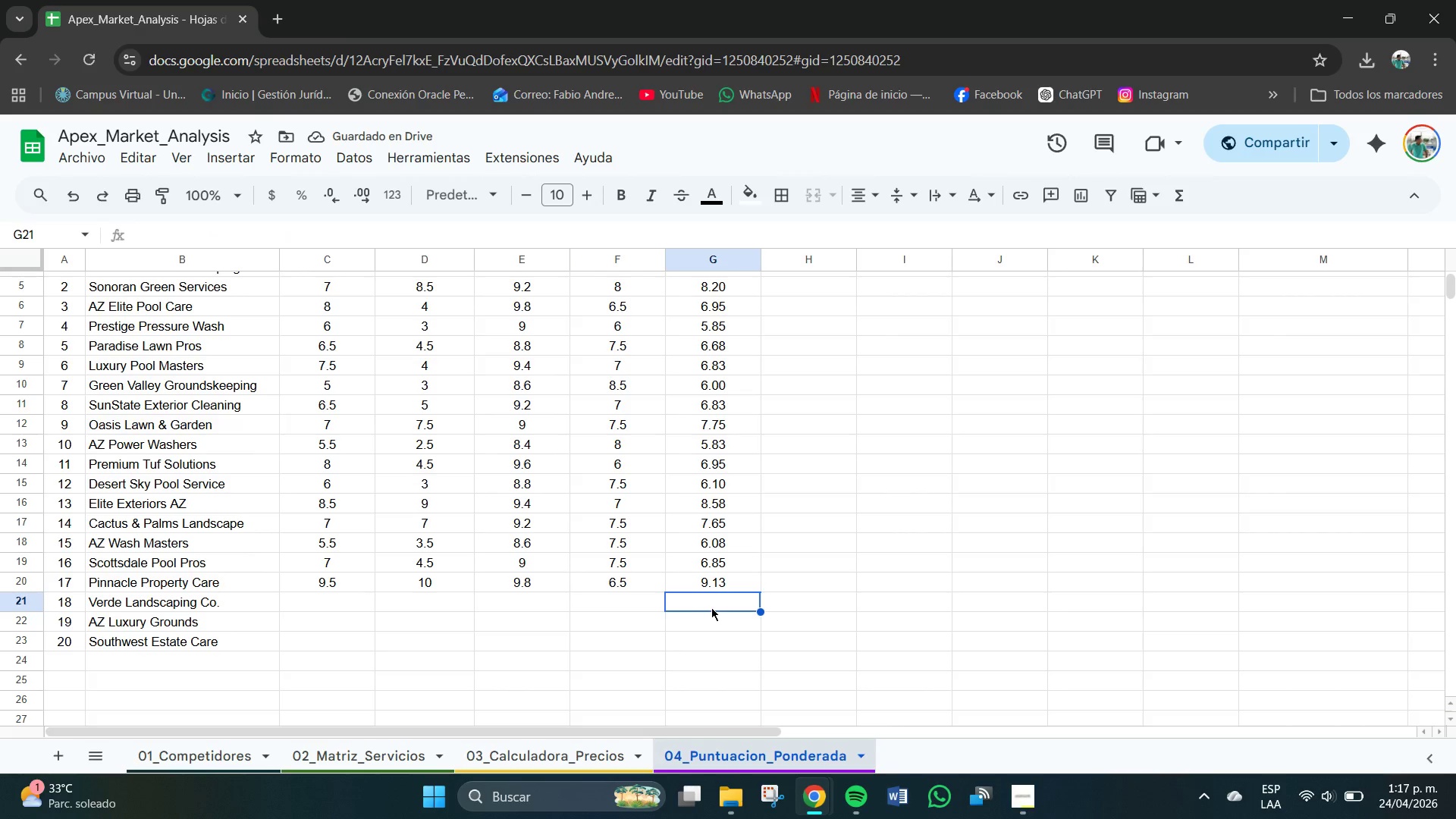 
left_click([336, 612])
 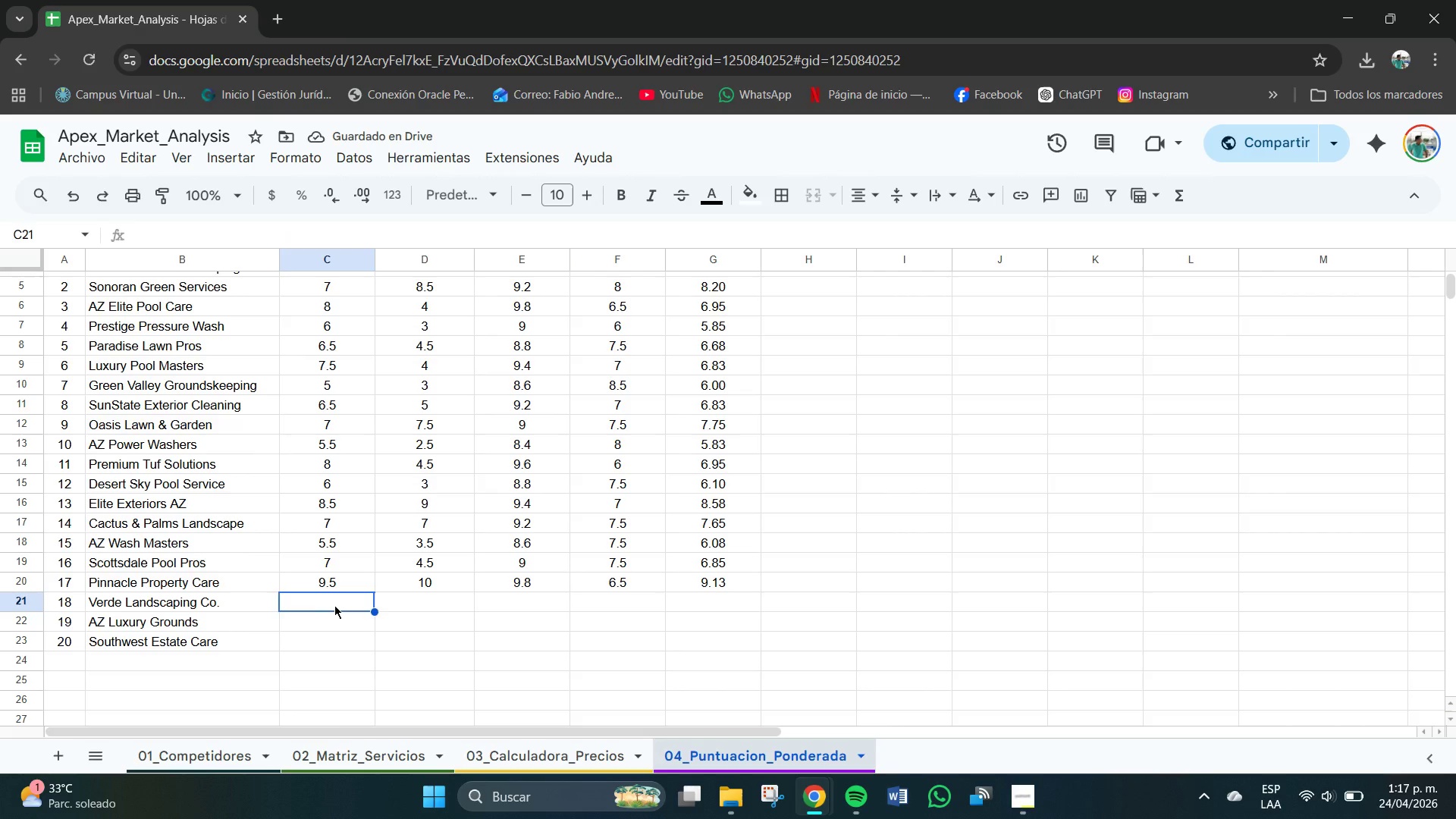 
key(Numpad6)
 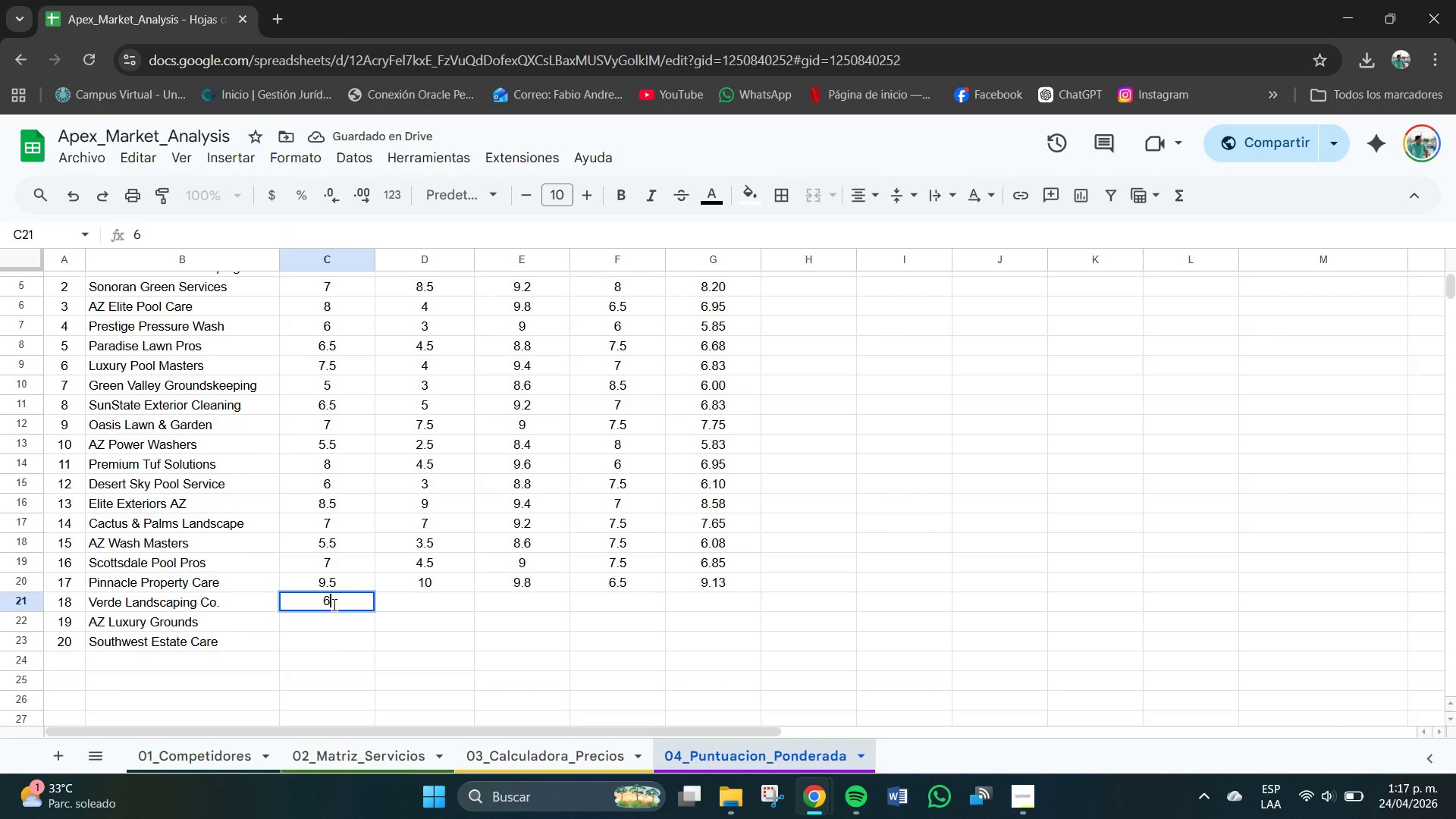 
key(NumpadDecimal)
 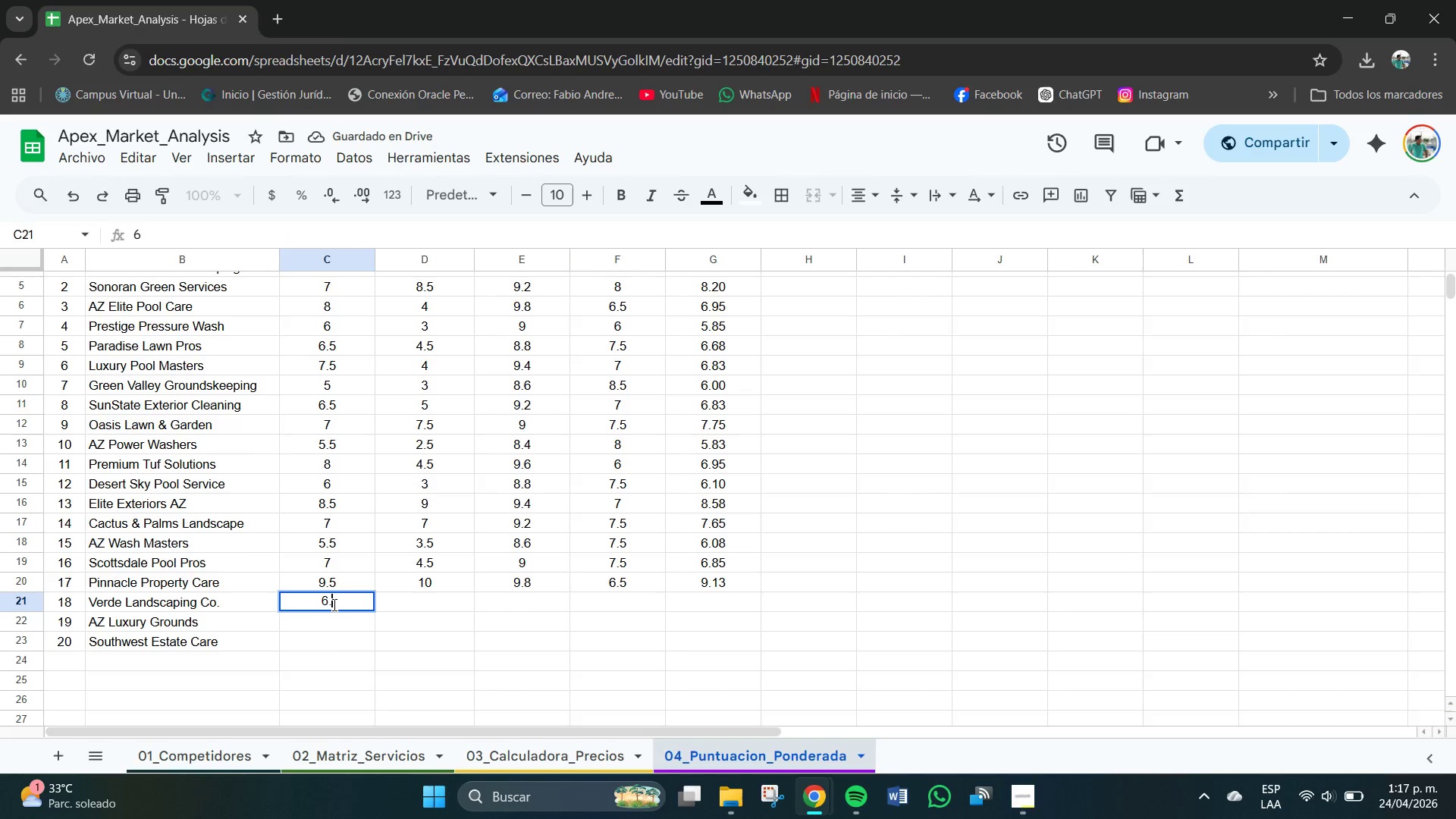 
key(Numpad5)
 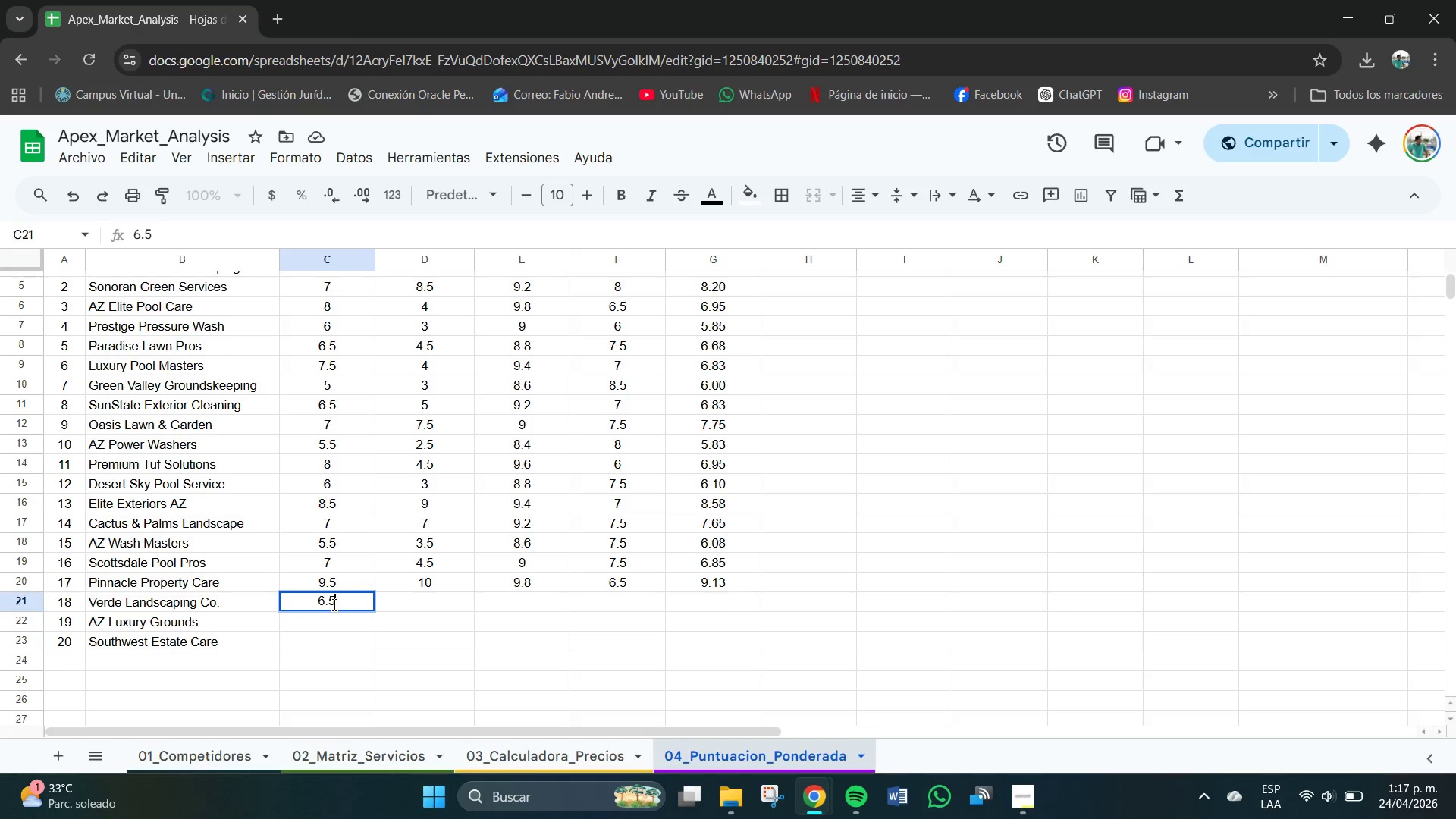 
key(Tab)
 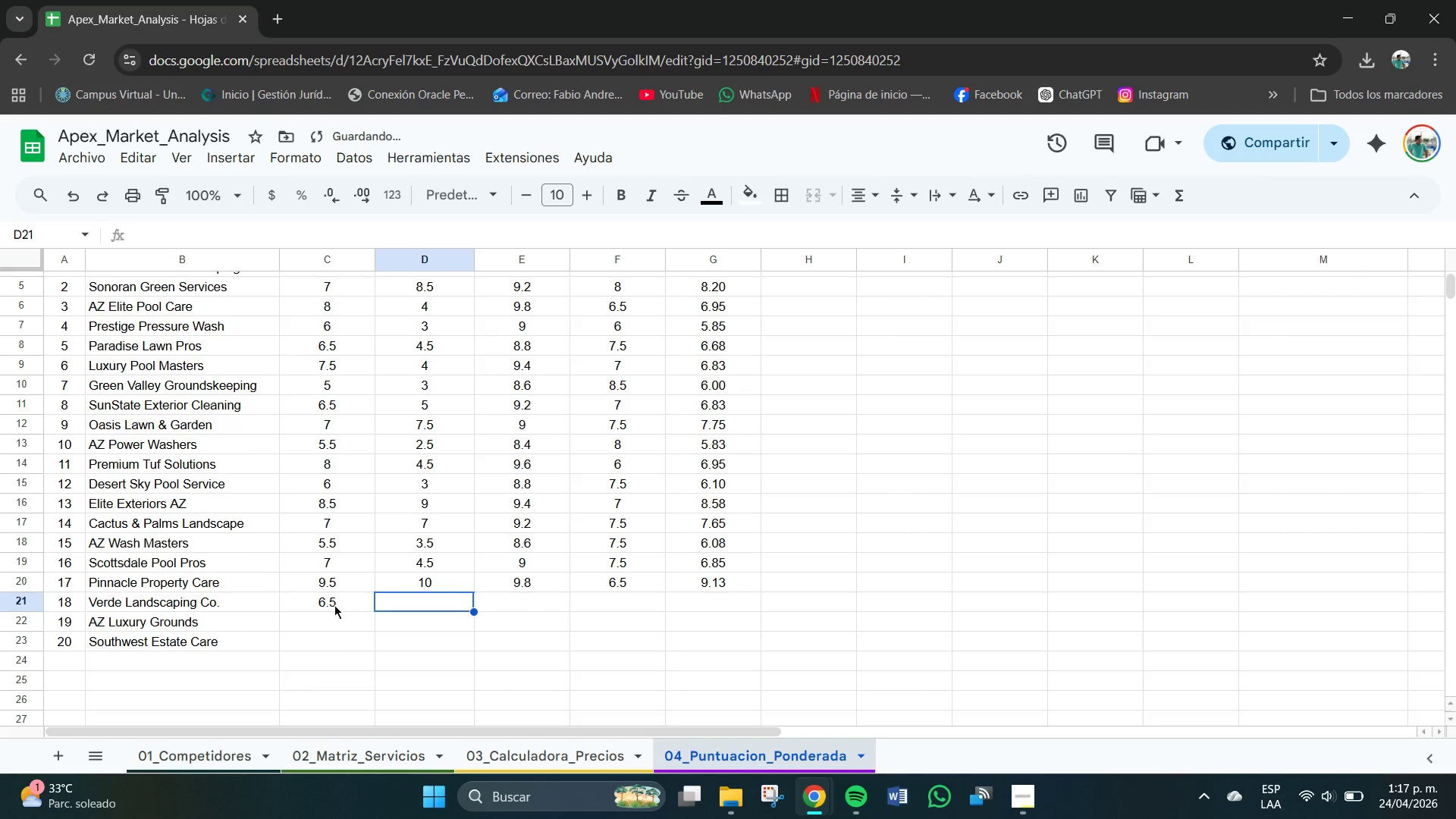 
key(Numpad7)
 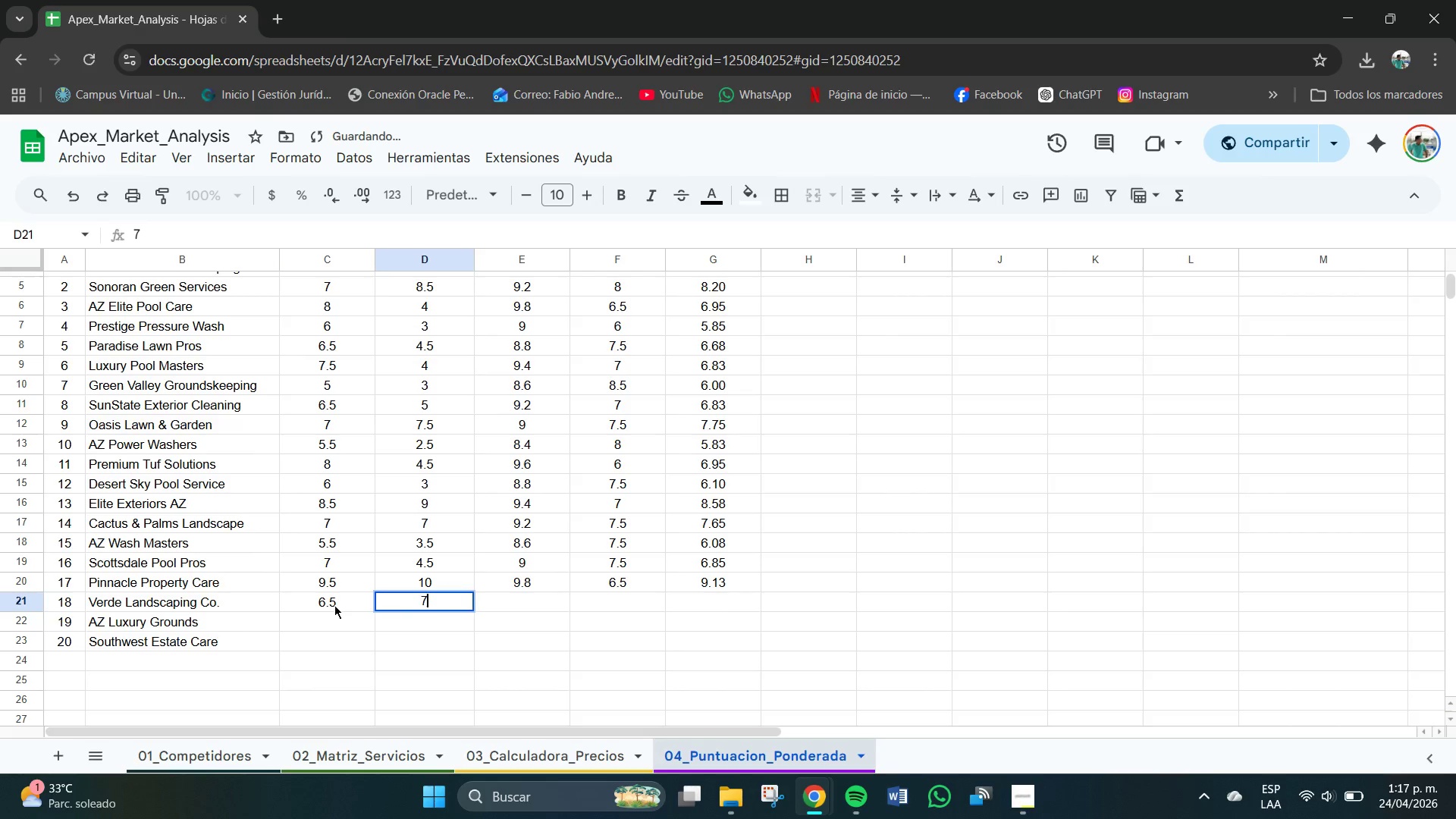 
key(NumpadDecimal)
 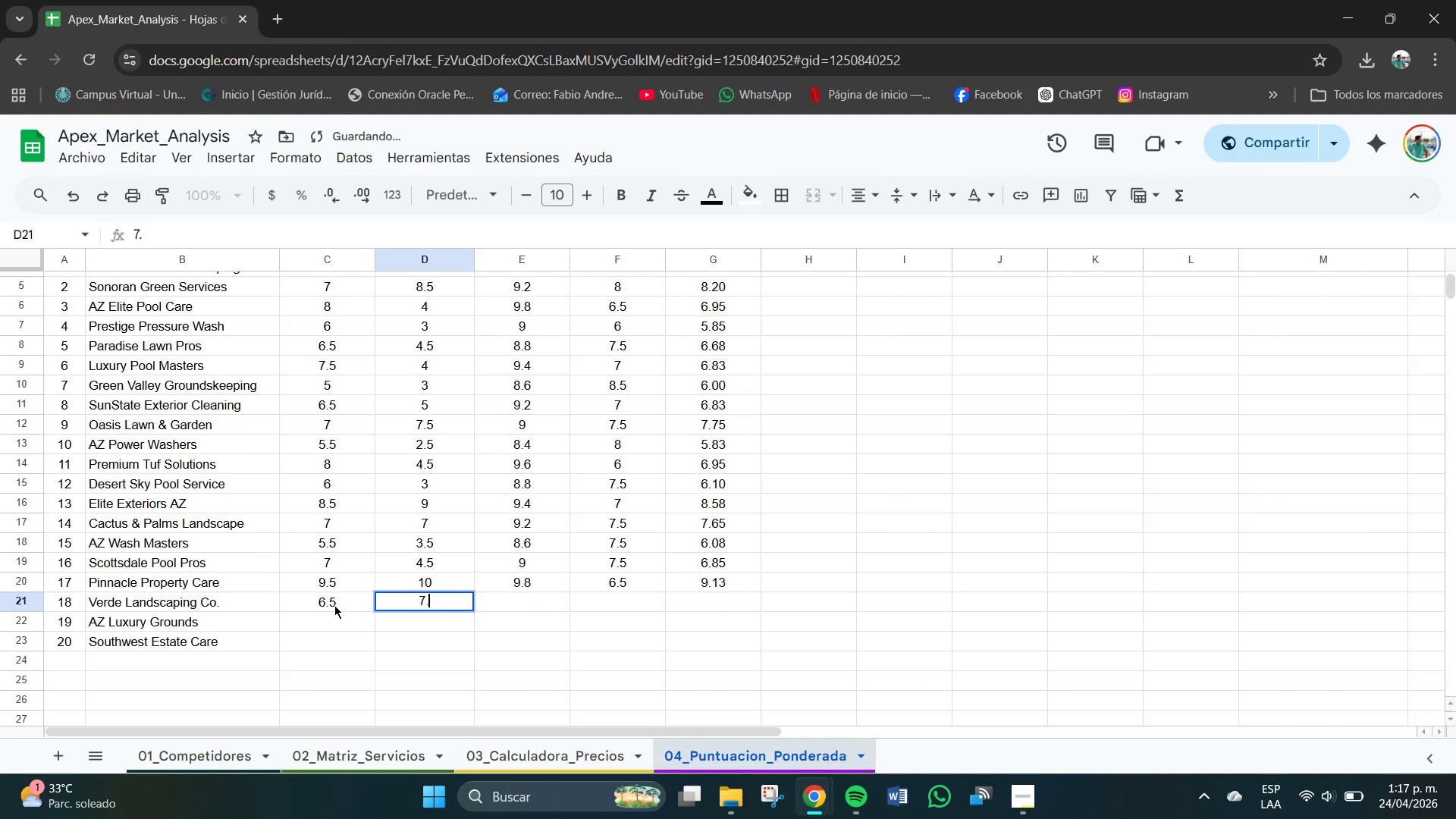 
key(Numpad5)
 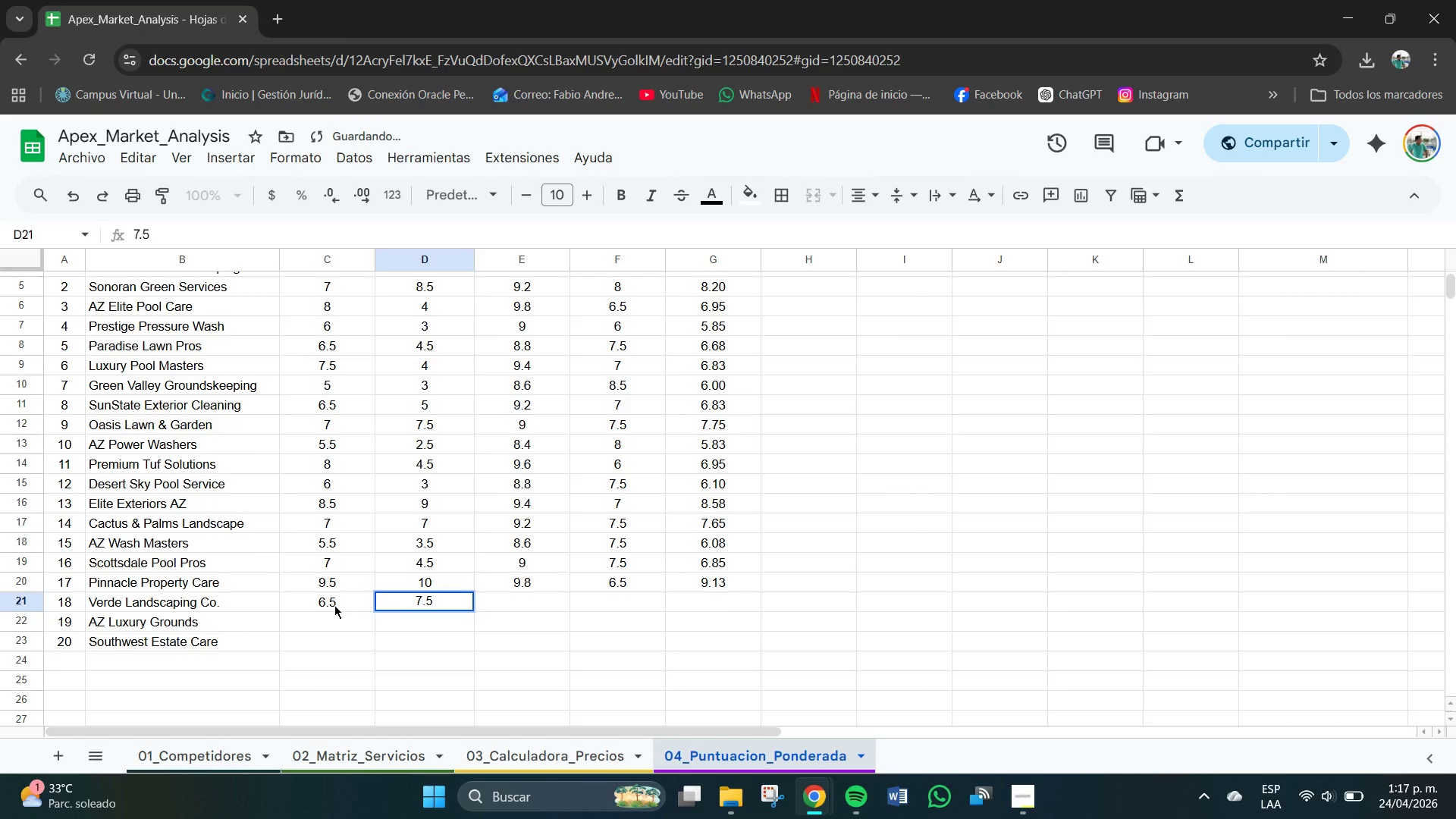 
key(Tab)
 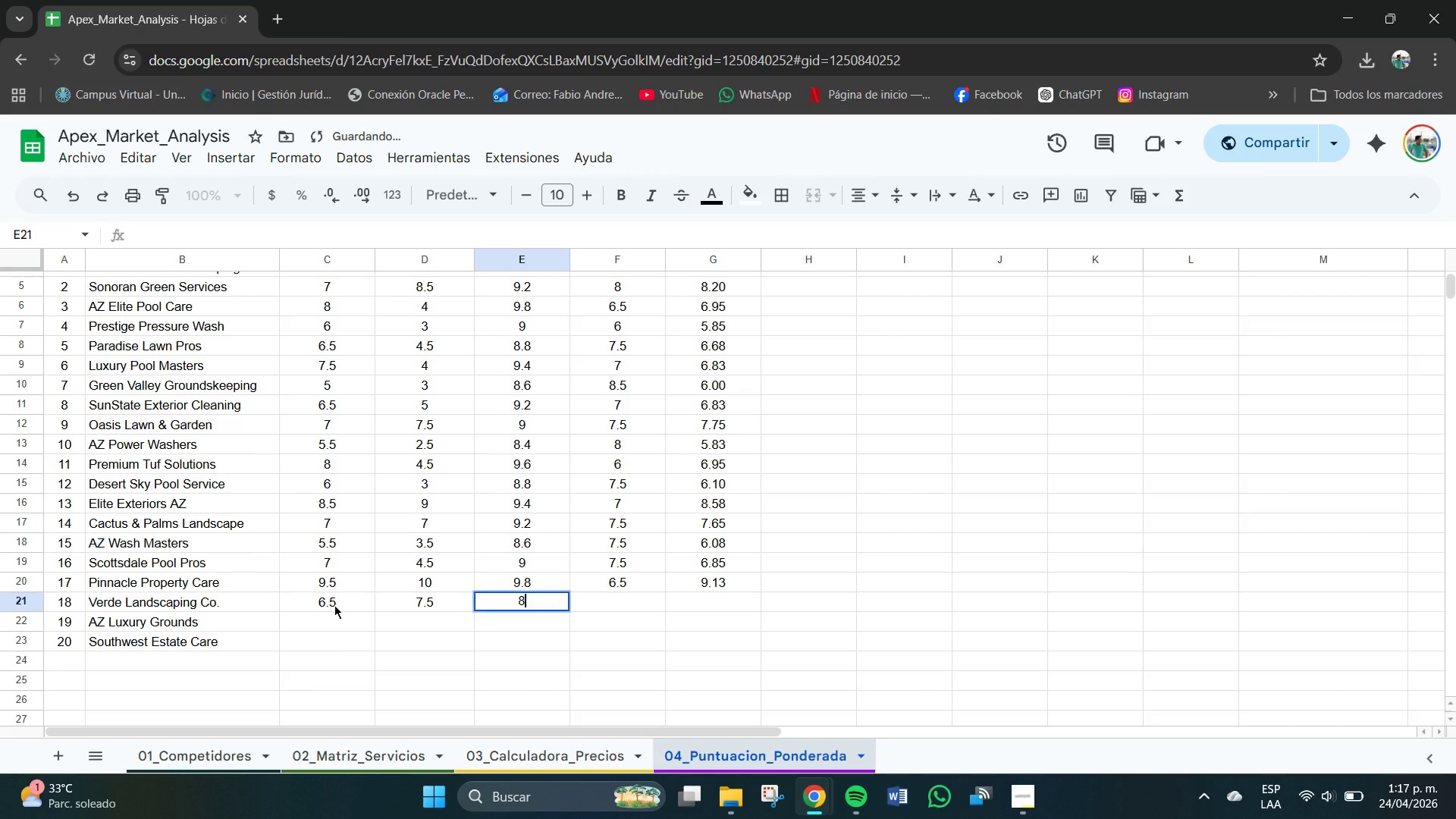 
key(Numpad8)
 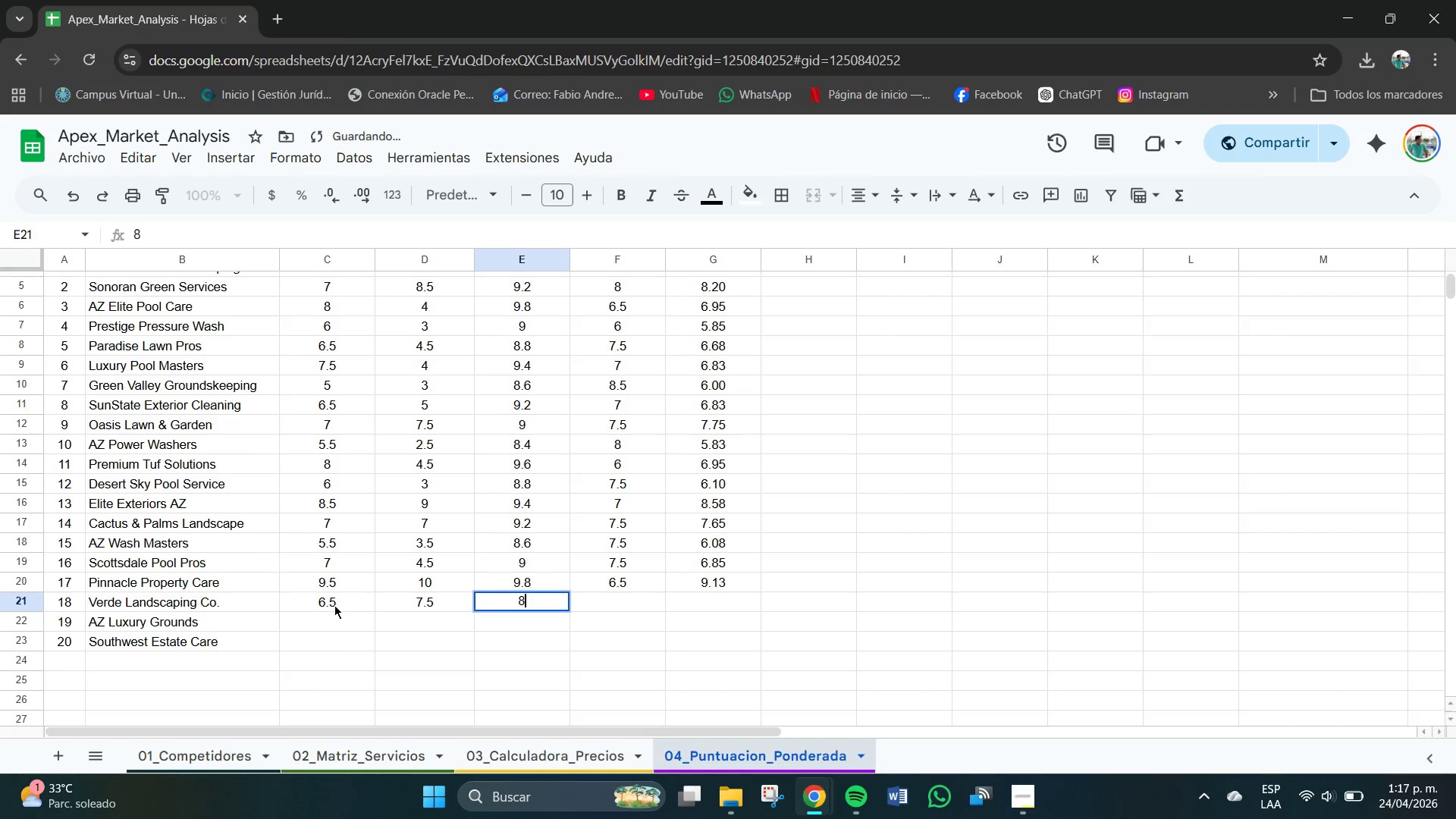 
key(NumpadDecimal)
 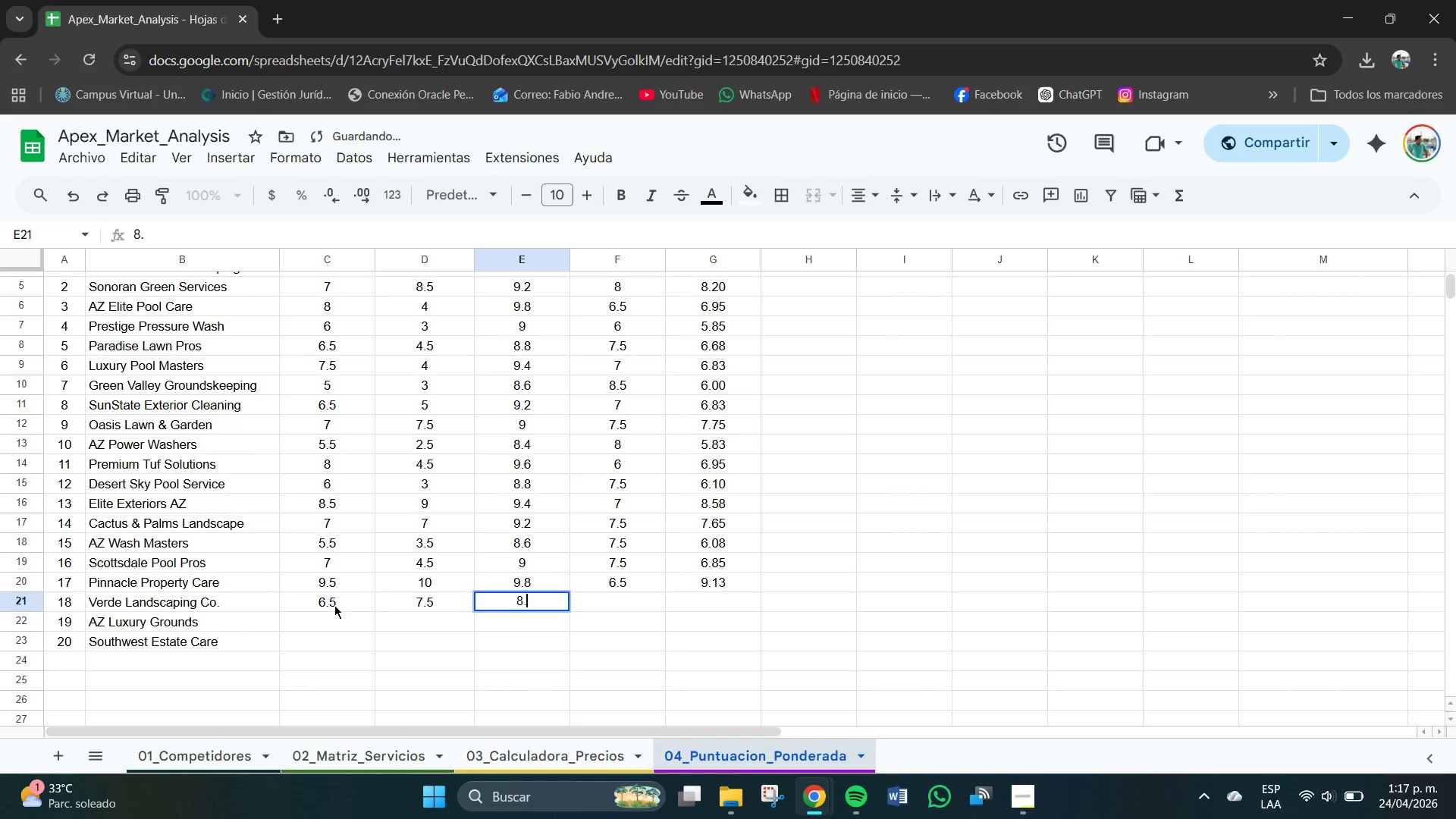 
key(Numpad8)
 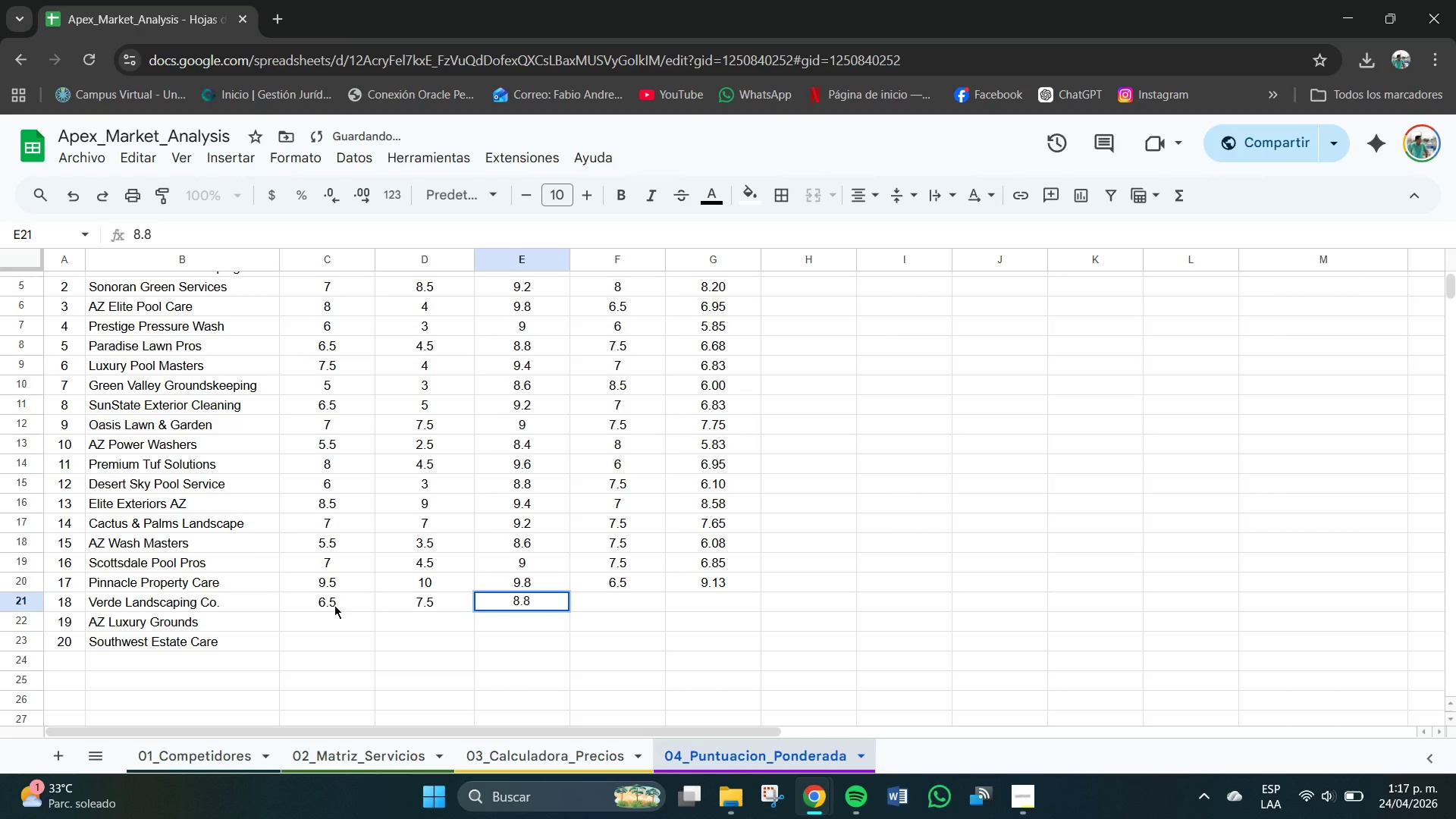 
key(Tab)
 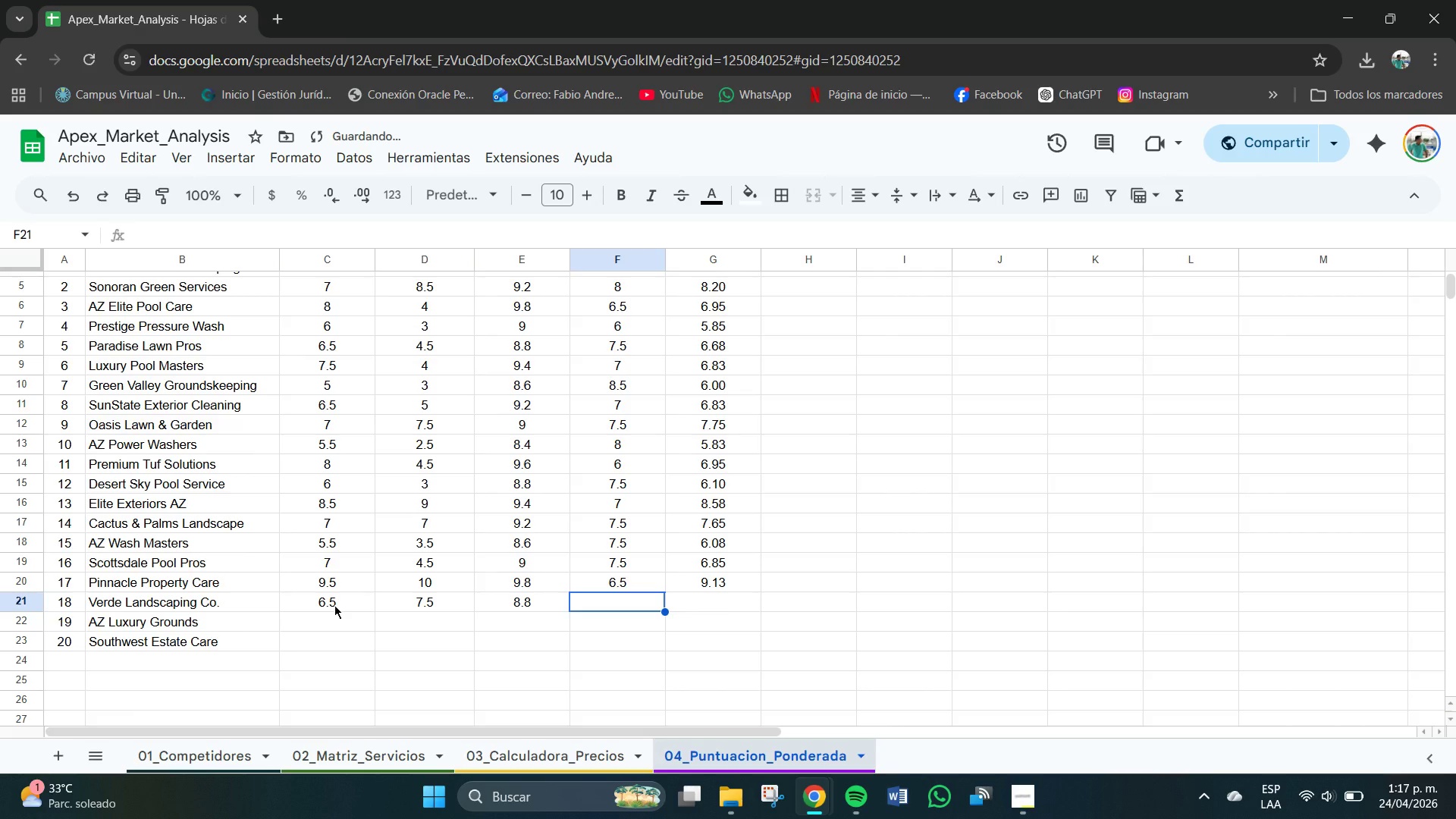 
key(Numpad8)
 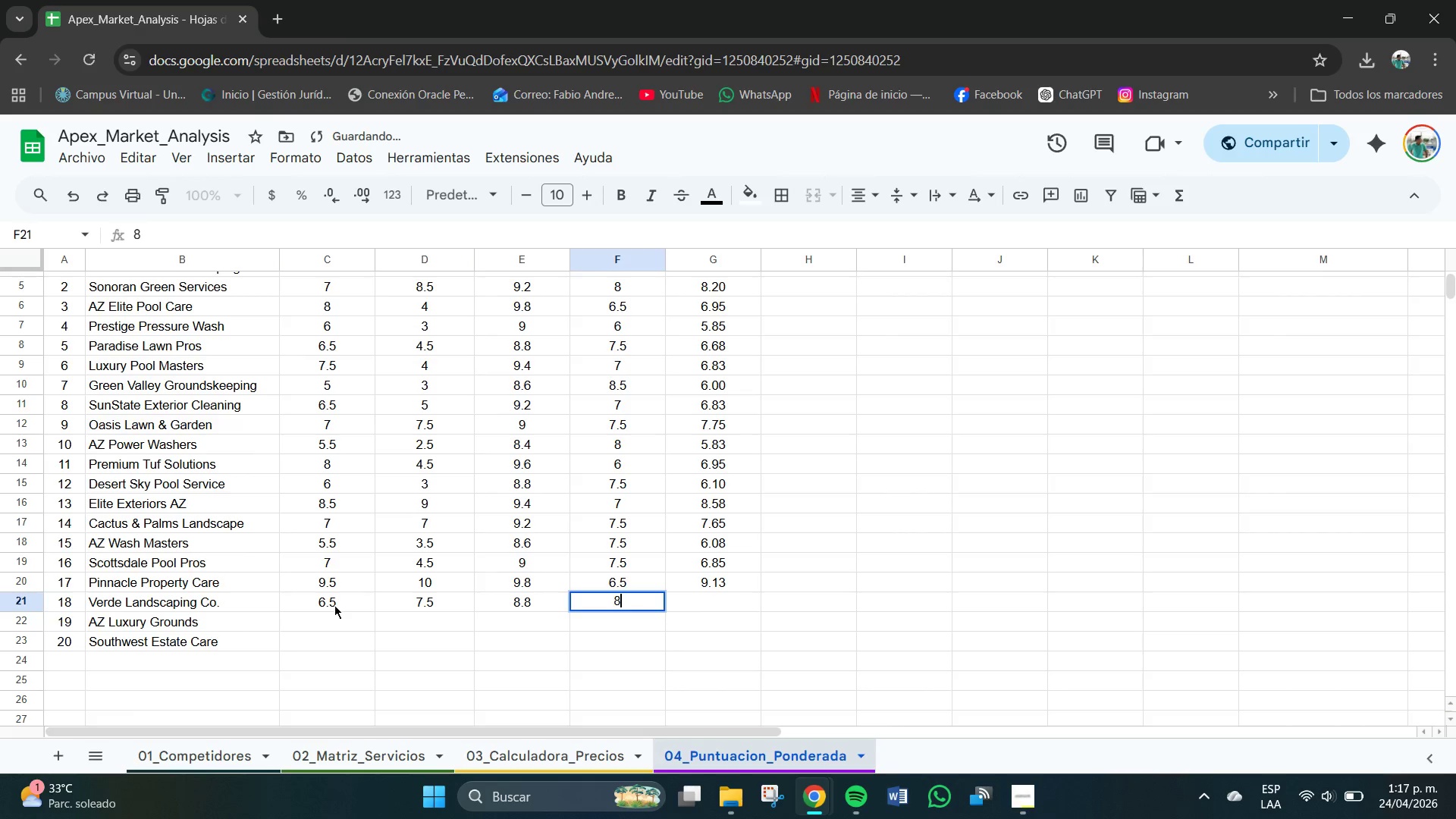 
key(Tab)
 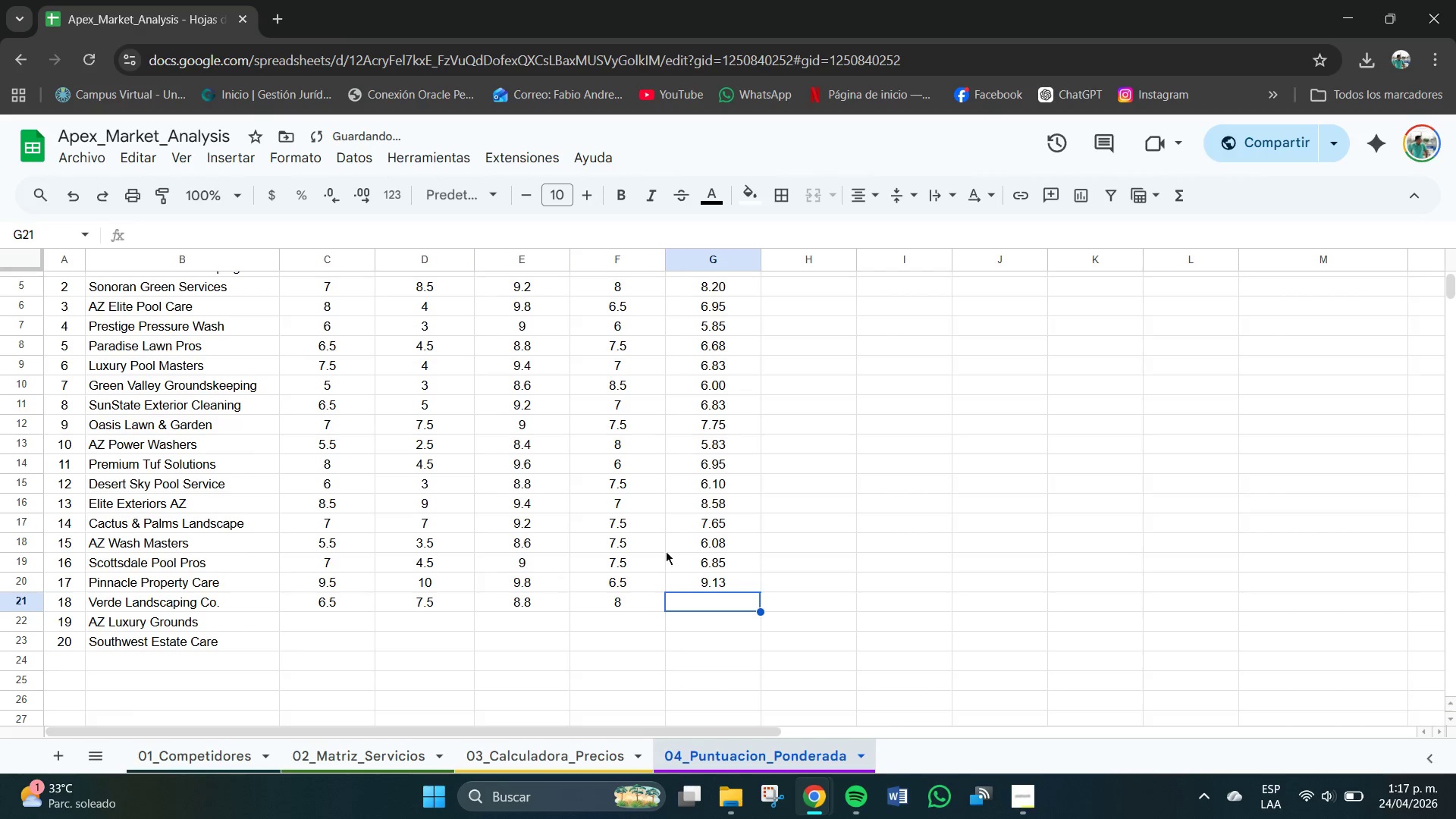 
left_click([717, 579])
 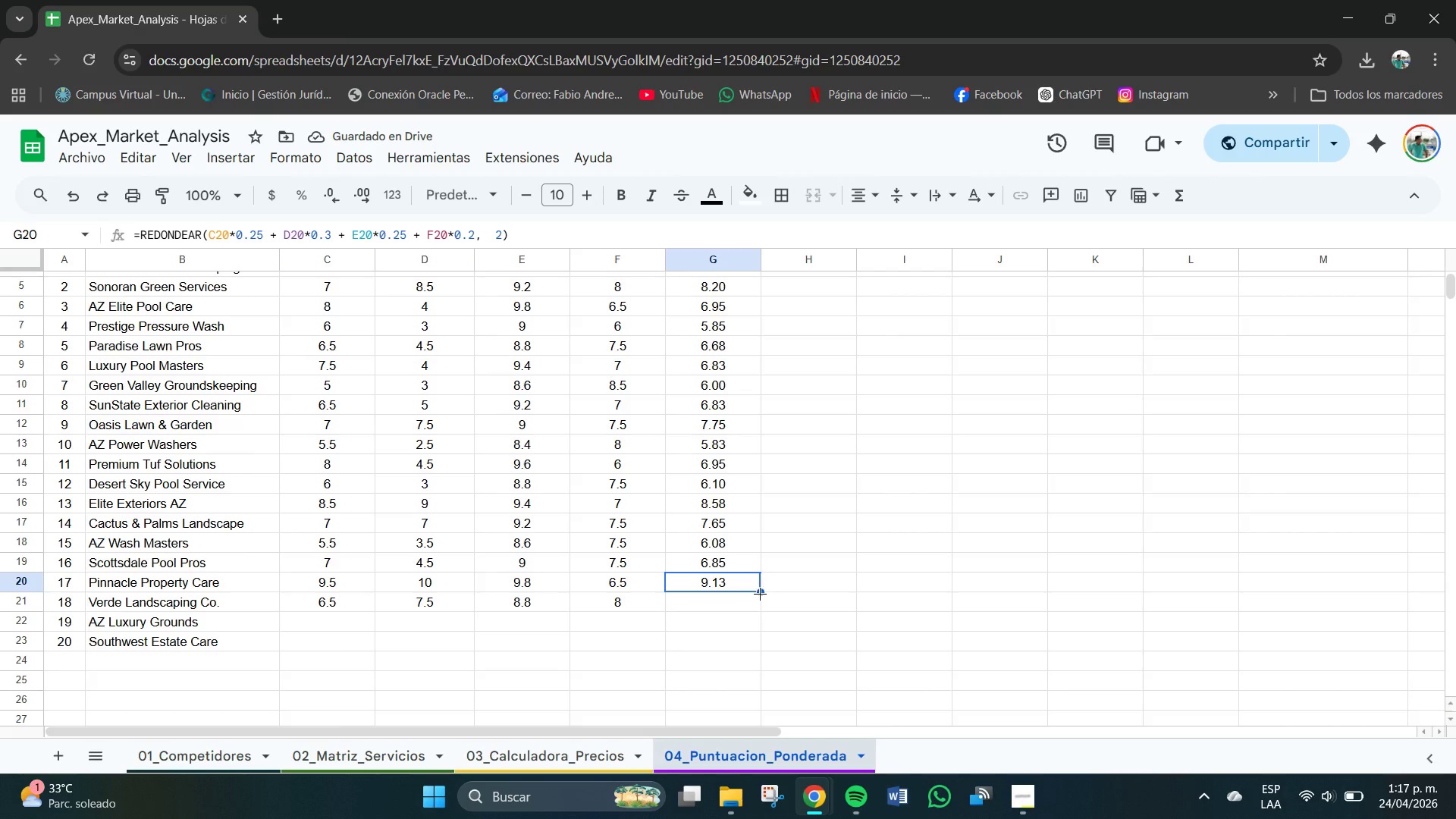 
left_click_drag(start_coordinate=[760, 595], to_coordinate=[764, 608])
 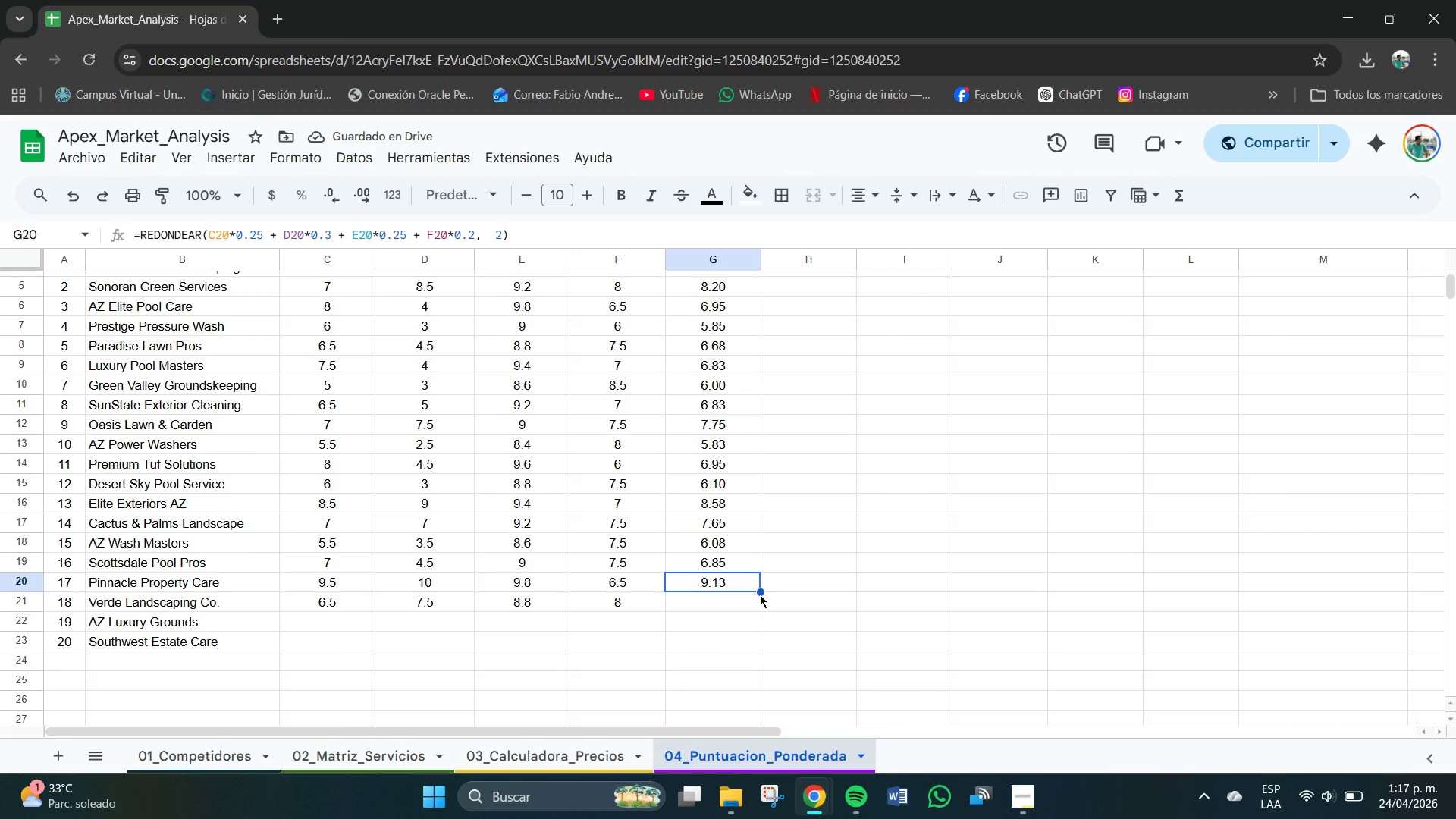 
left_click_drag(start_coordinate=[760, 594], to_coordinate=[760, 607])
 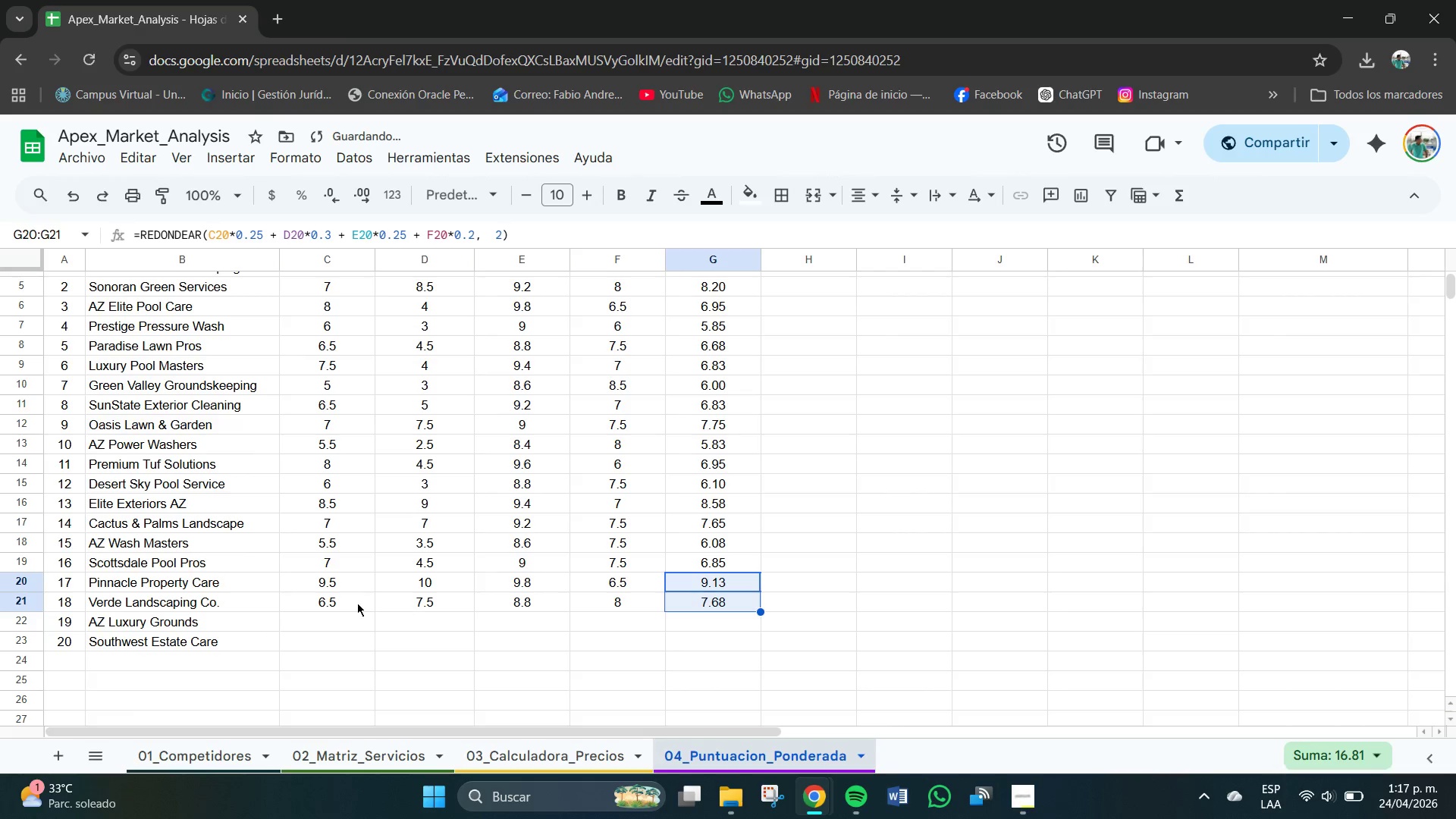 
left_click([332, 630])
 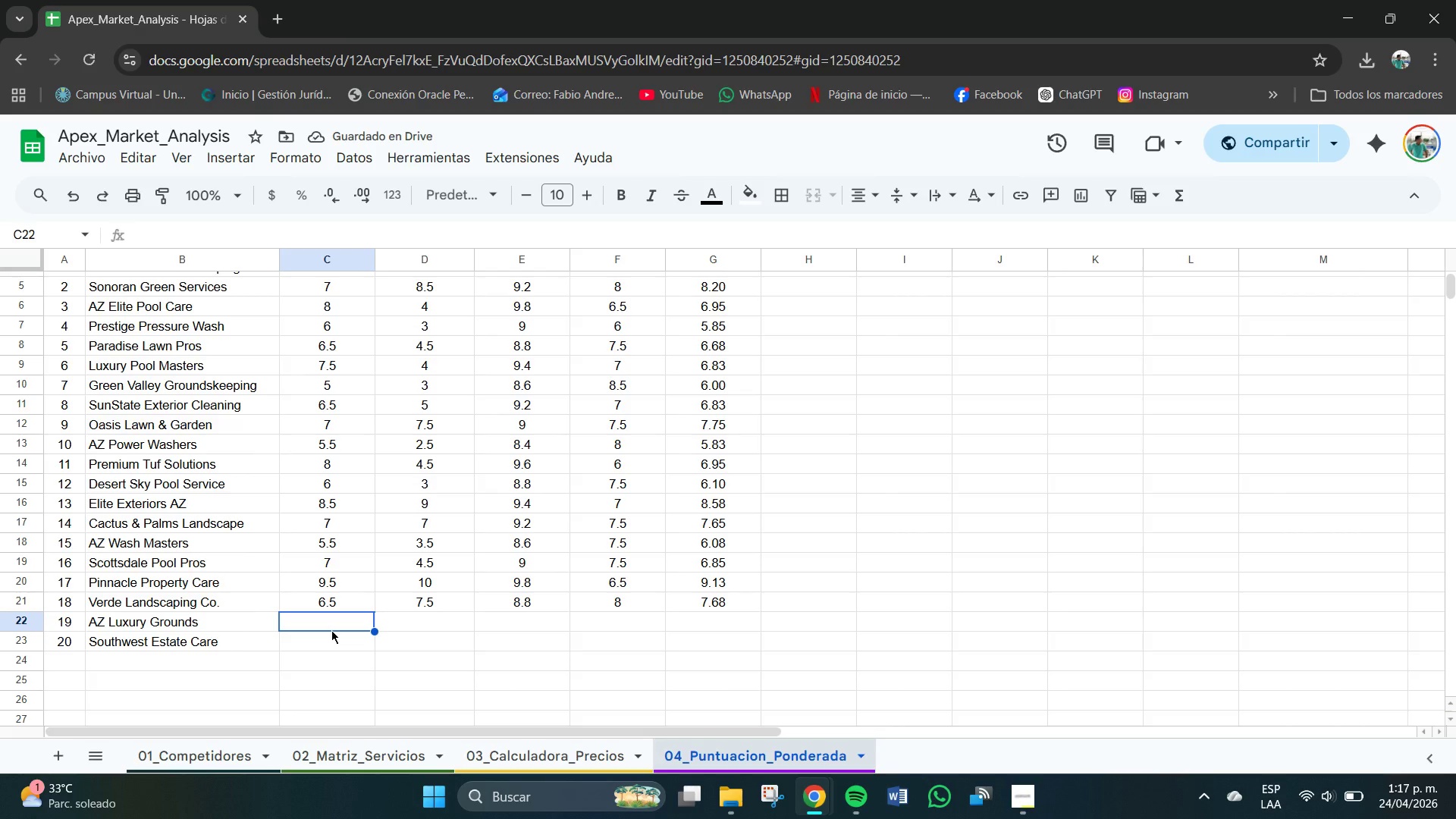 
key(Numpad7)
 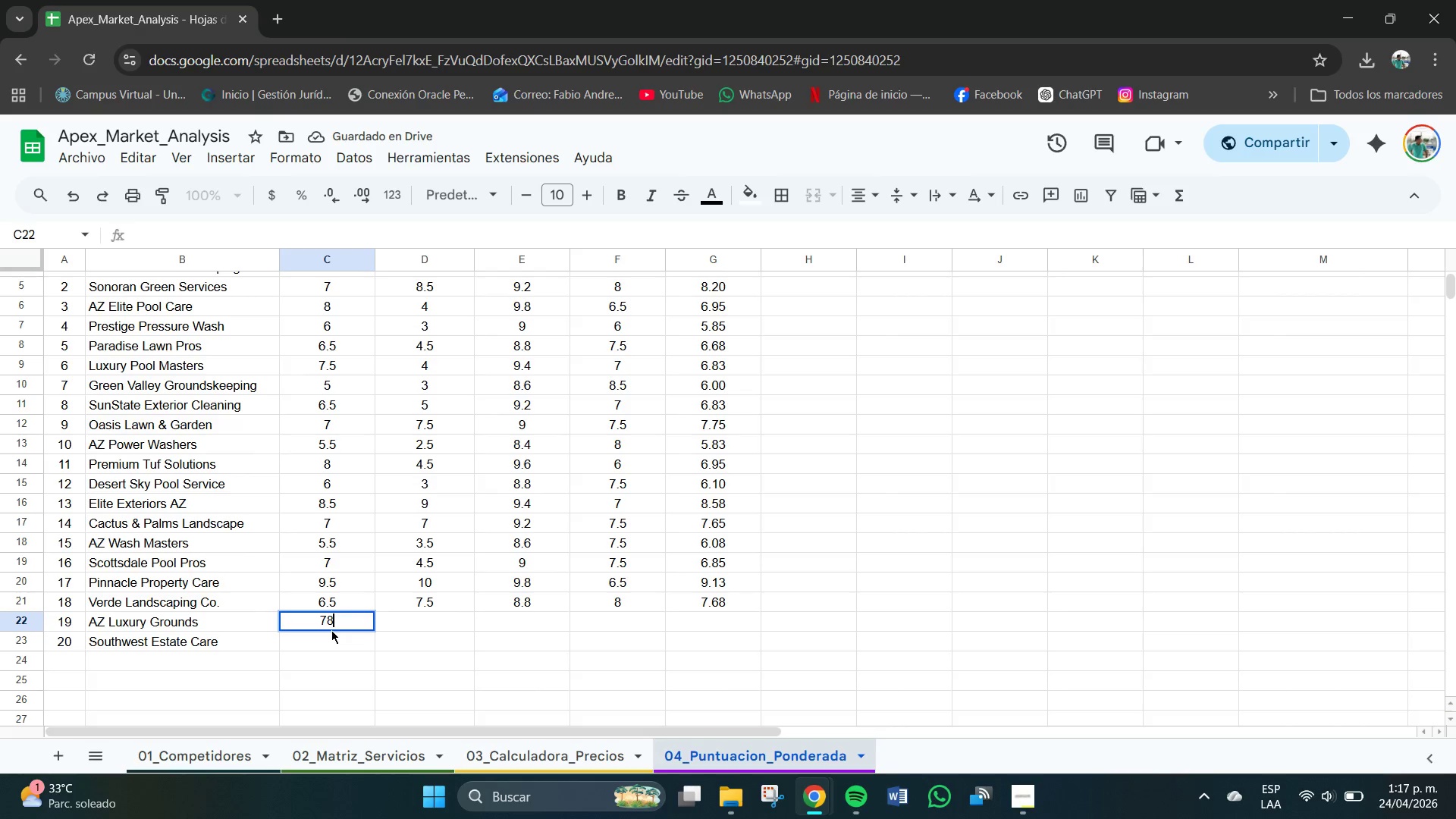 
key(Numpad8)
 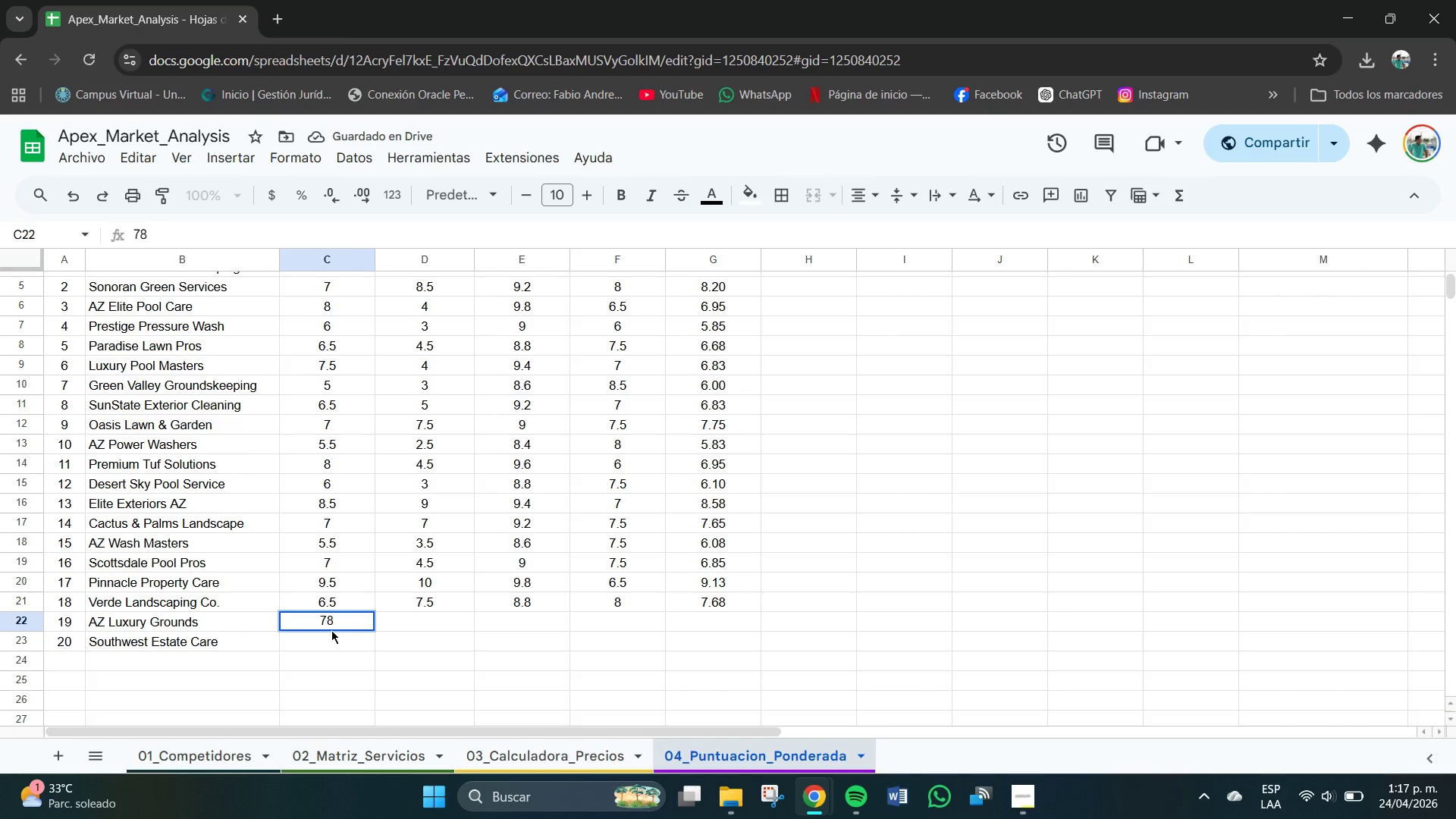 
key(CapsLock)
 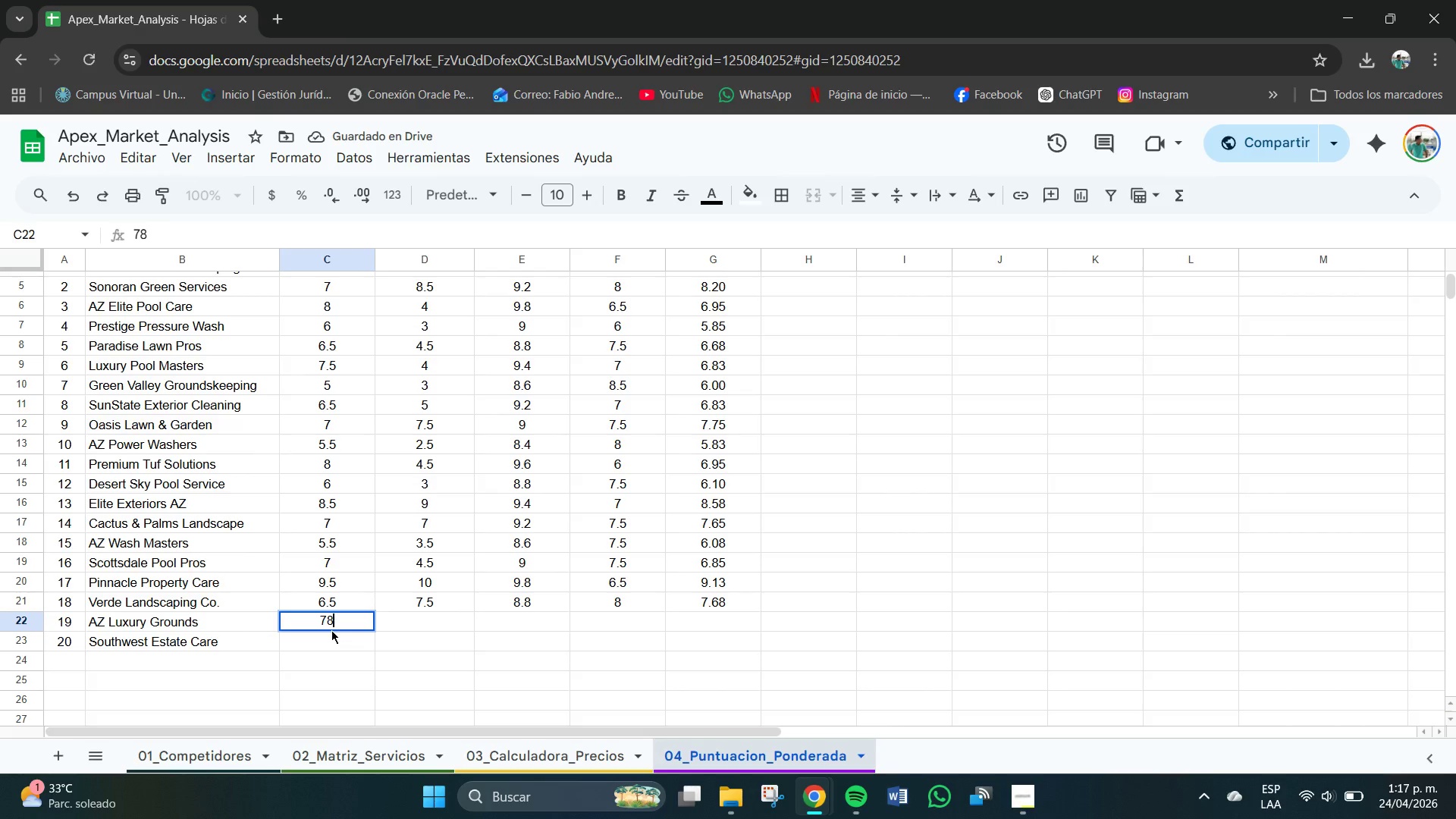 
key(Backspace)
 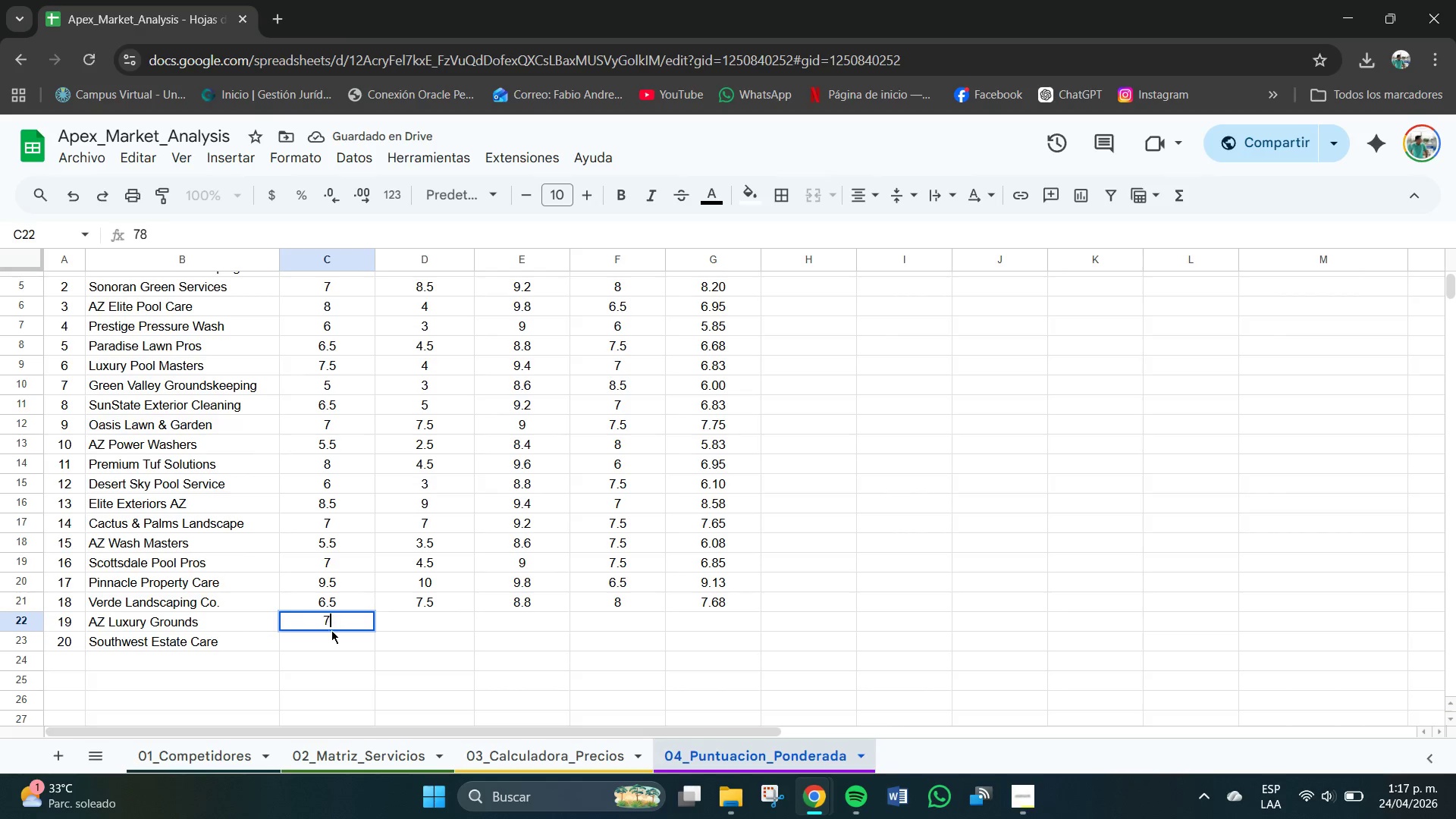 
key(Backspace)
 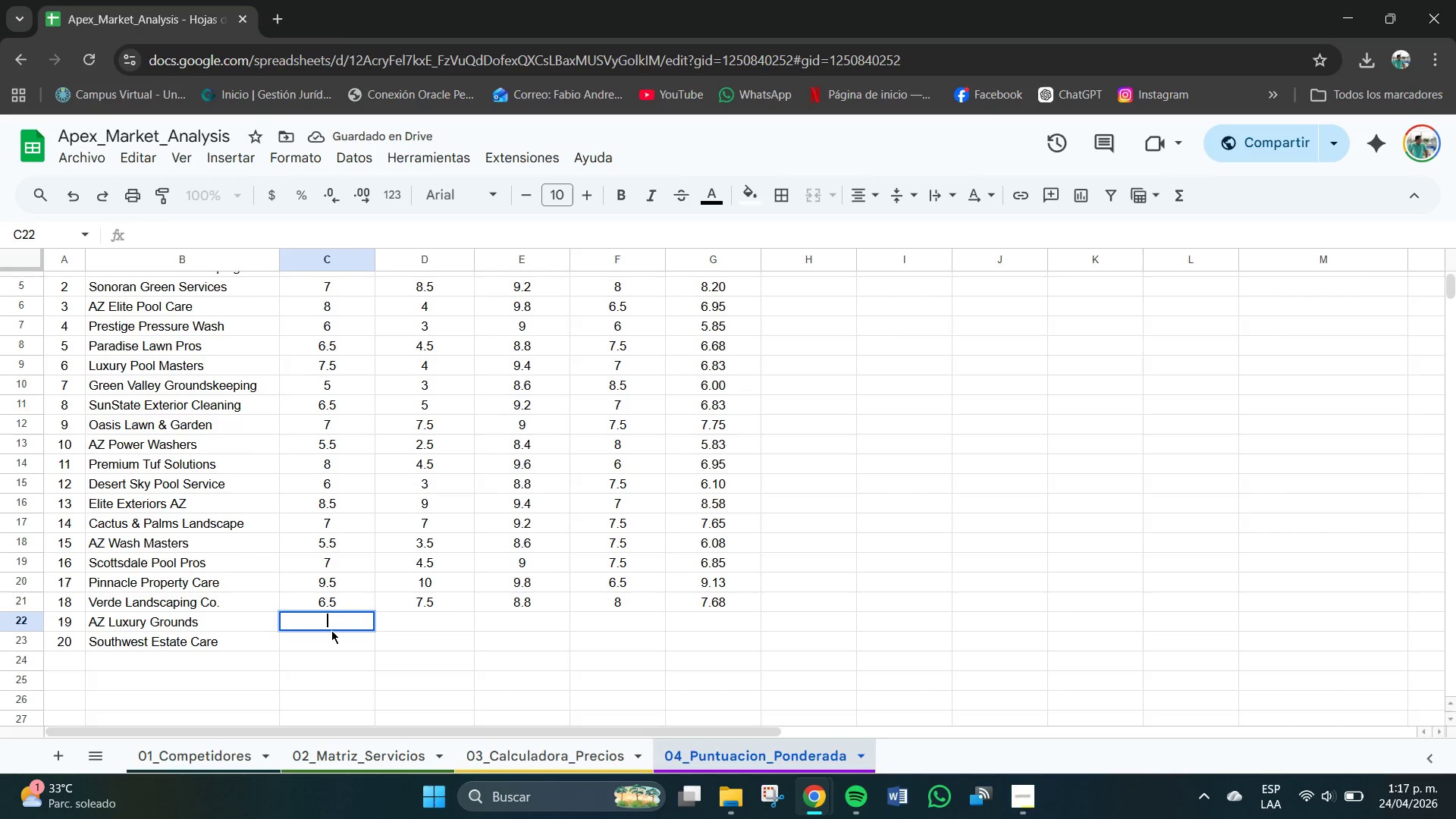 
key(Numpad8)
 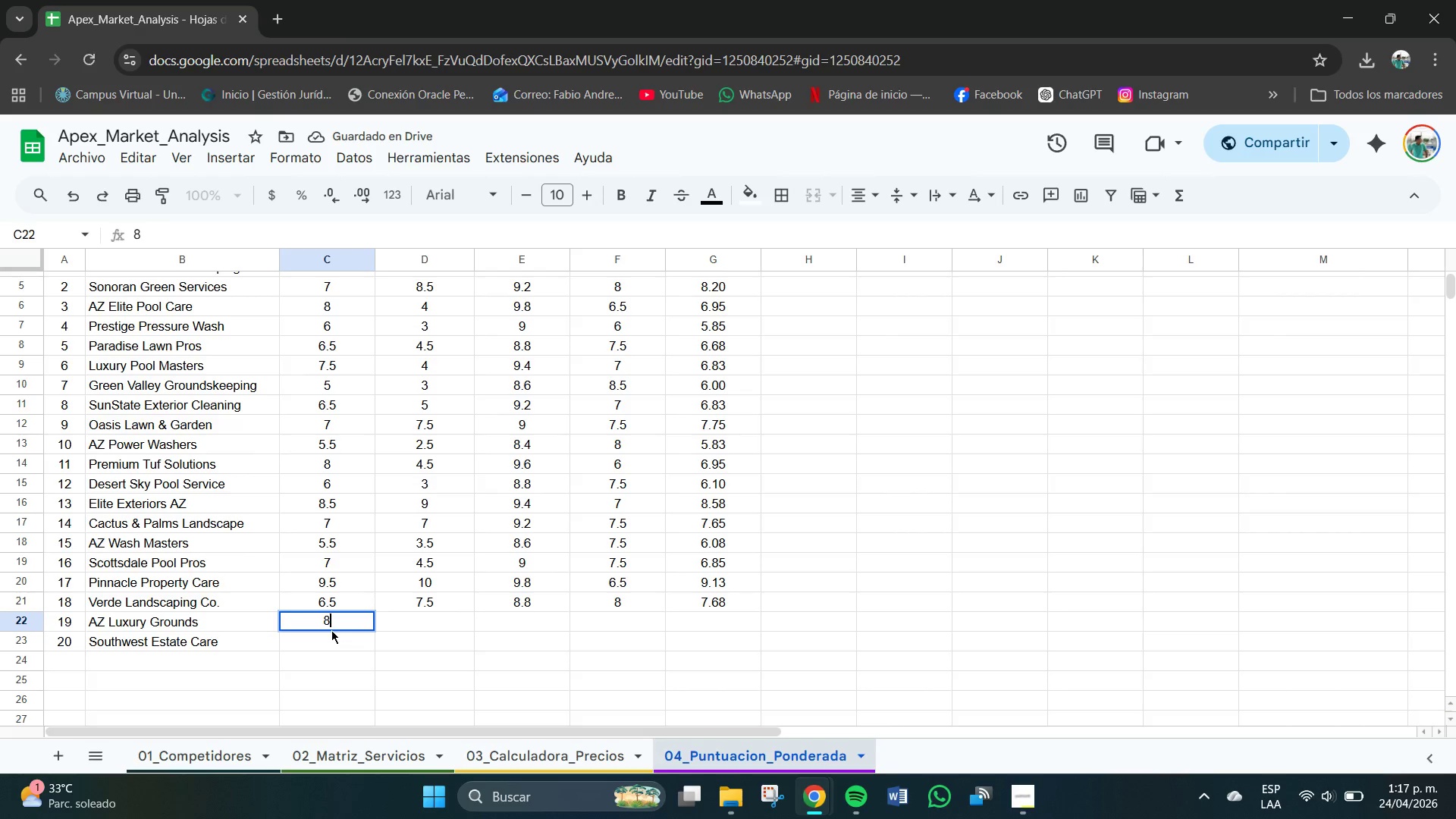 
key(CapsLock)
 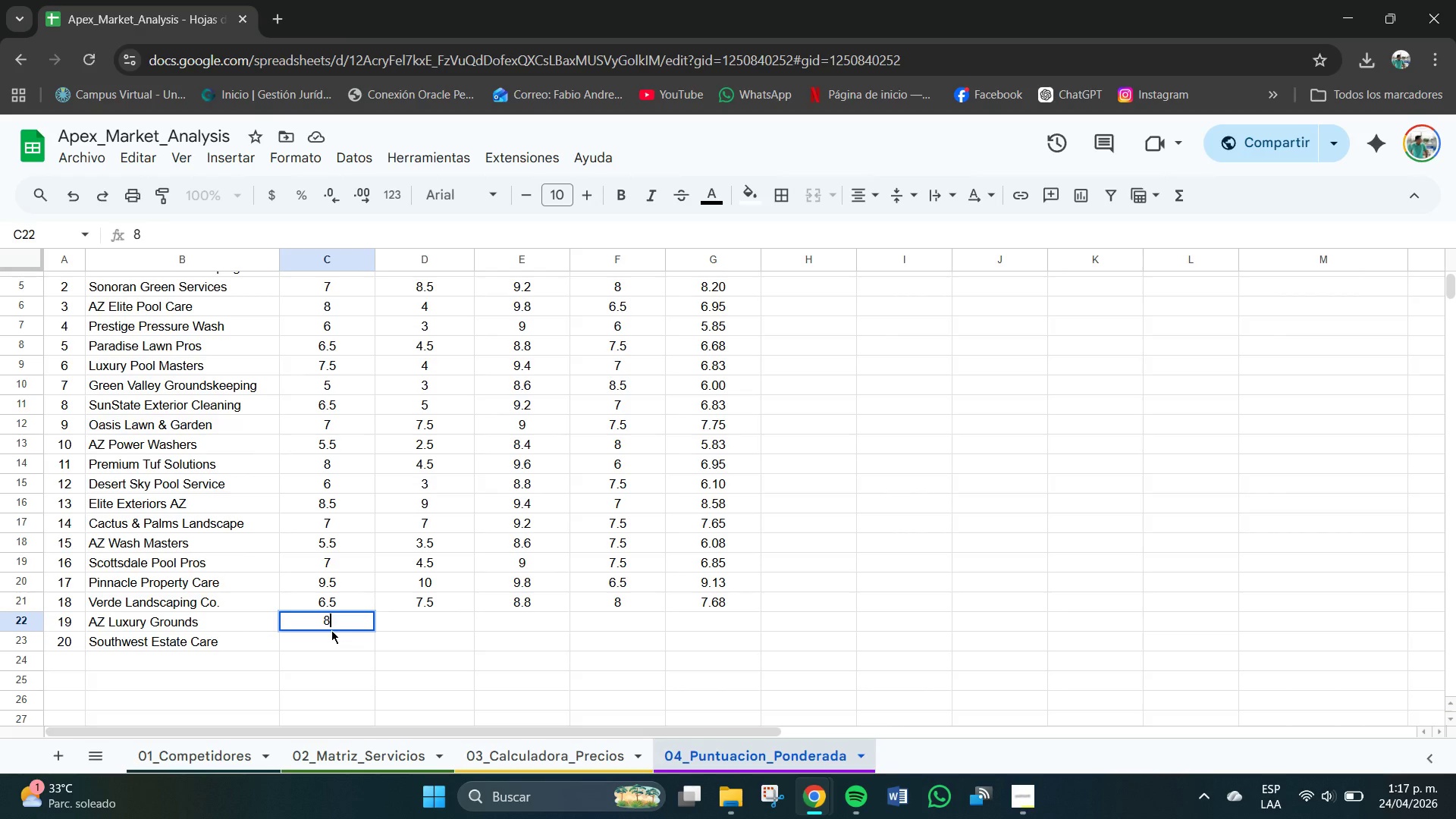 
key(CapsLock)
 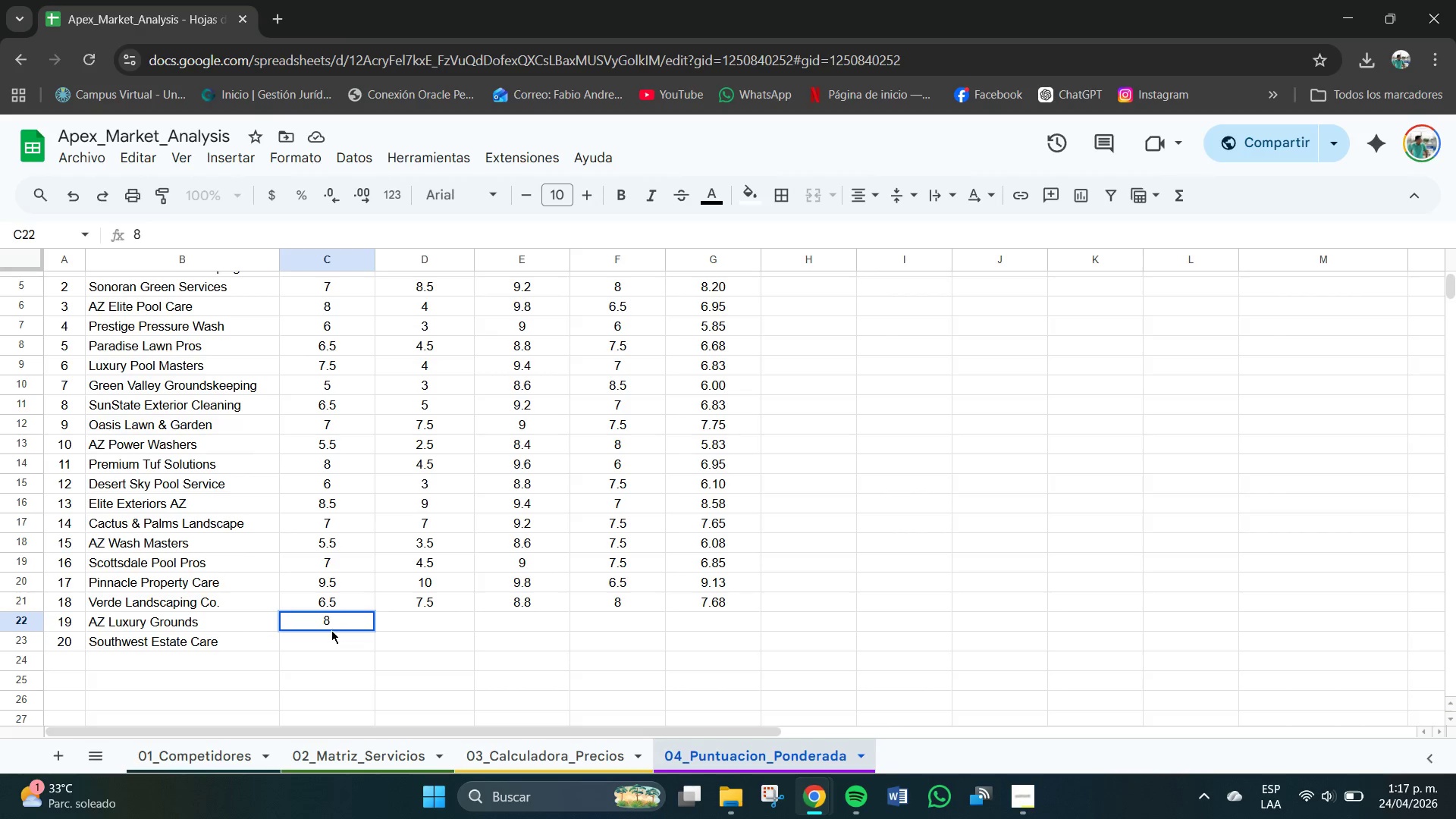 
key(Tab)
 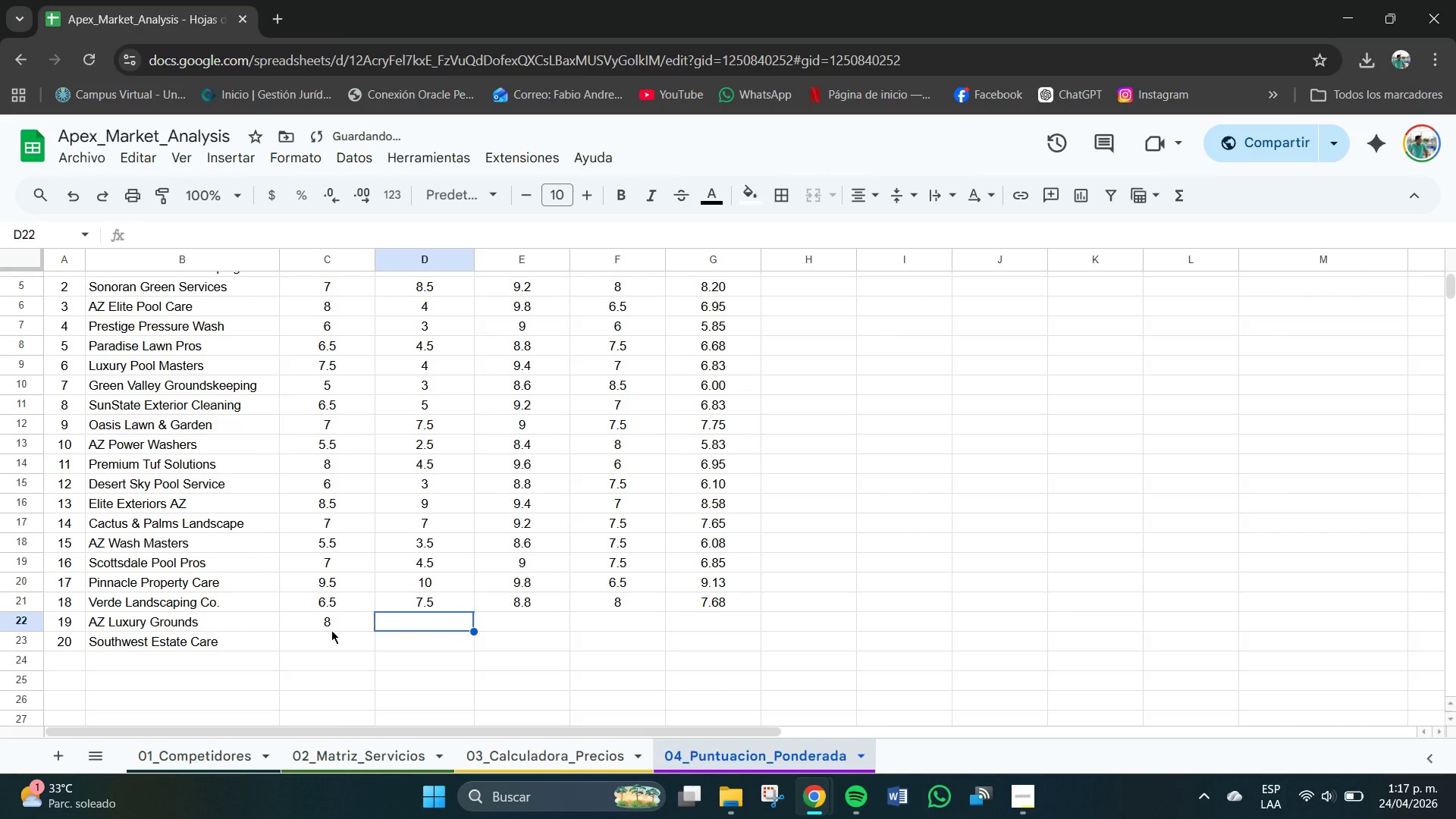 
key(Numpad8)
 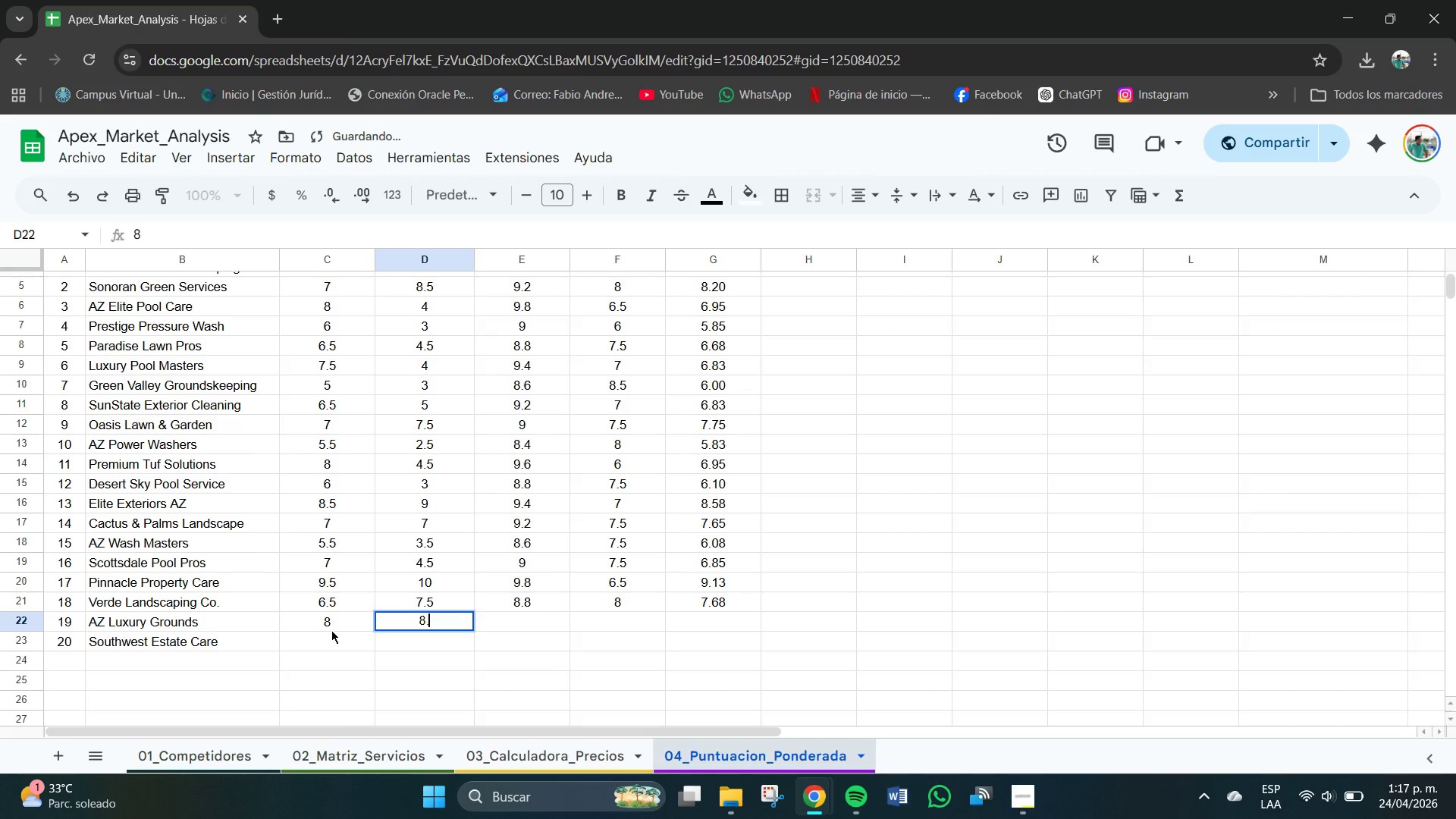 
key(NumpadDecimal)
 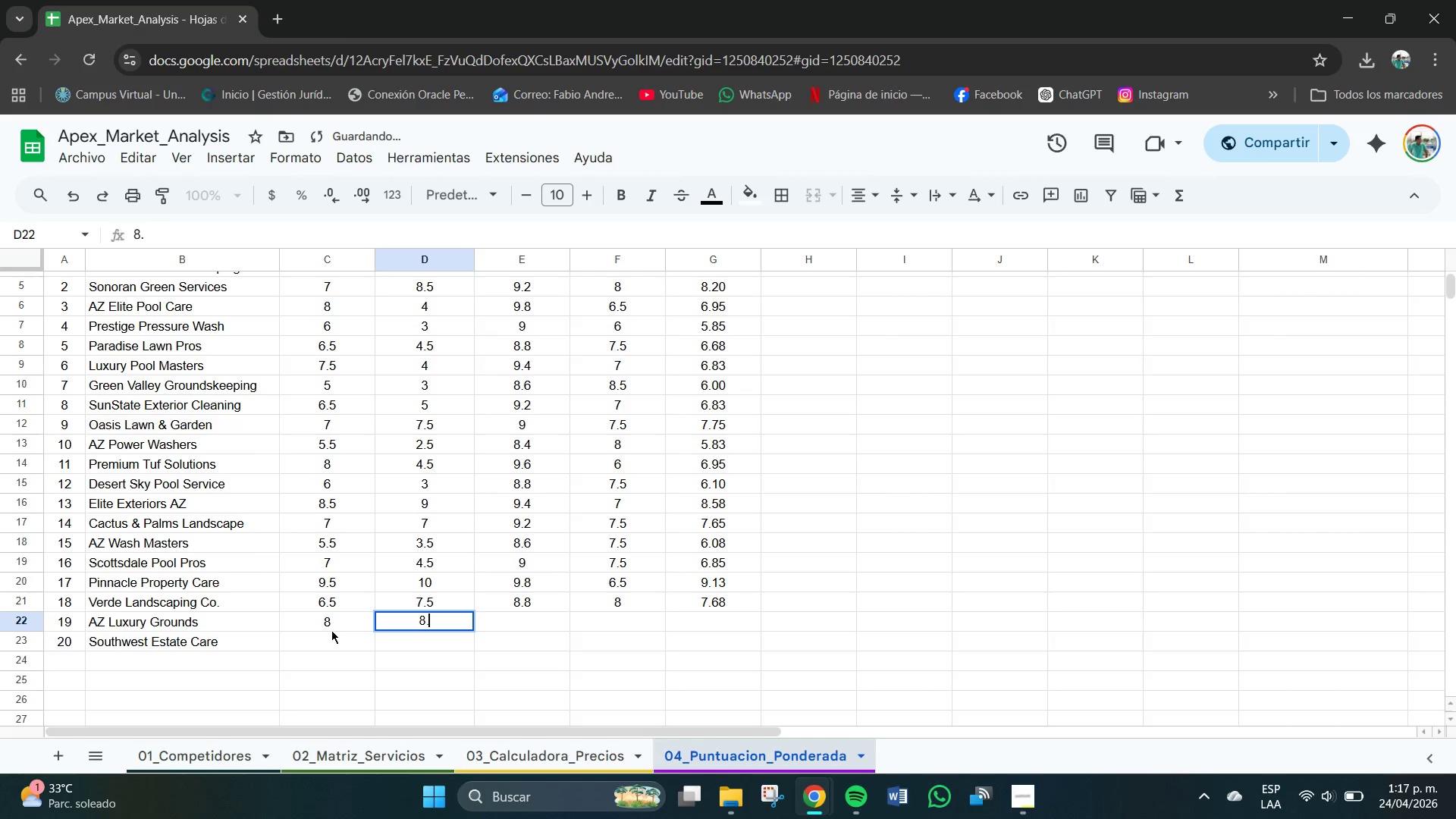 
key(Numpad5)
 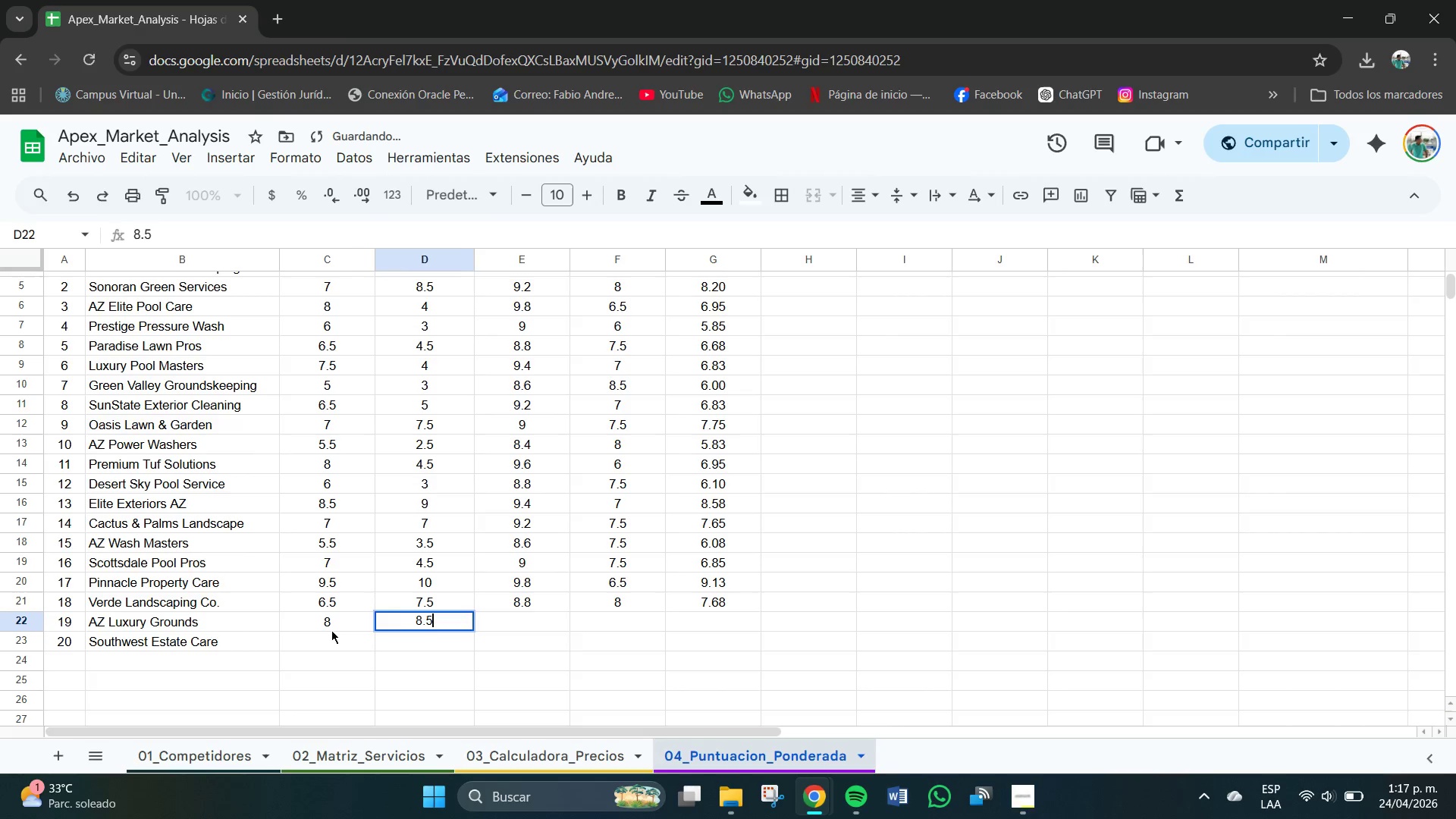 
key(Tab)
 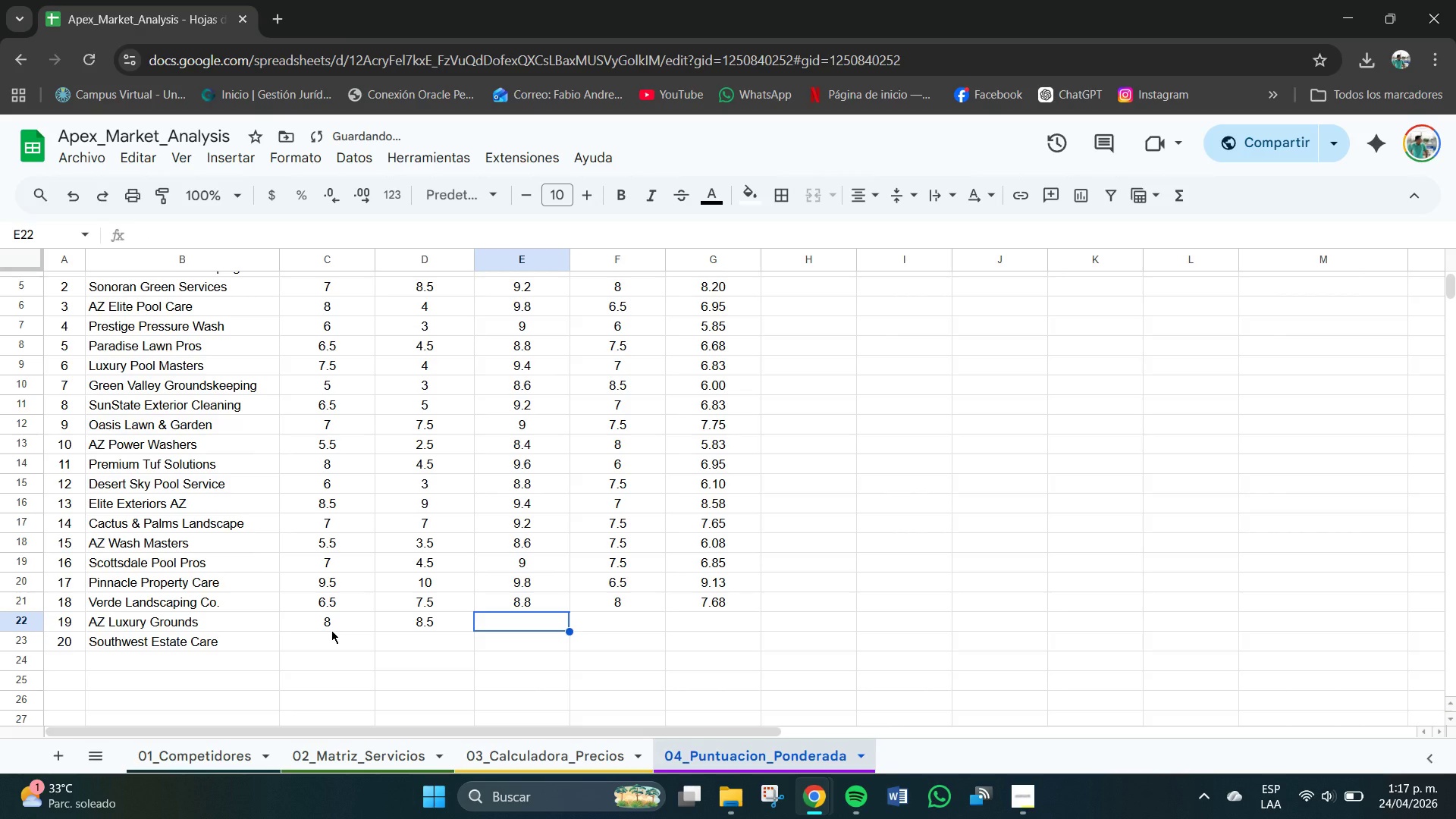 
key(Numpad9)
 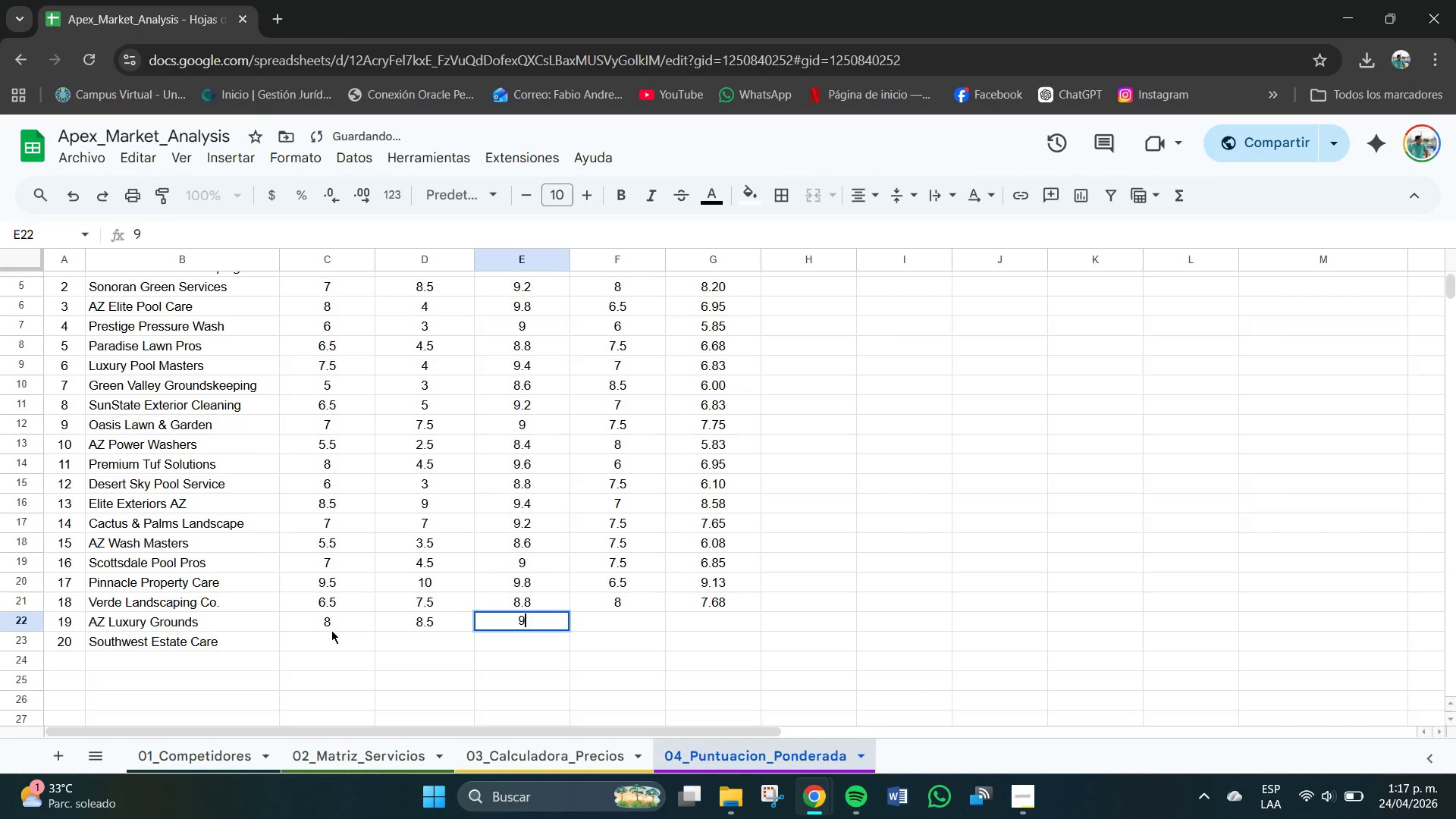 
key(NumpadDecimal)
 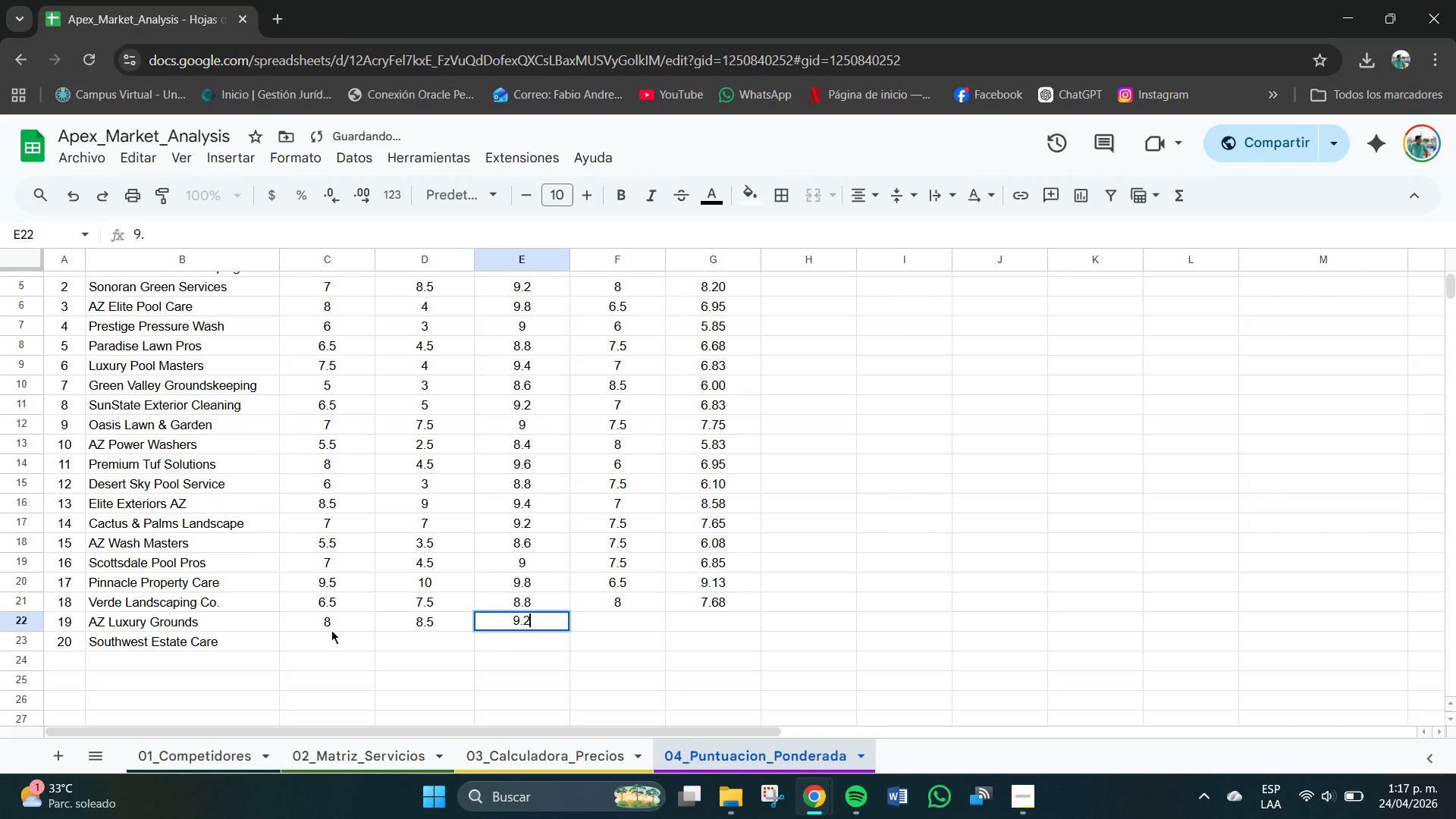 
key(Numpad2)
 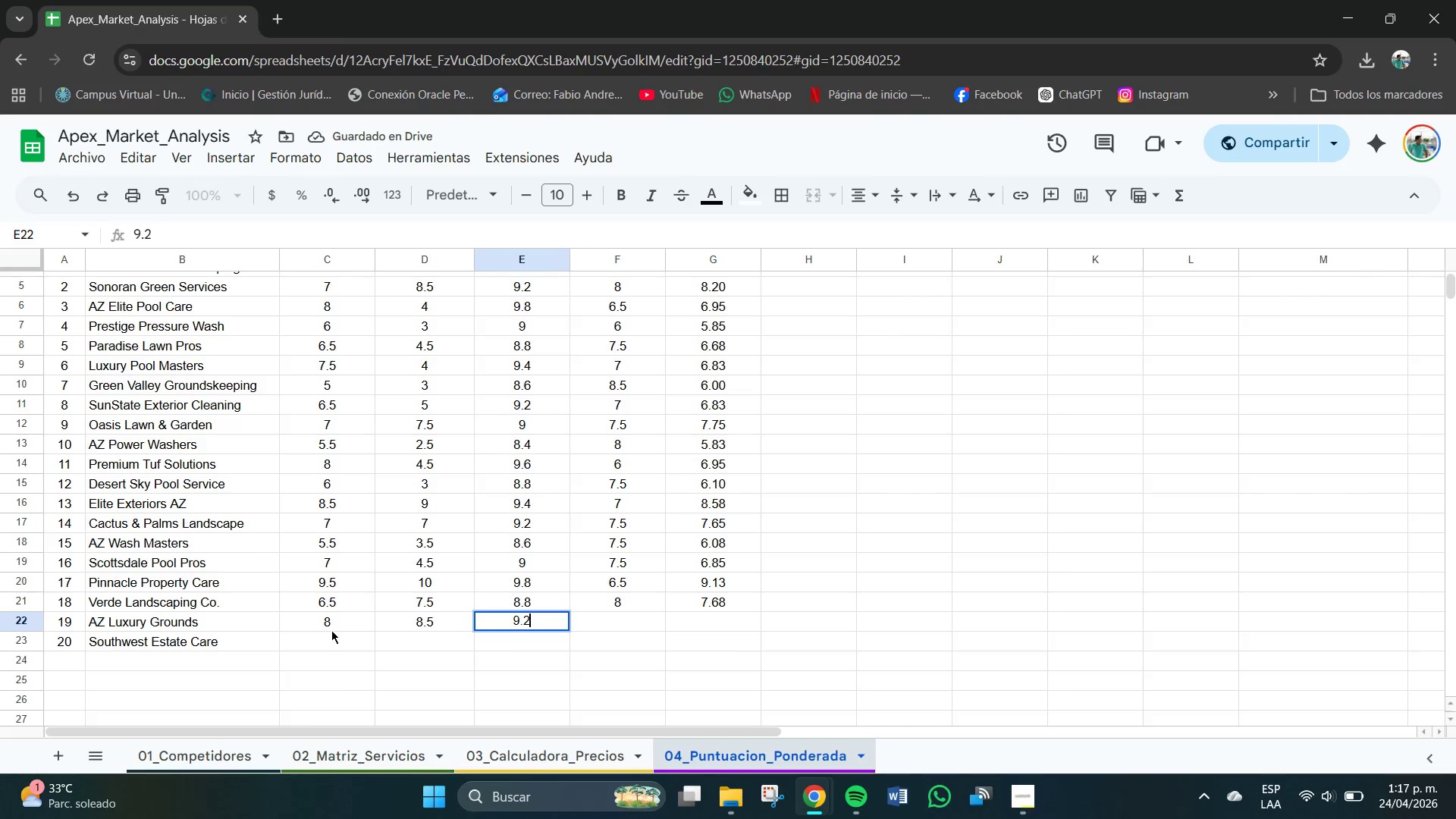 
key(Tab)
 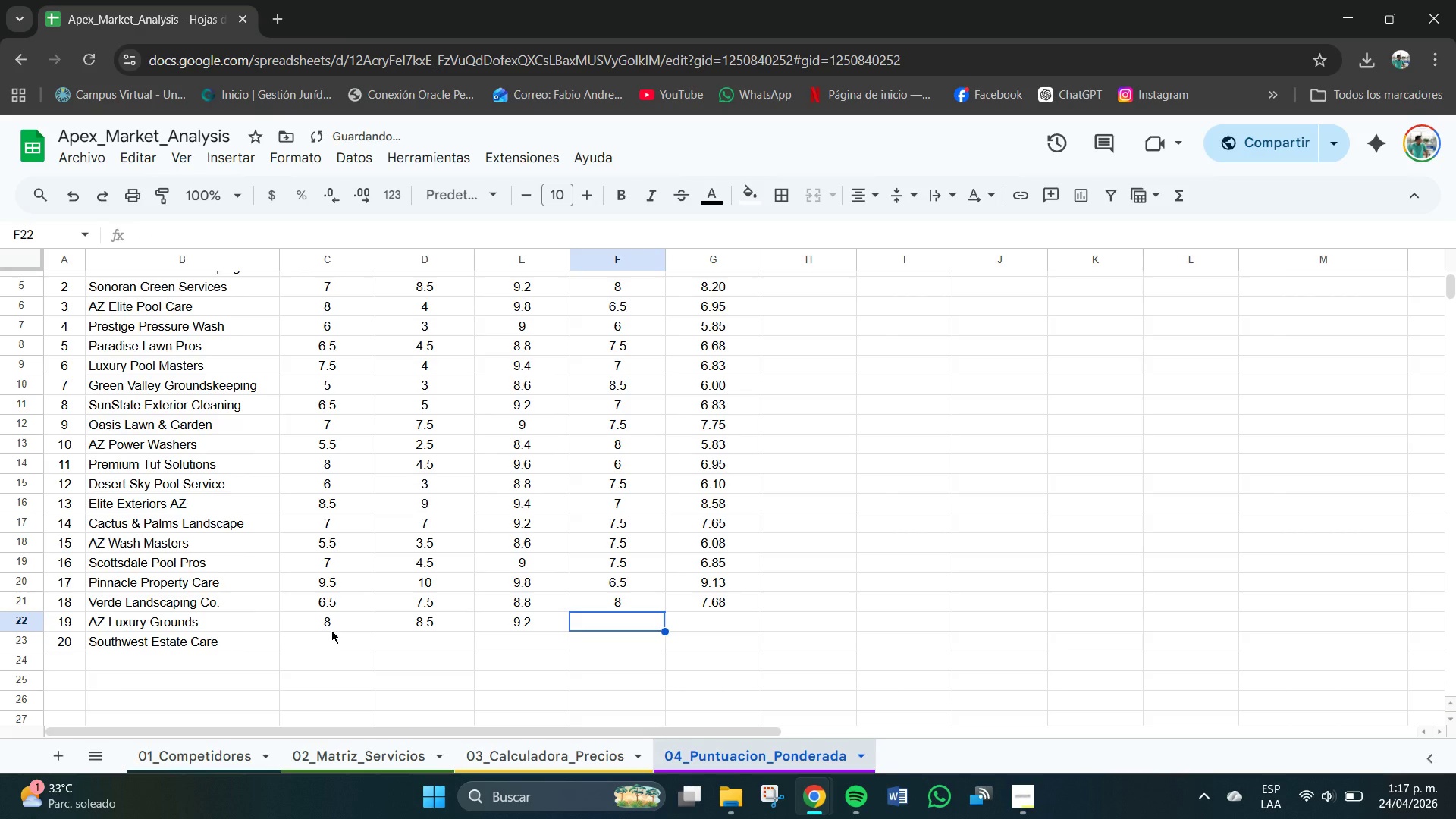 
key(Numpad7)
 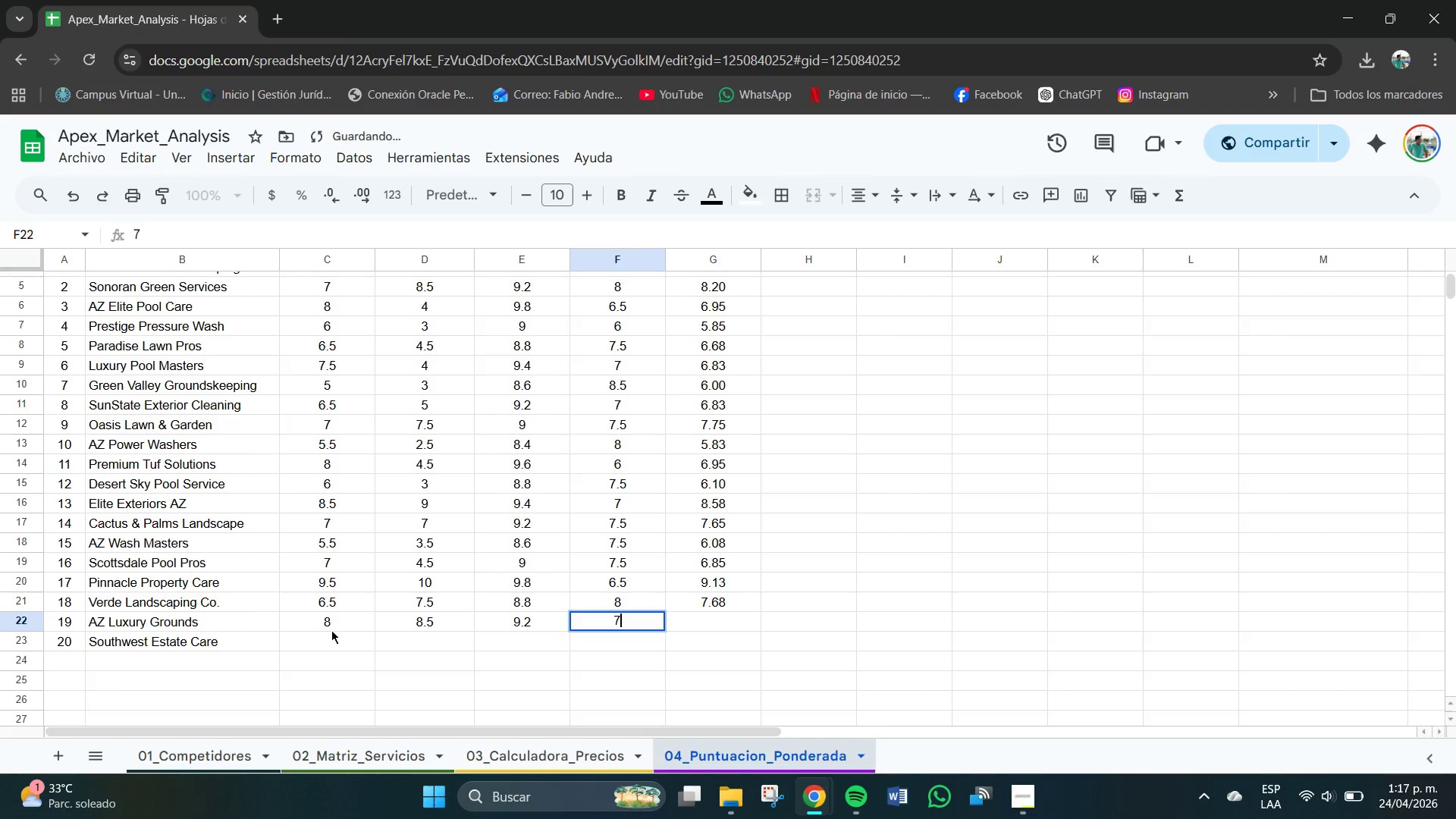 
key(Tab)
 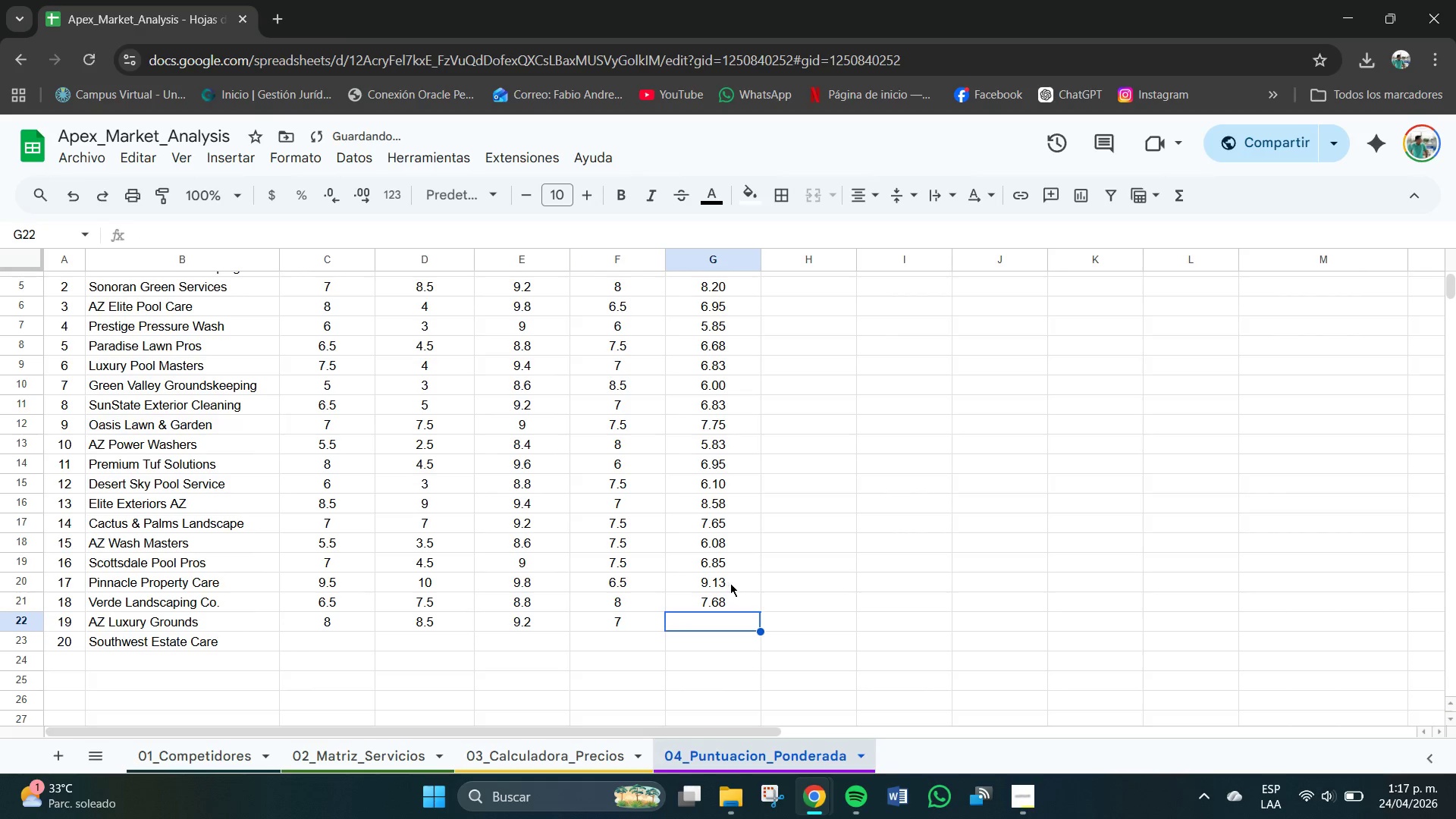 
left_click([733, 598])
 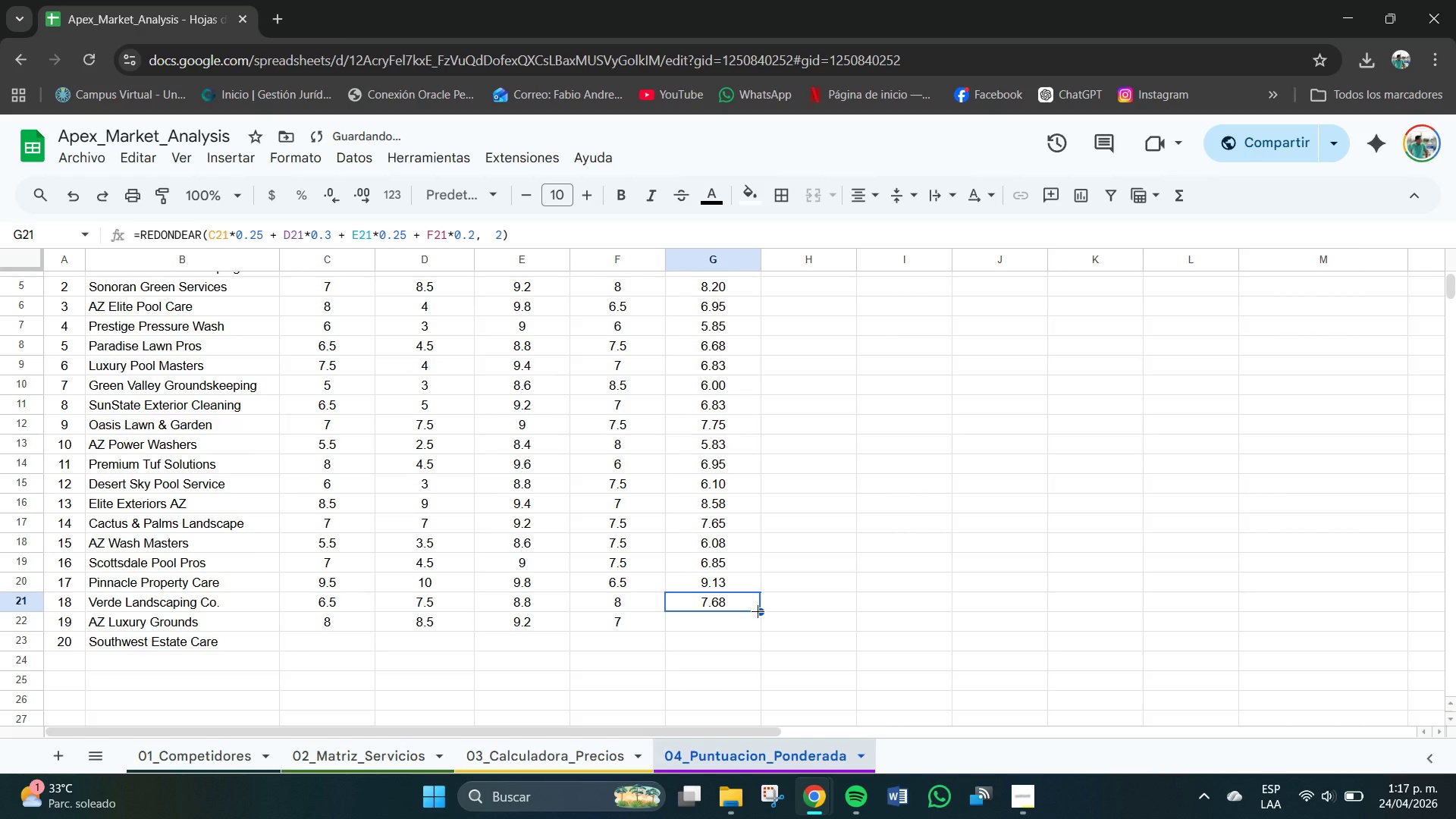 
left_click_drag(start_coordinate=[758, 611], to_coordinate=[760, 619])
 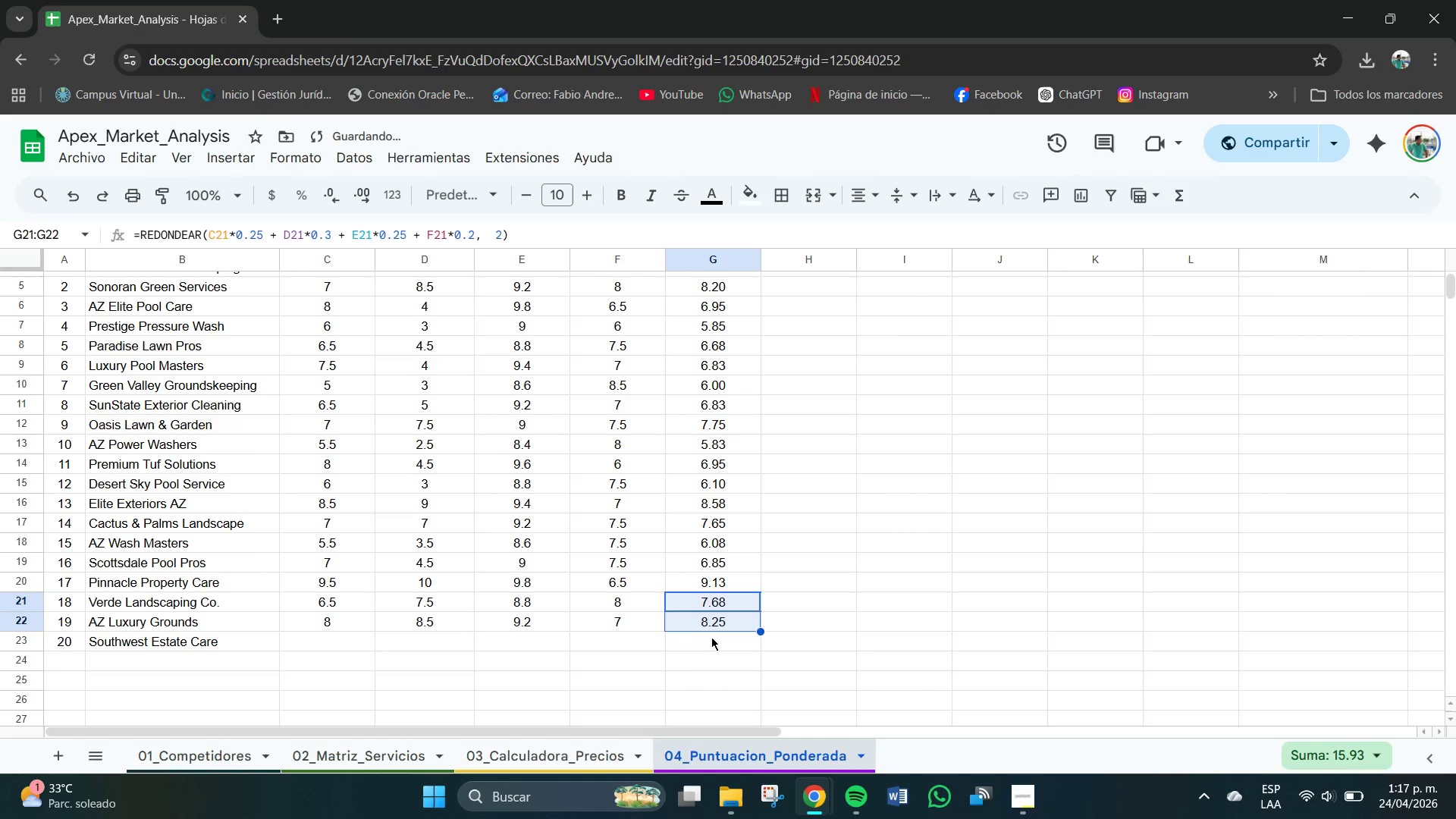 
left_click([711, 637])
 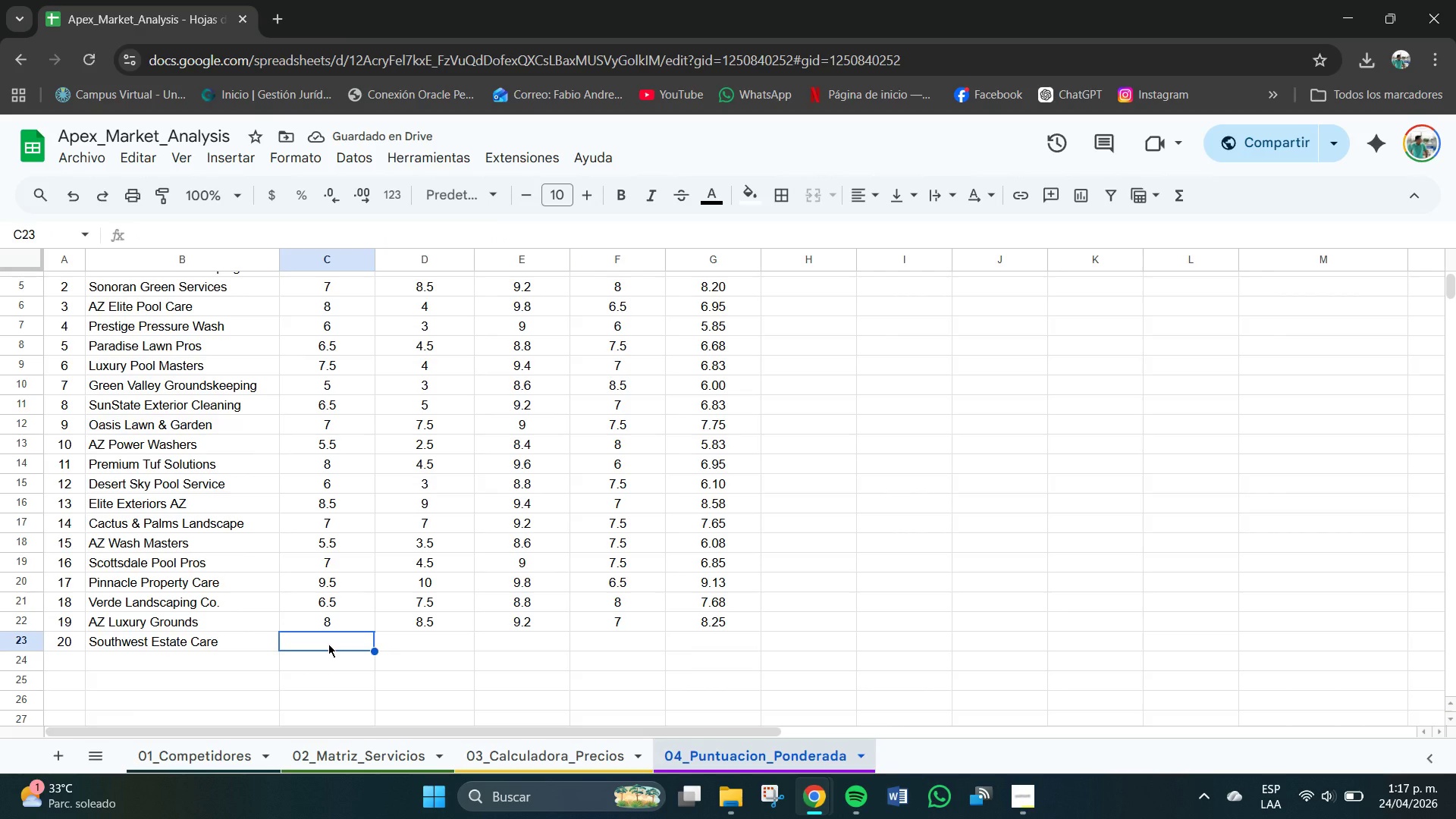 
key(Numpad6)
 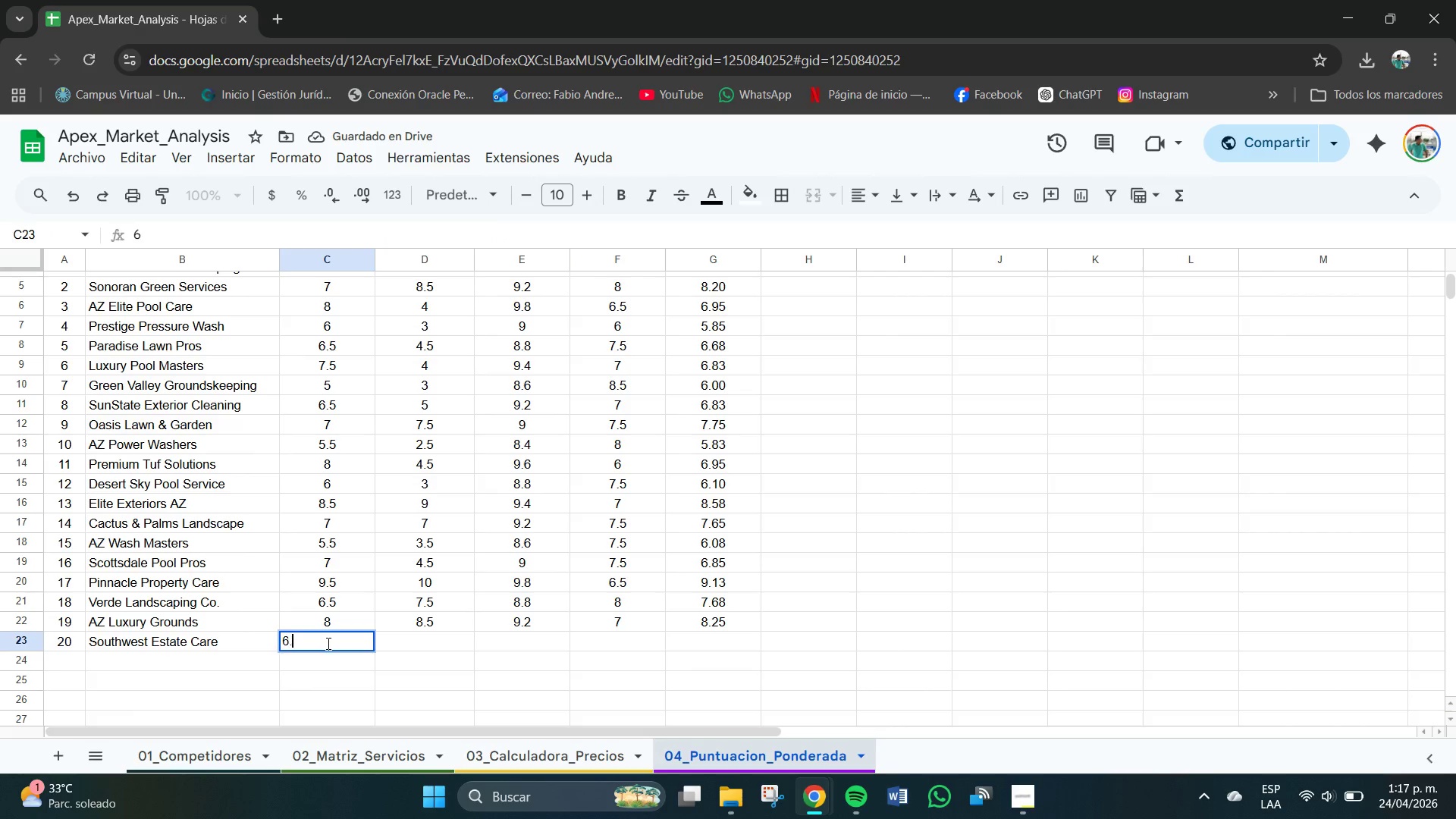 
key(NumpadDecimal)
 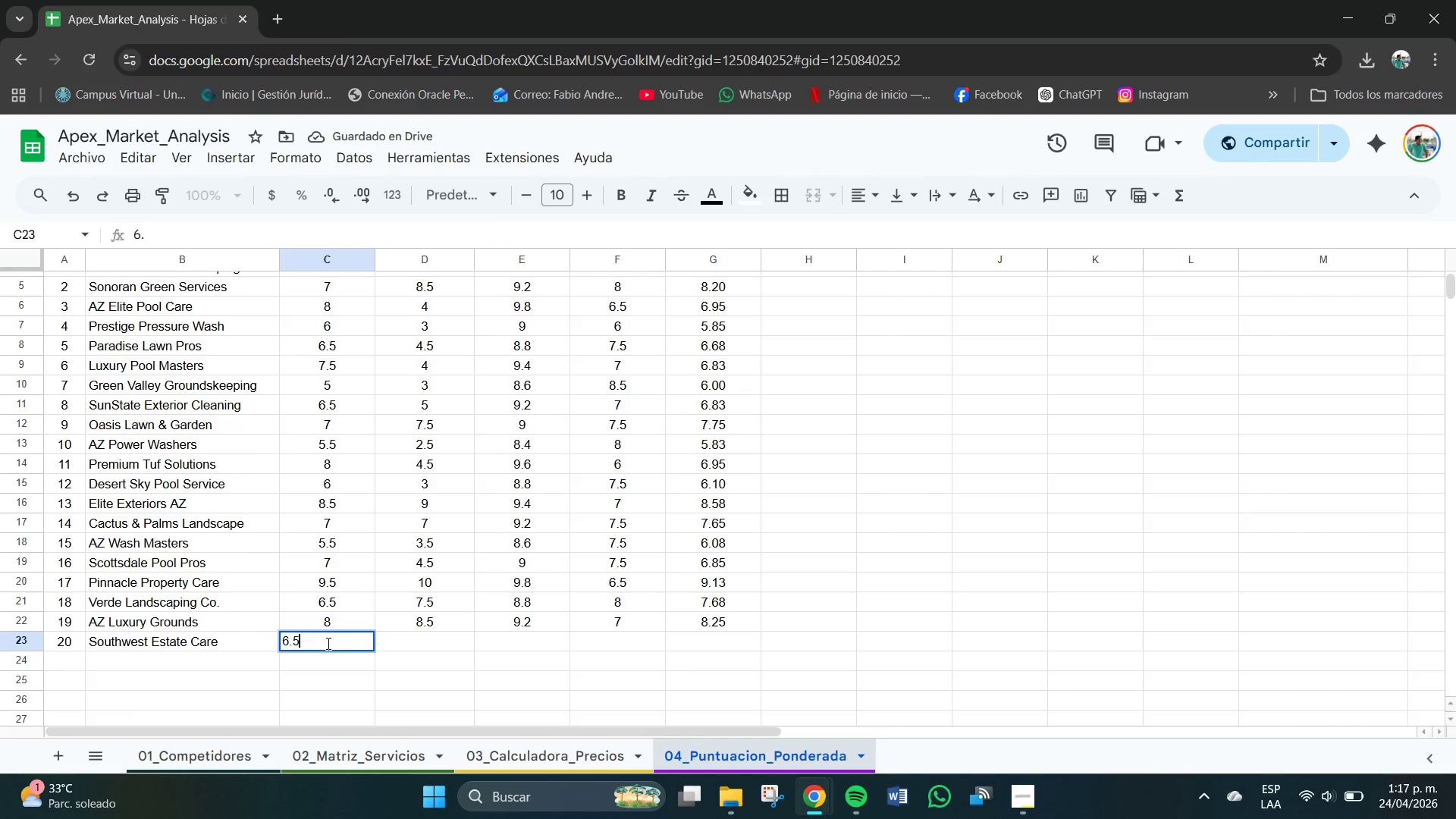 
key(Numpad5)
 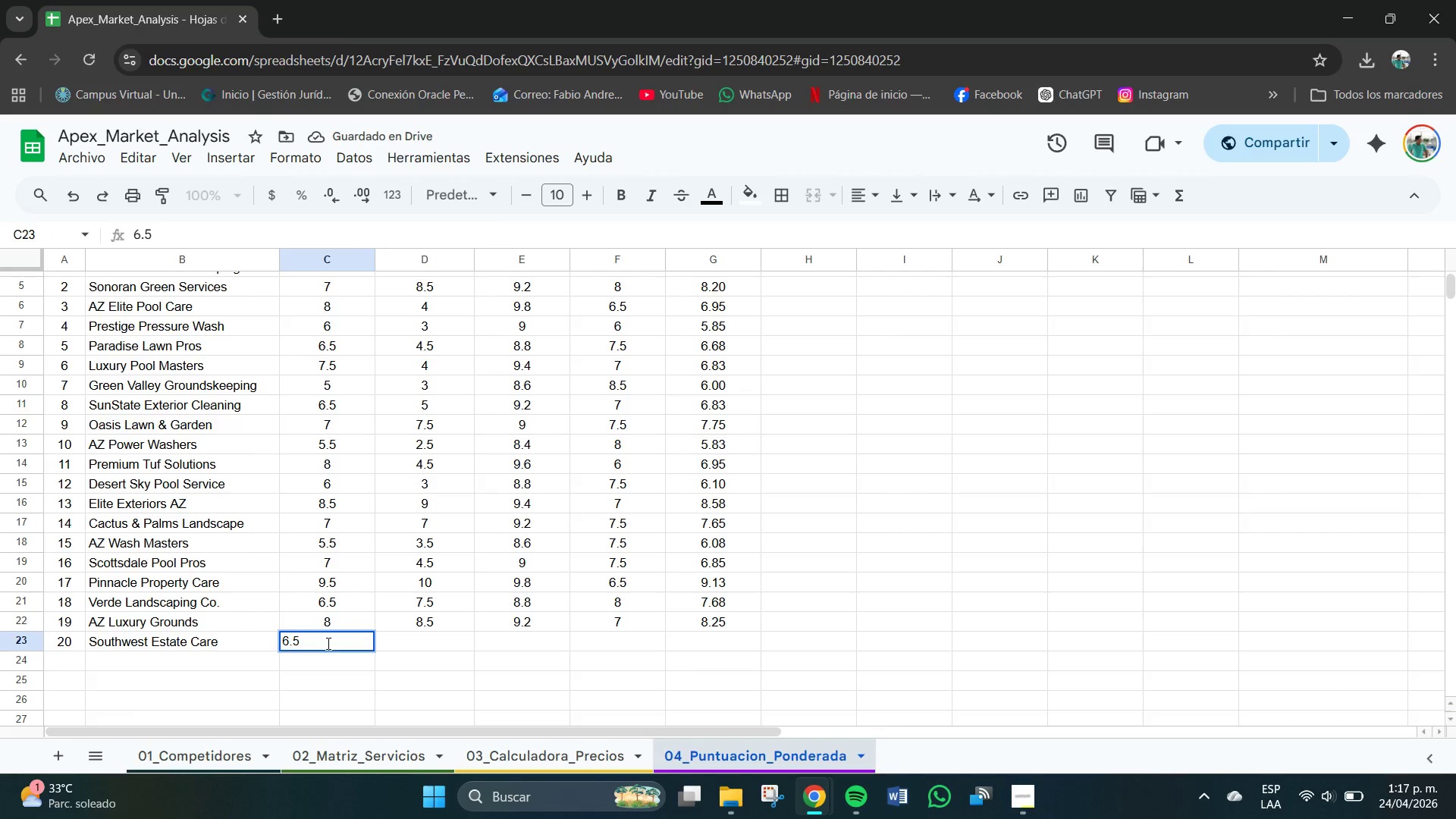 
key(Tab)
 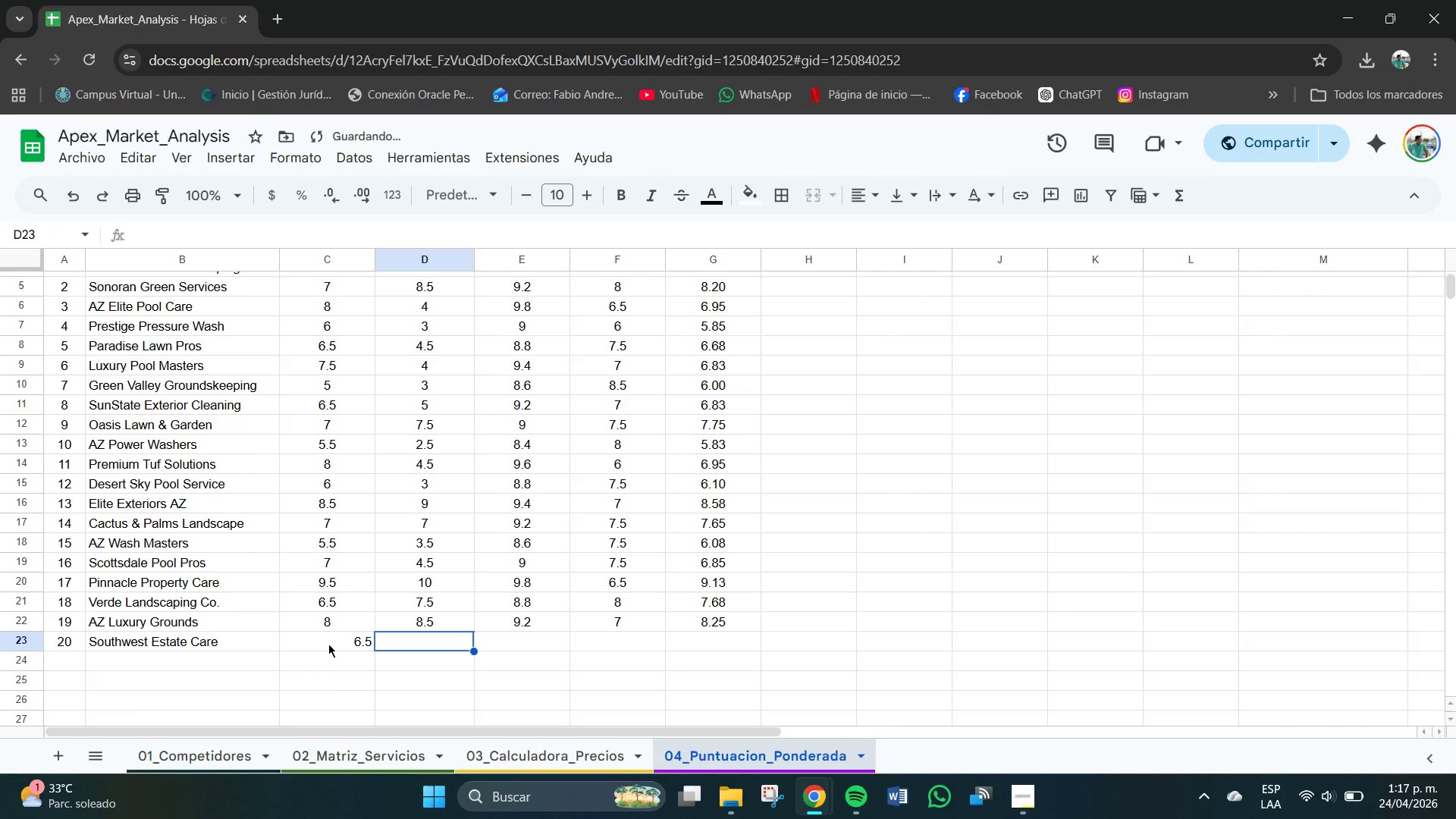 
key(Numpad1)
 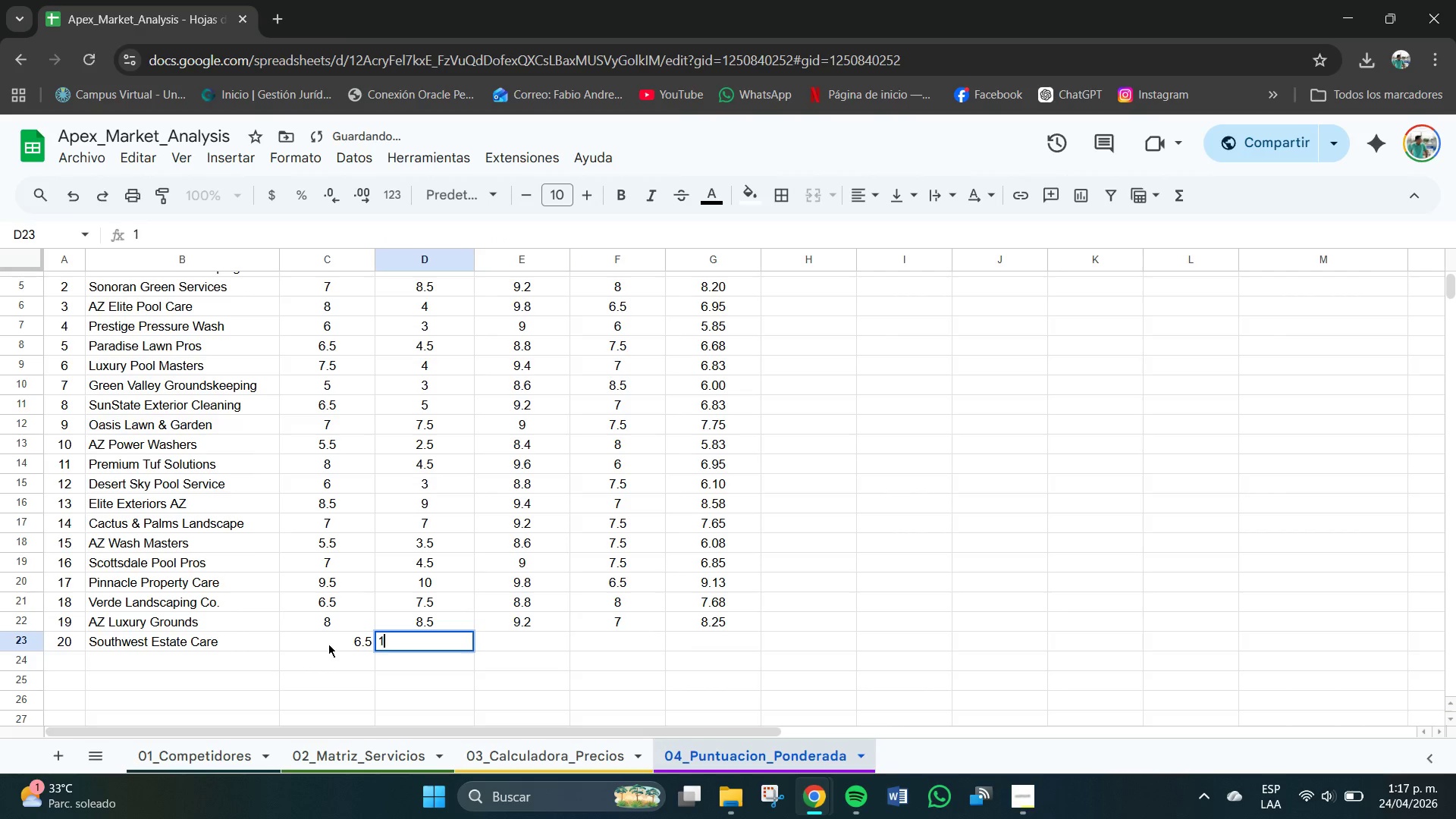 
key(Numpad0)
 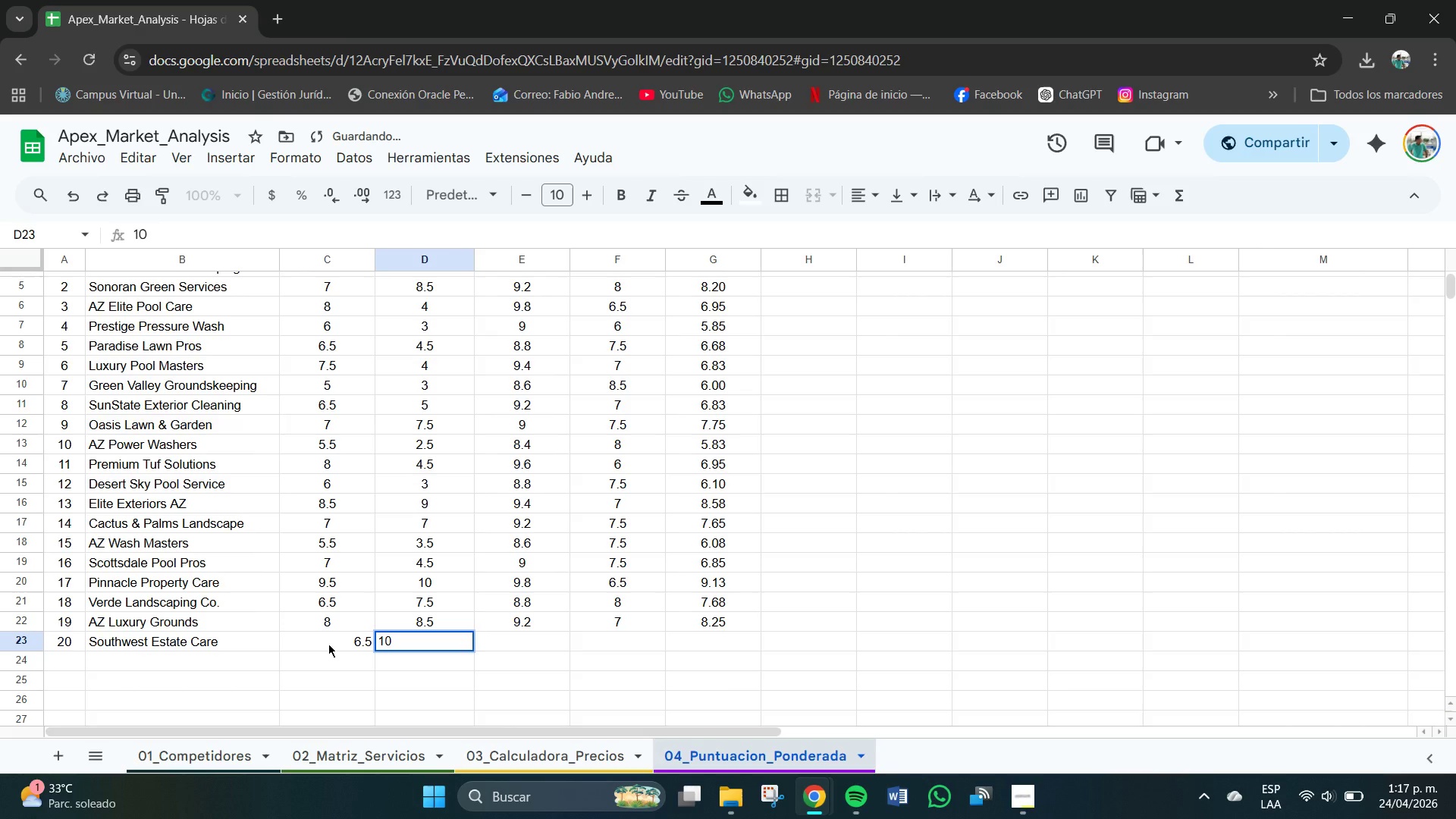 
key(Tab)
 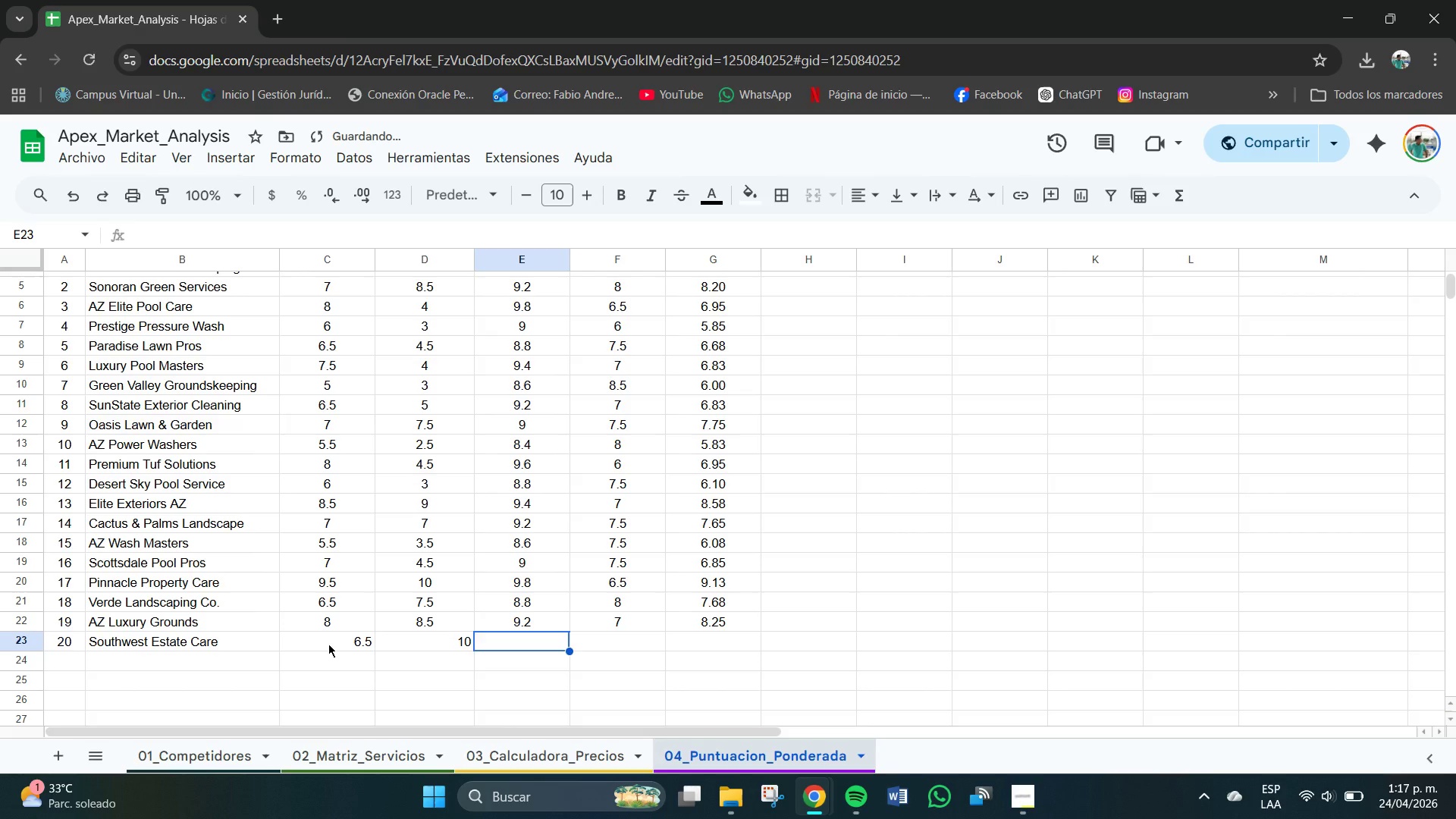 
key(Numpad9)
 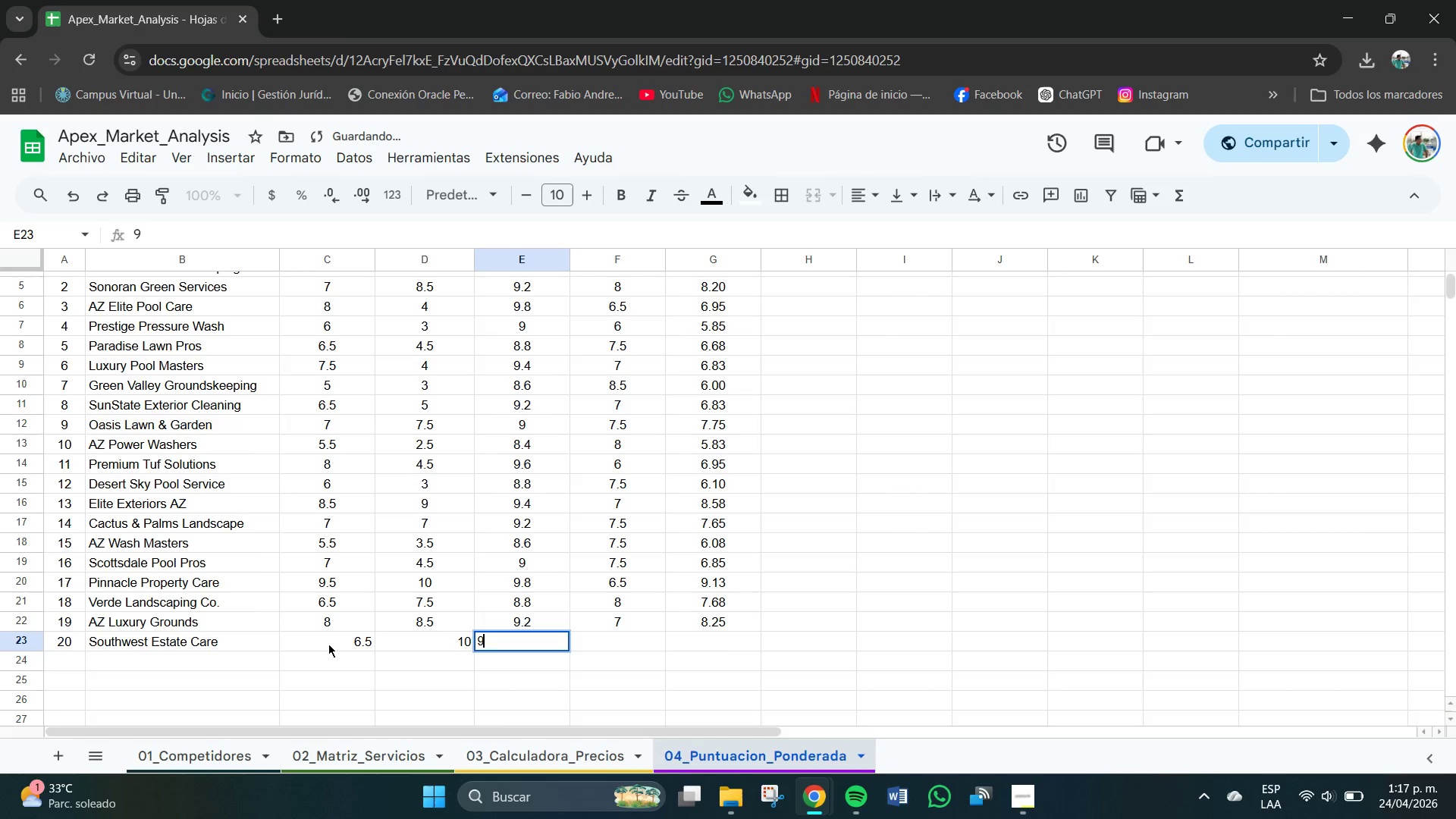 
key(NumpadDecimal)
 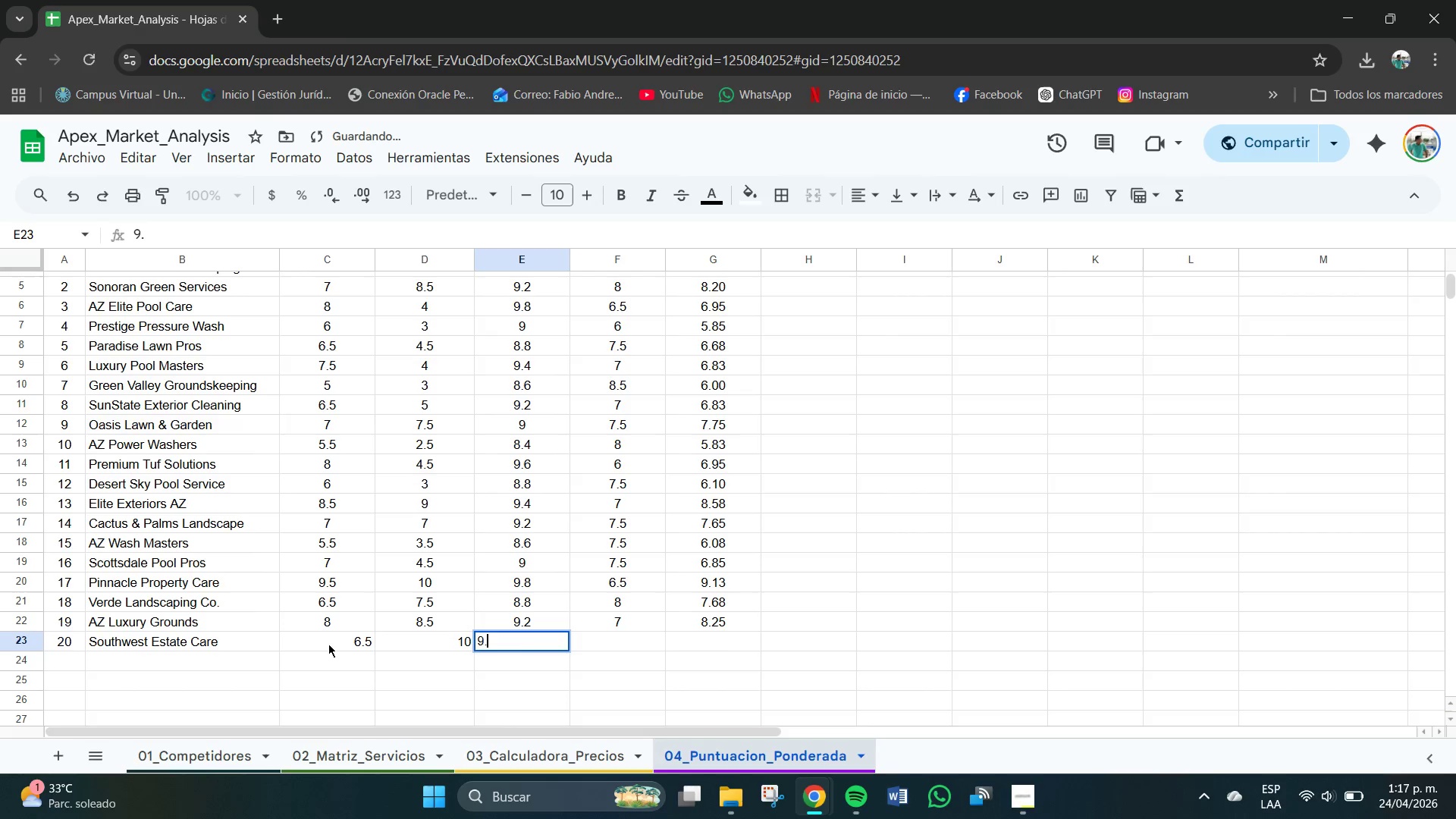 
key(Numpad4)
 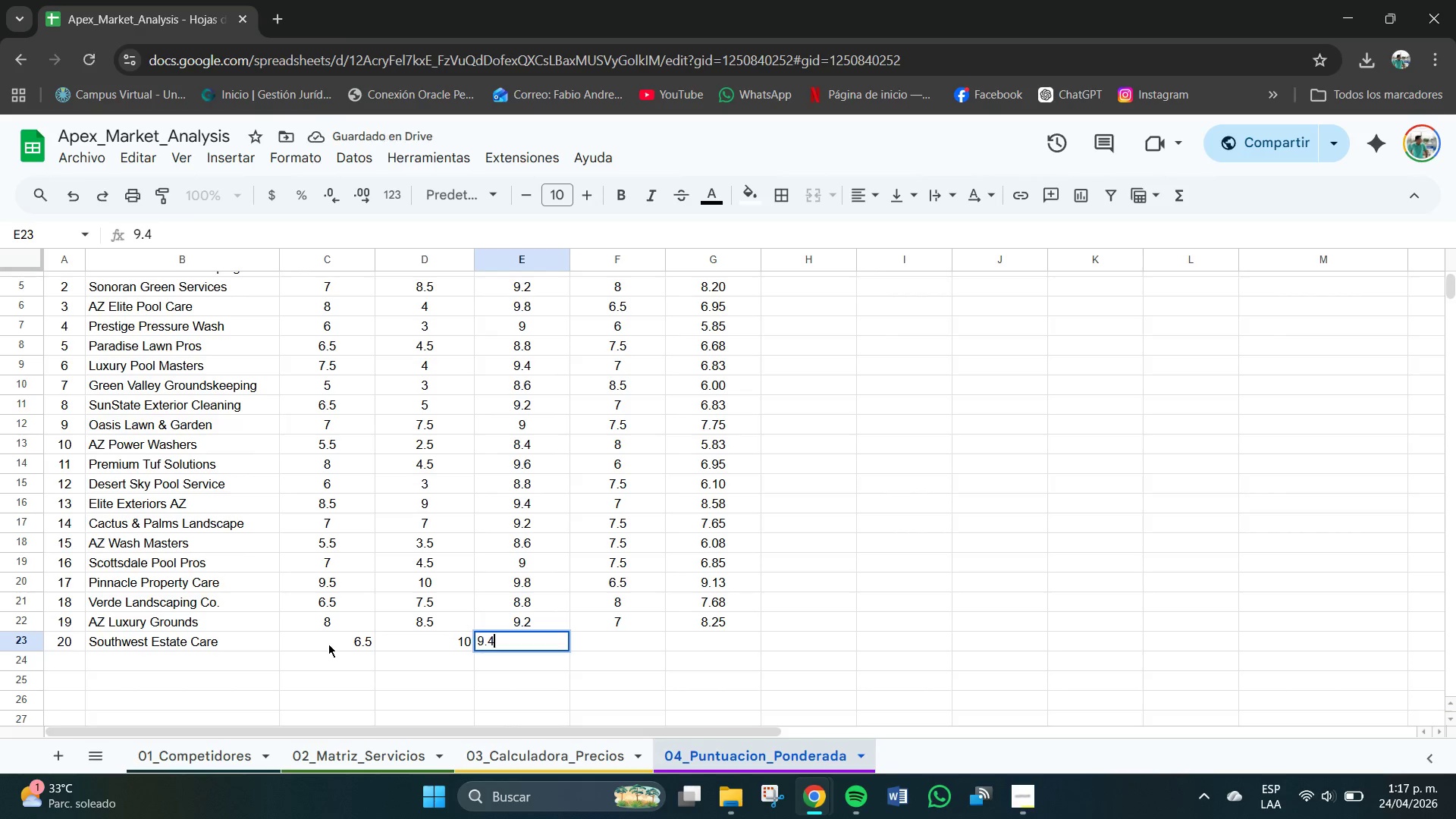 
key(Tab)
 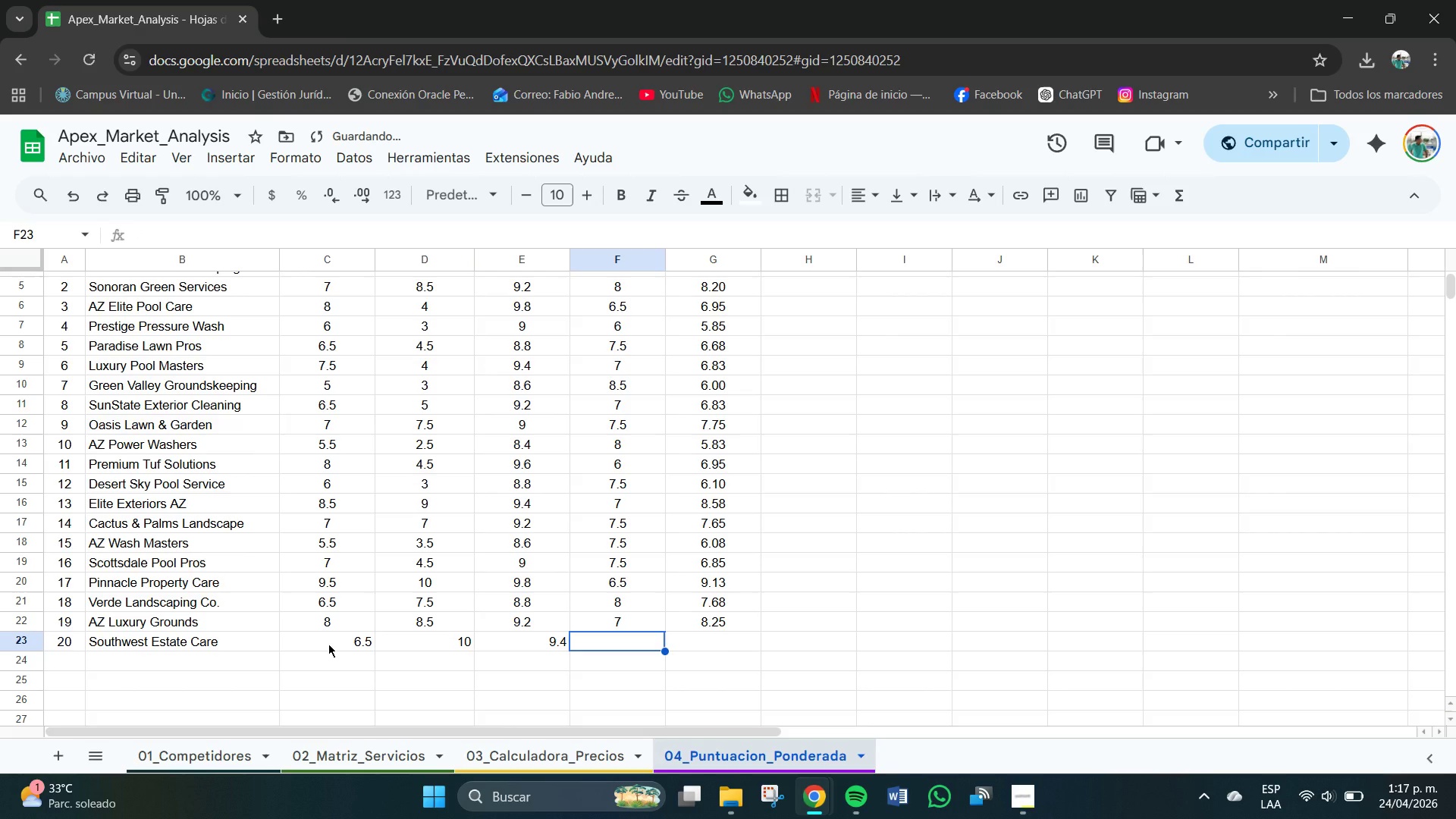 
key(Numpad6)
 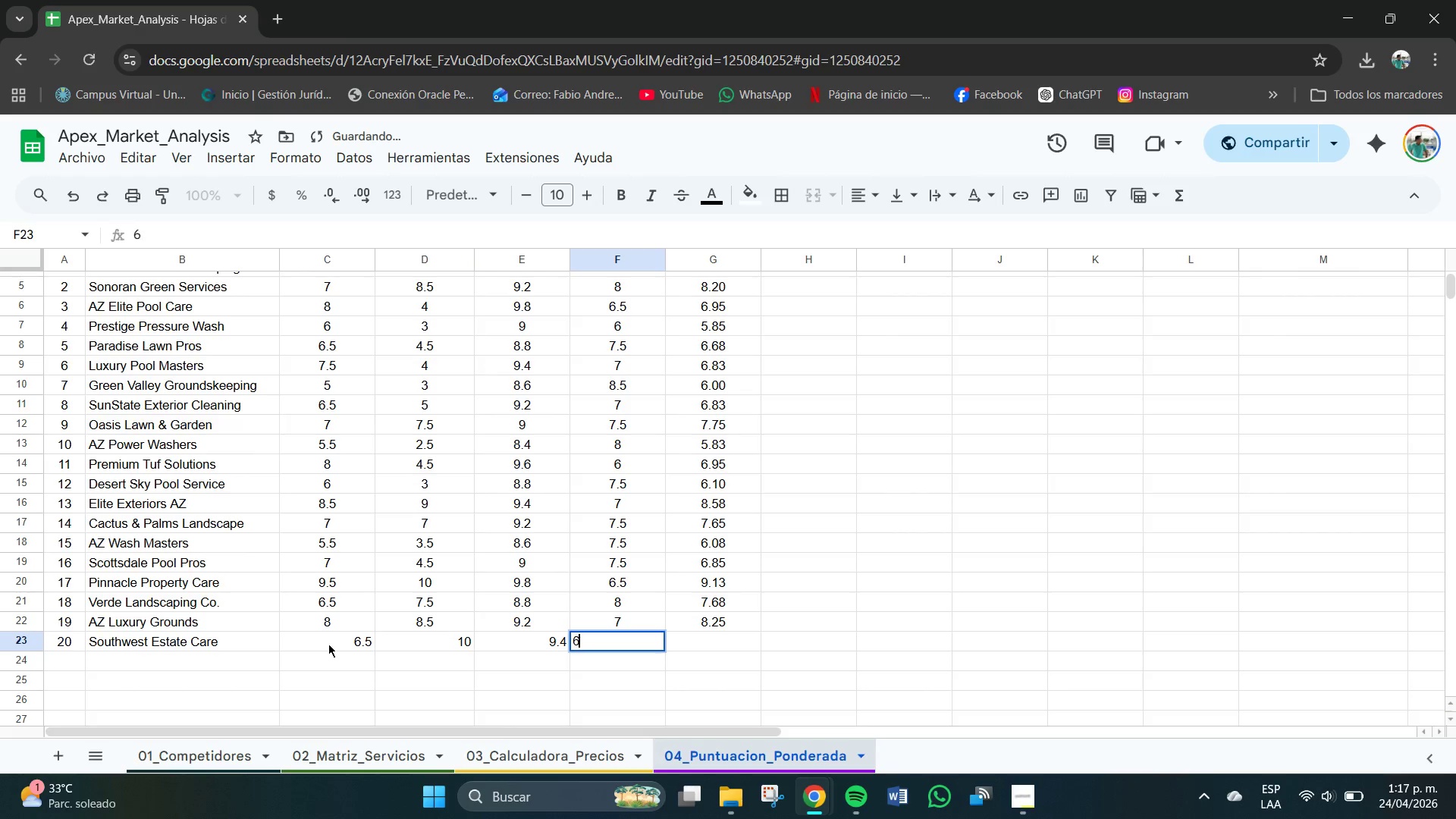 
key(NumpadDecimal)
 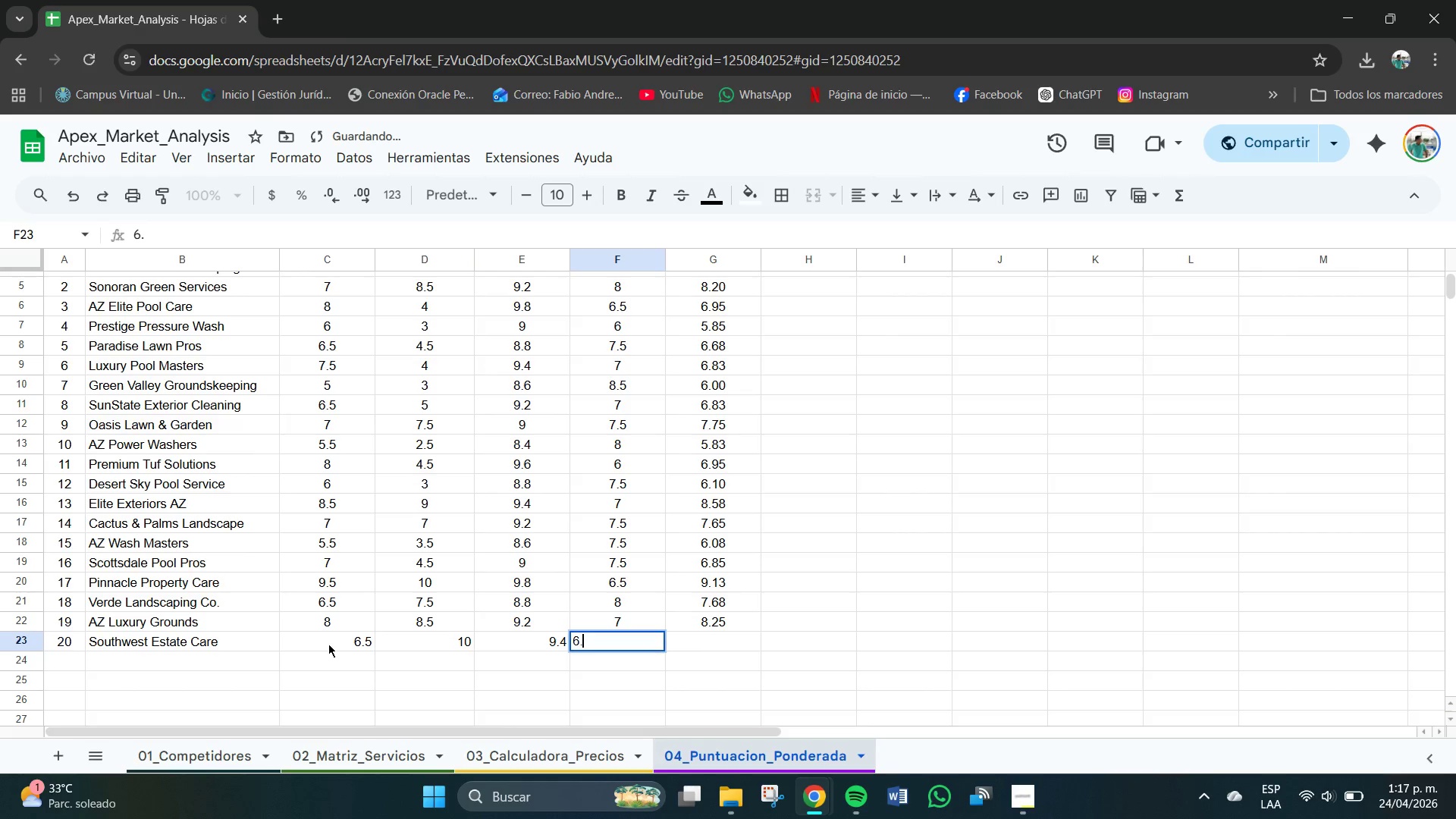 
key(Numpad5)
 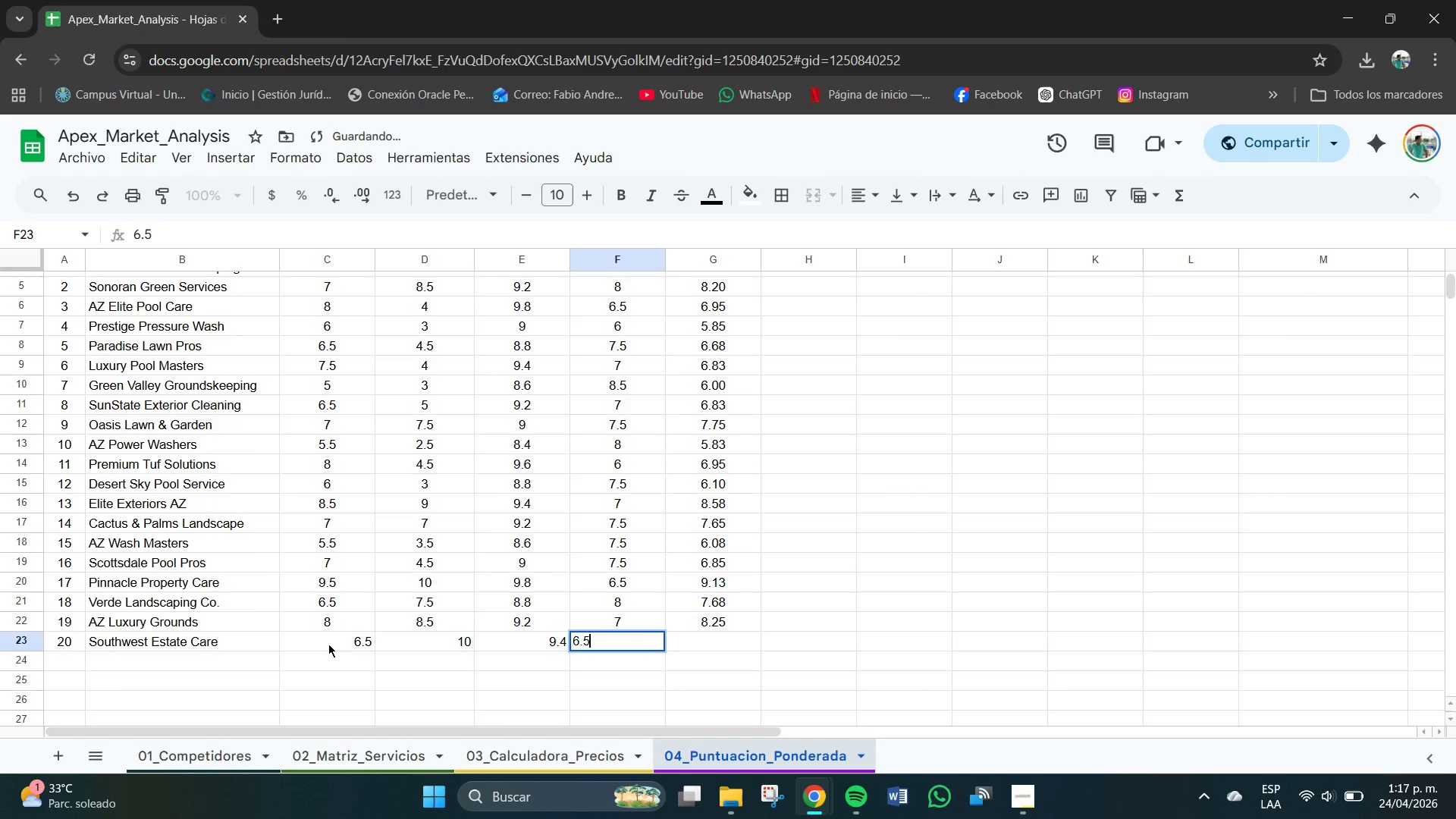 
key(Tab)
 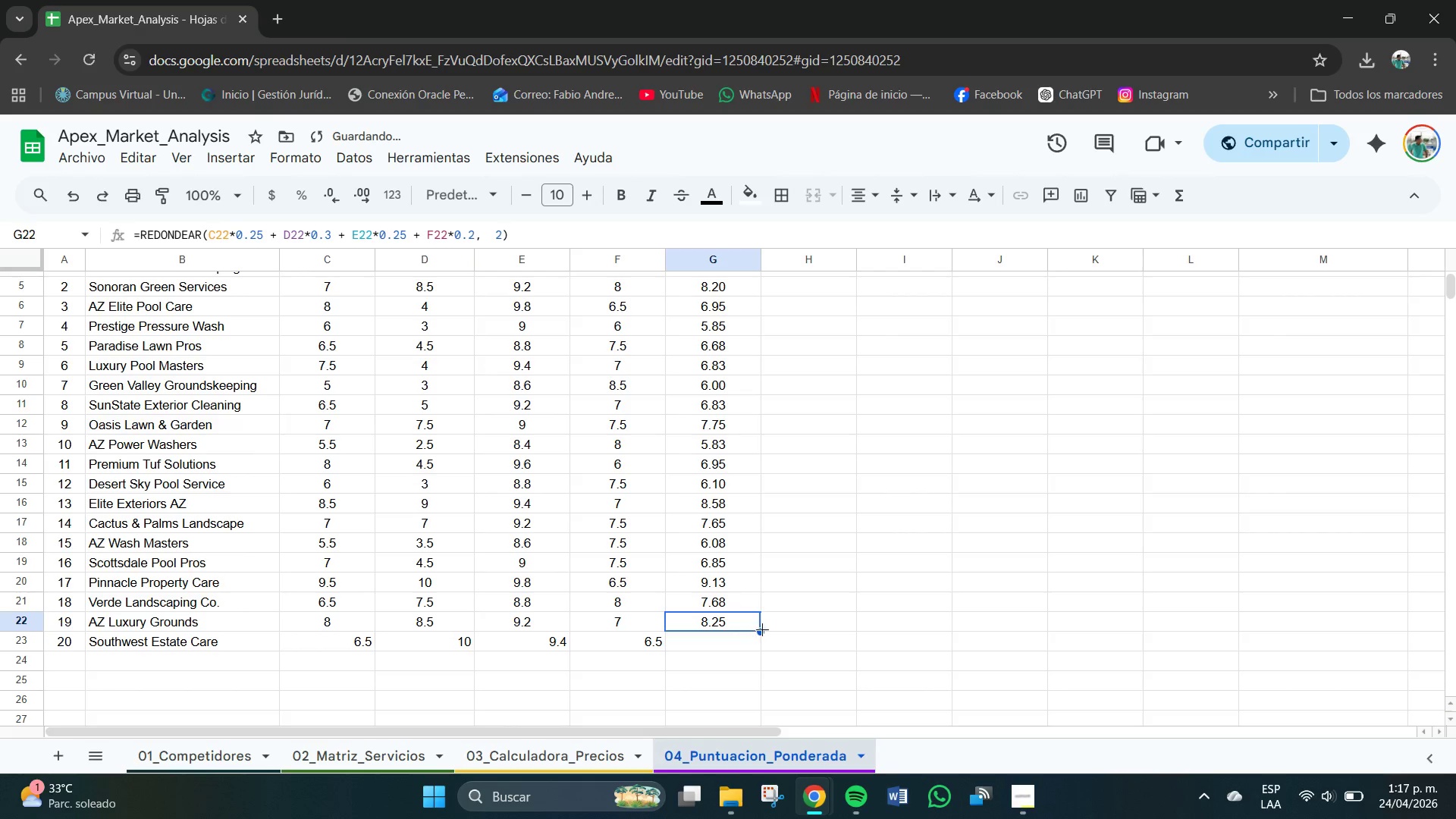 
left_click_drag(start_coordinate=[761, 631], to_coordinate=[761, 638])
 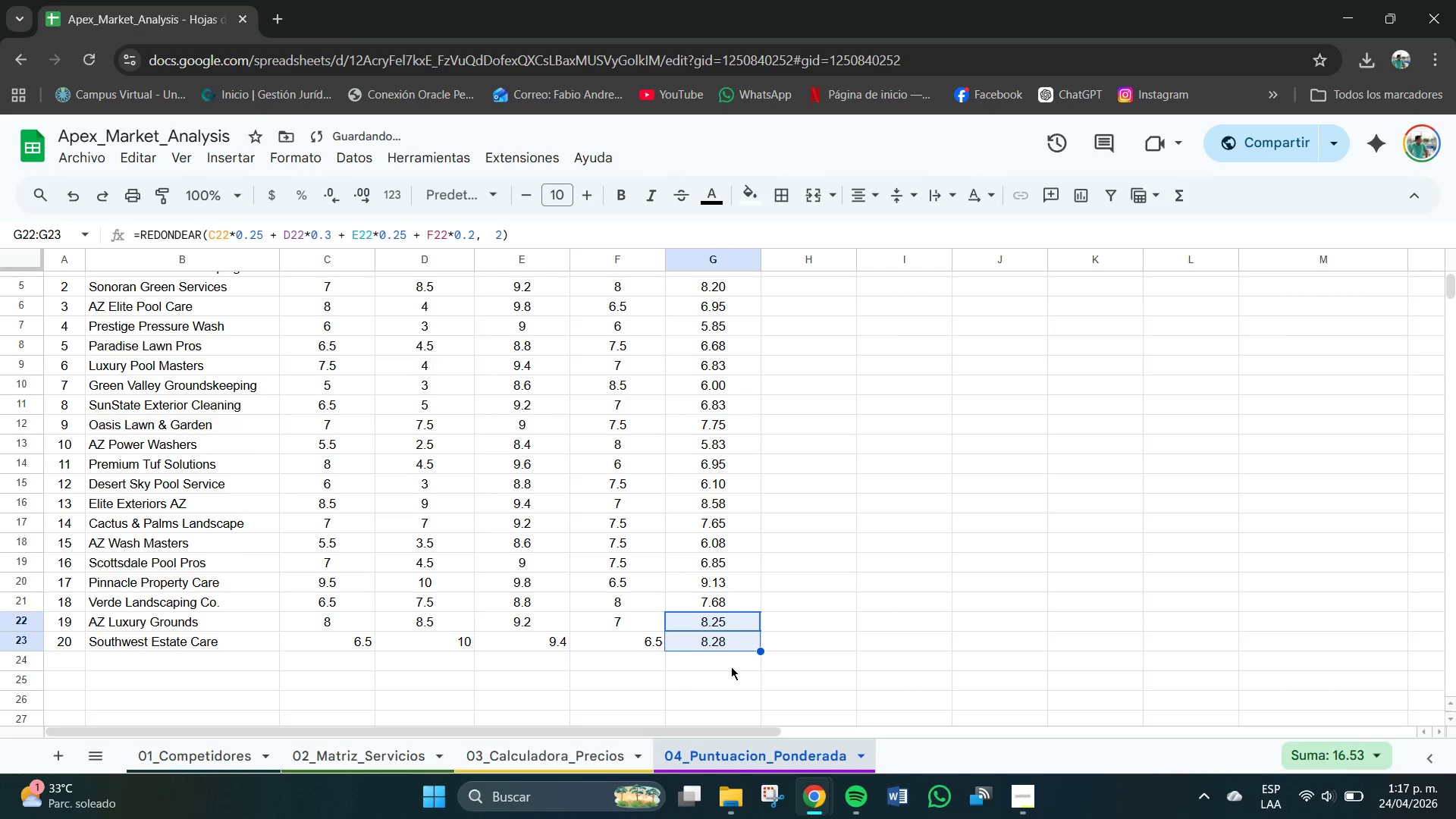 
left_click([731, 667])
 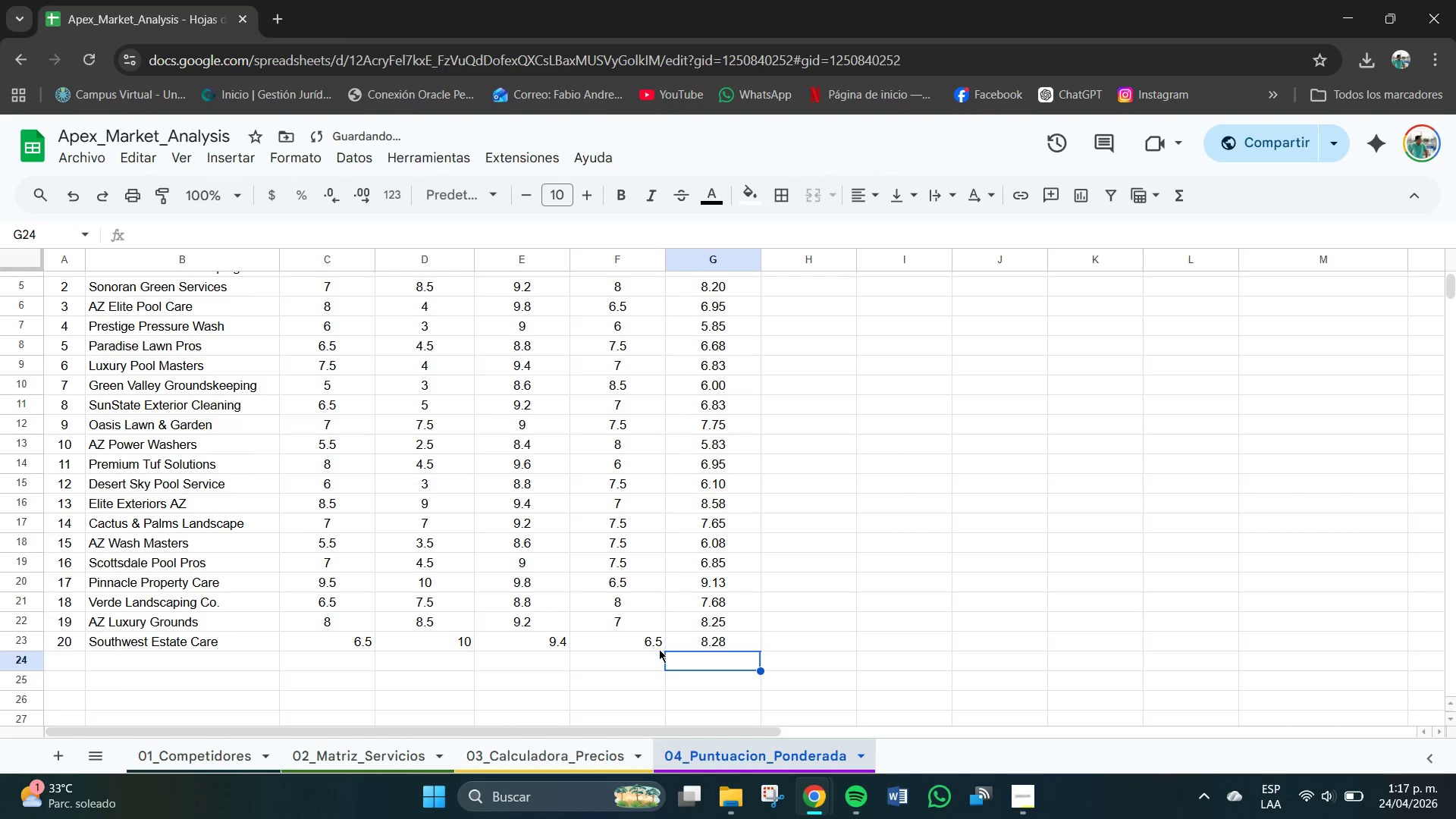 
left_click_drag(start_coordinate=[660, 649], to_coordinate=[365, 644])
 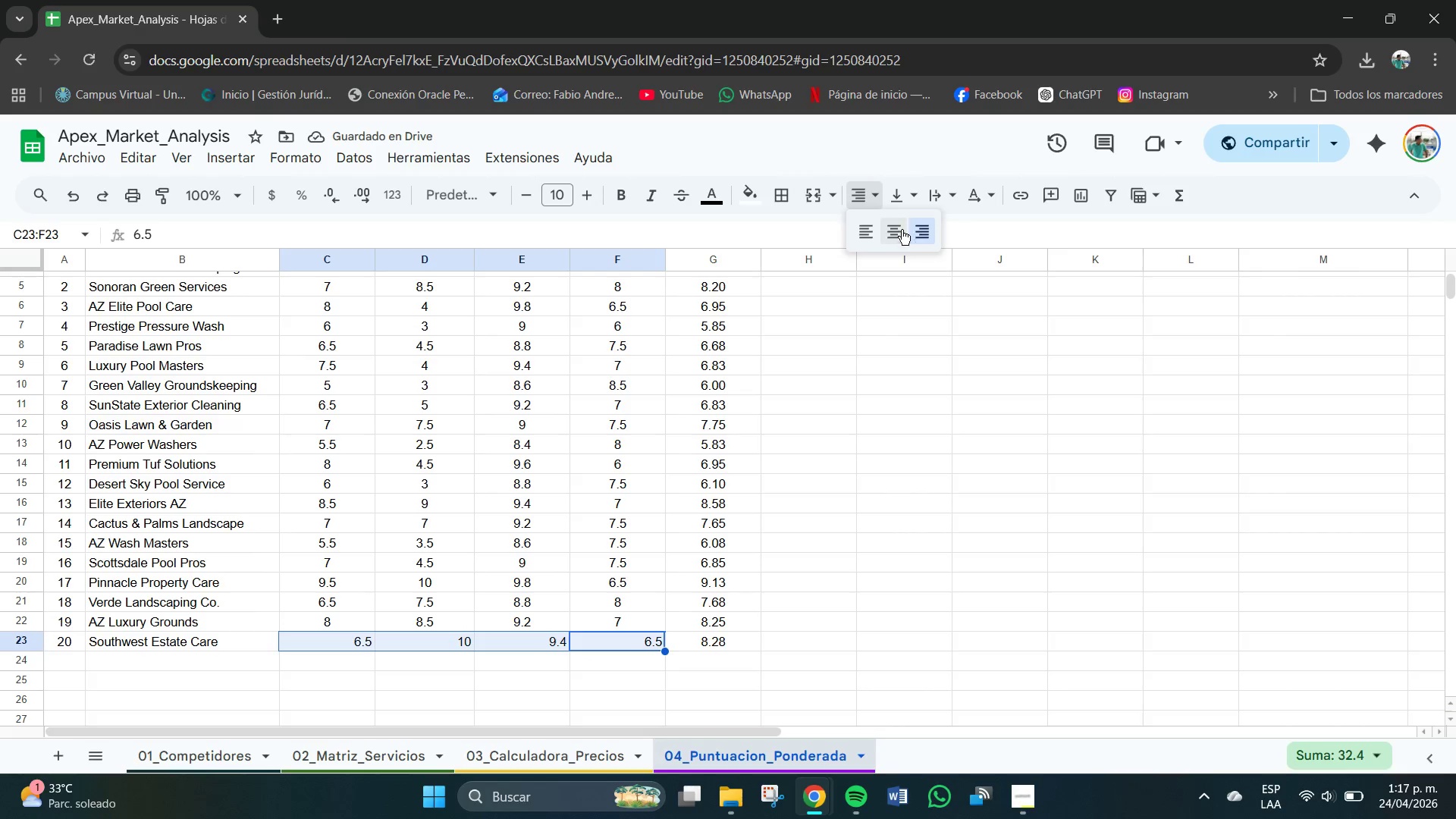 
double_click([897, 202])
 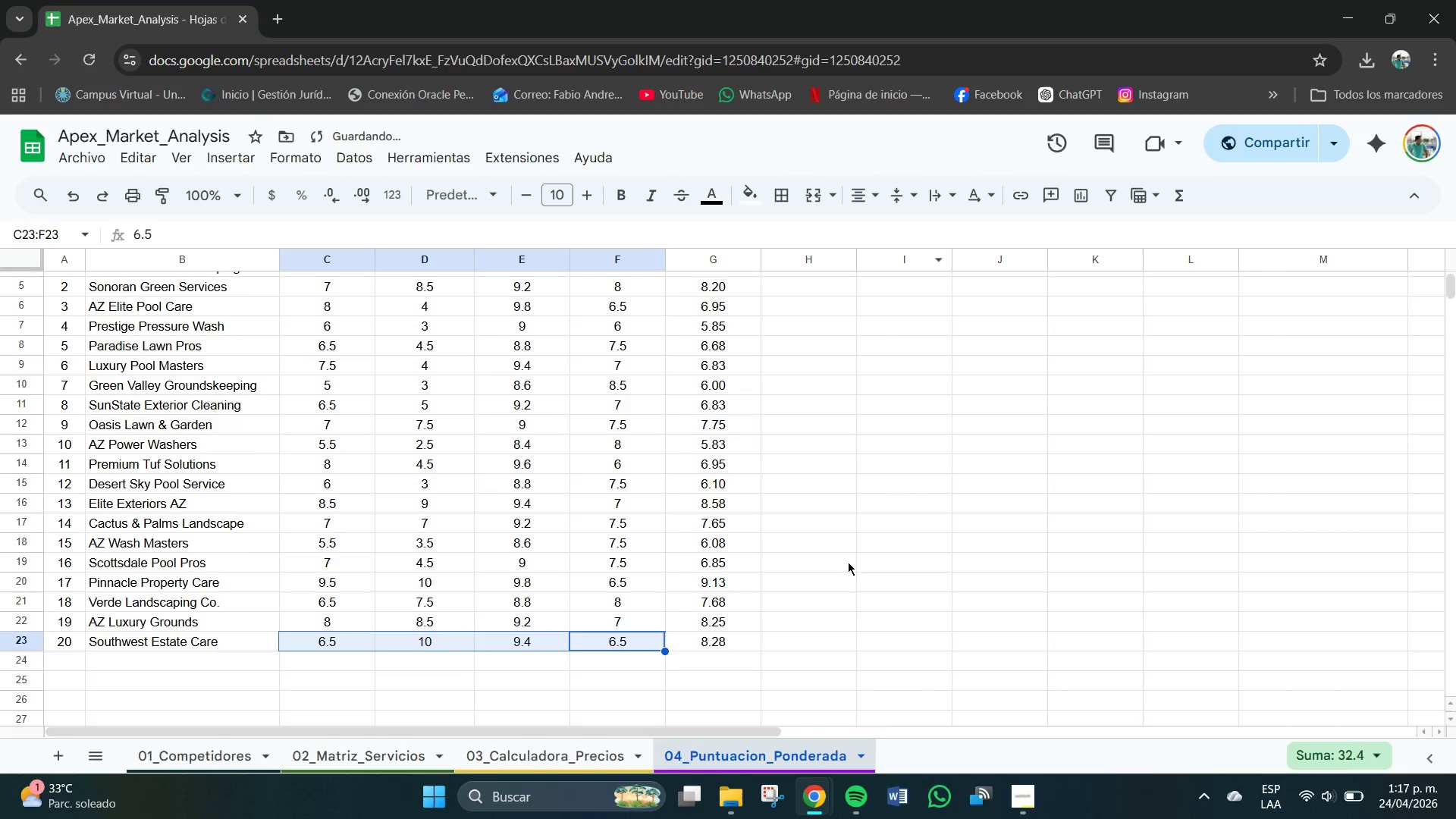 
left_click([814, 648])
 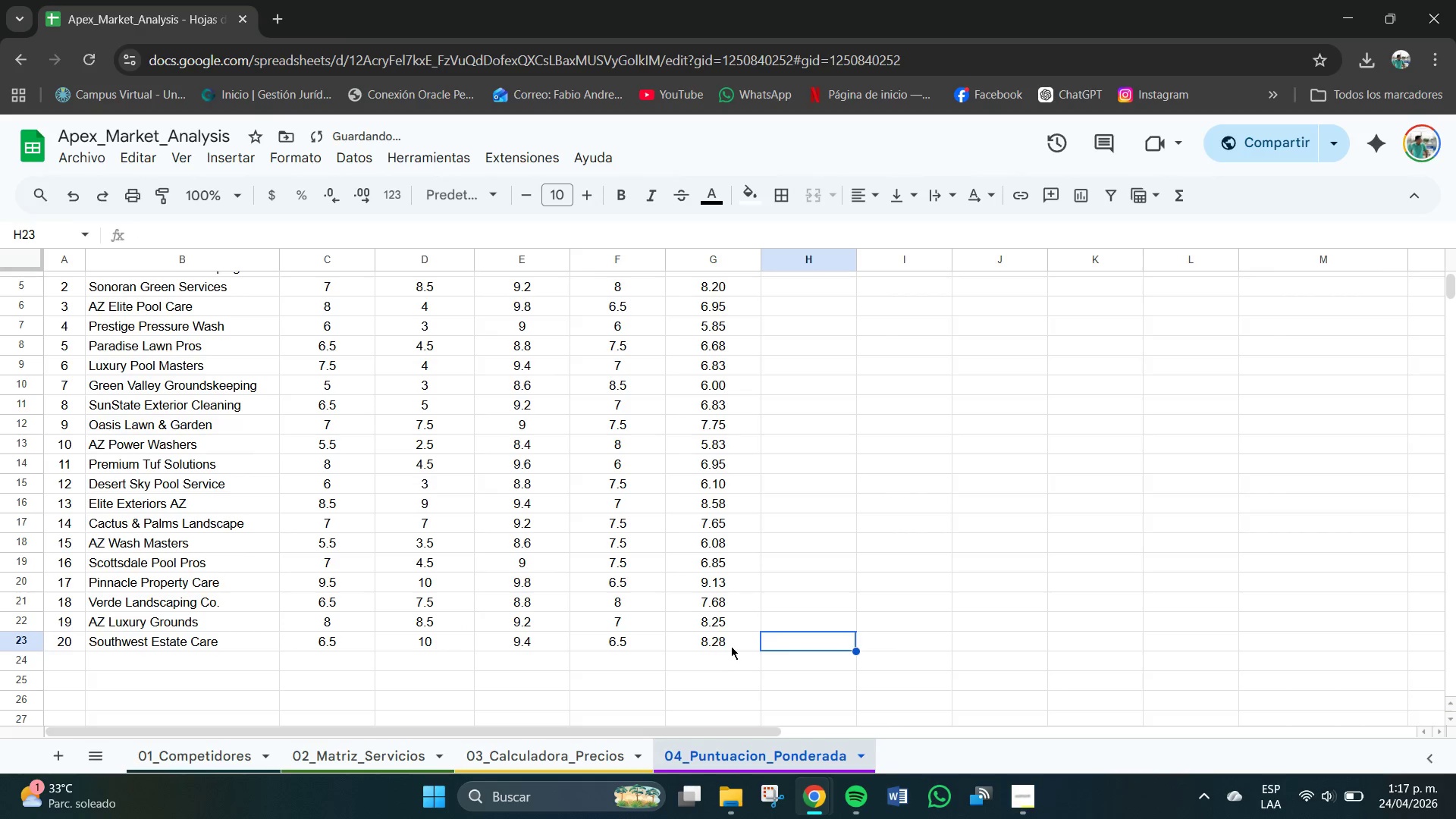 
left_click([715, 645])
 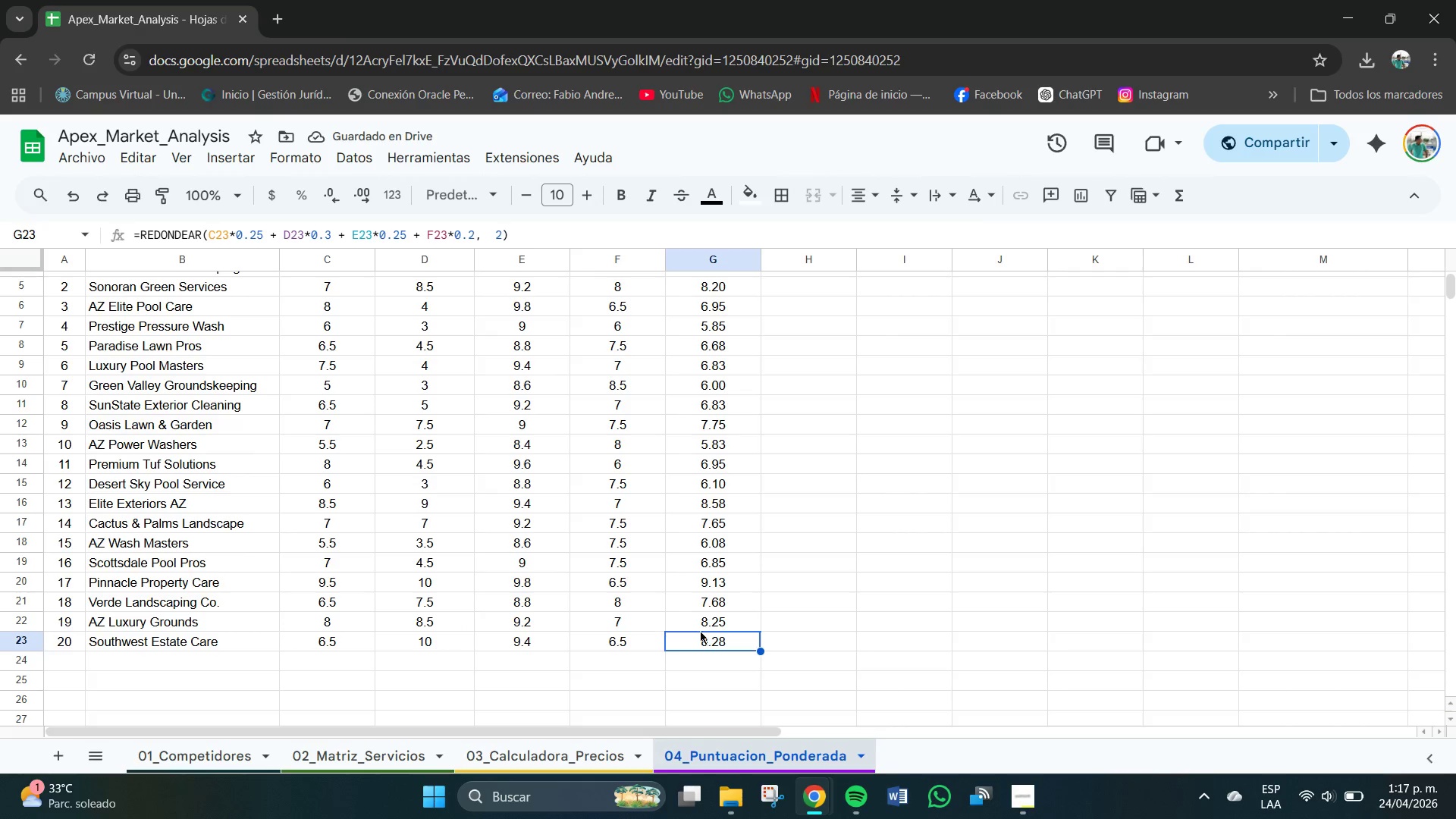 
double_click([721, 637])
 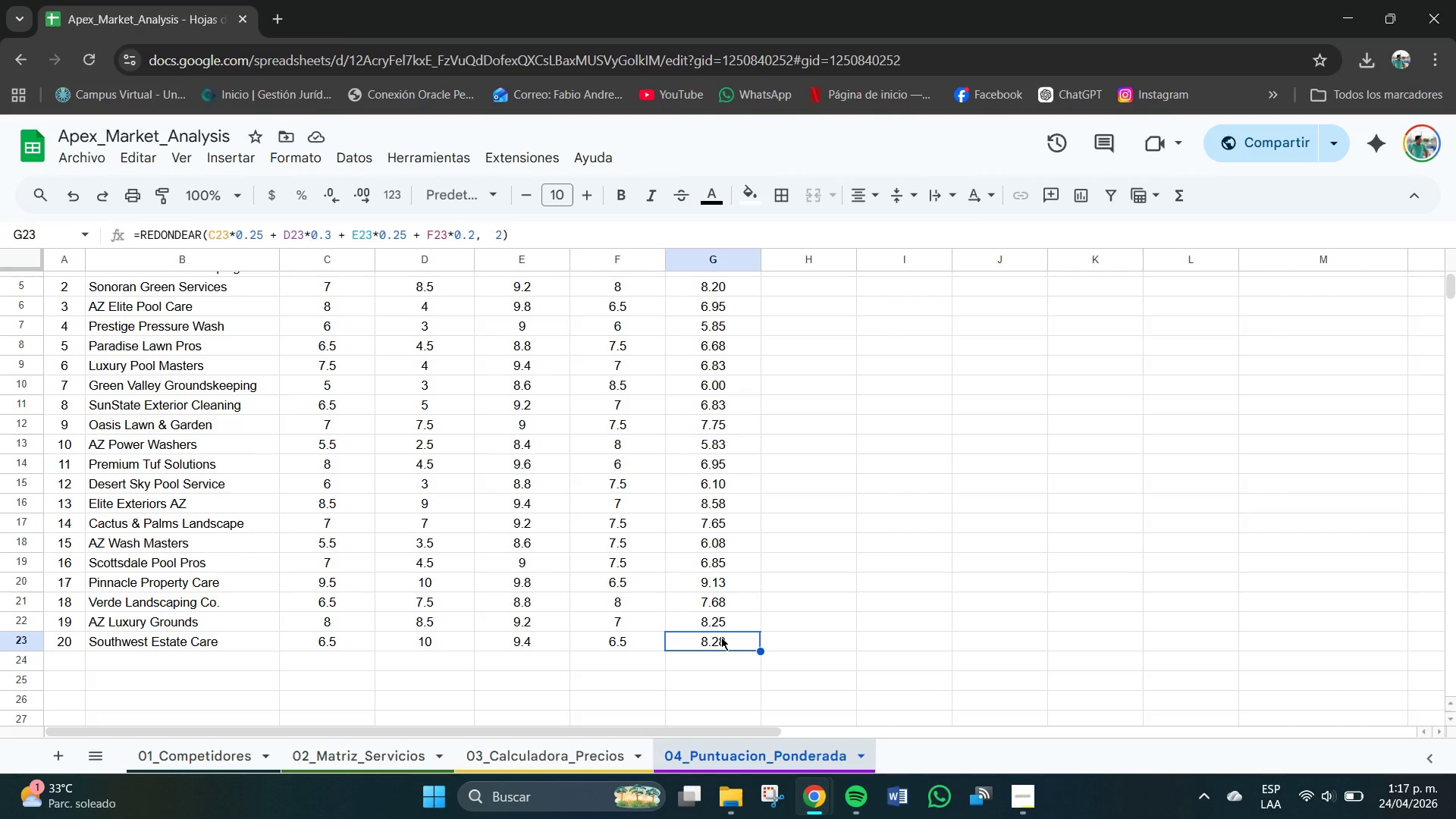 
key(Backspace)
 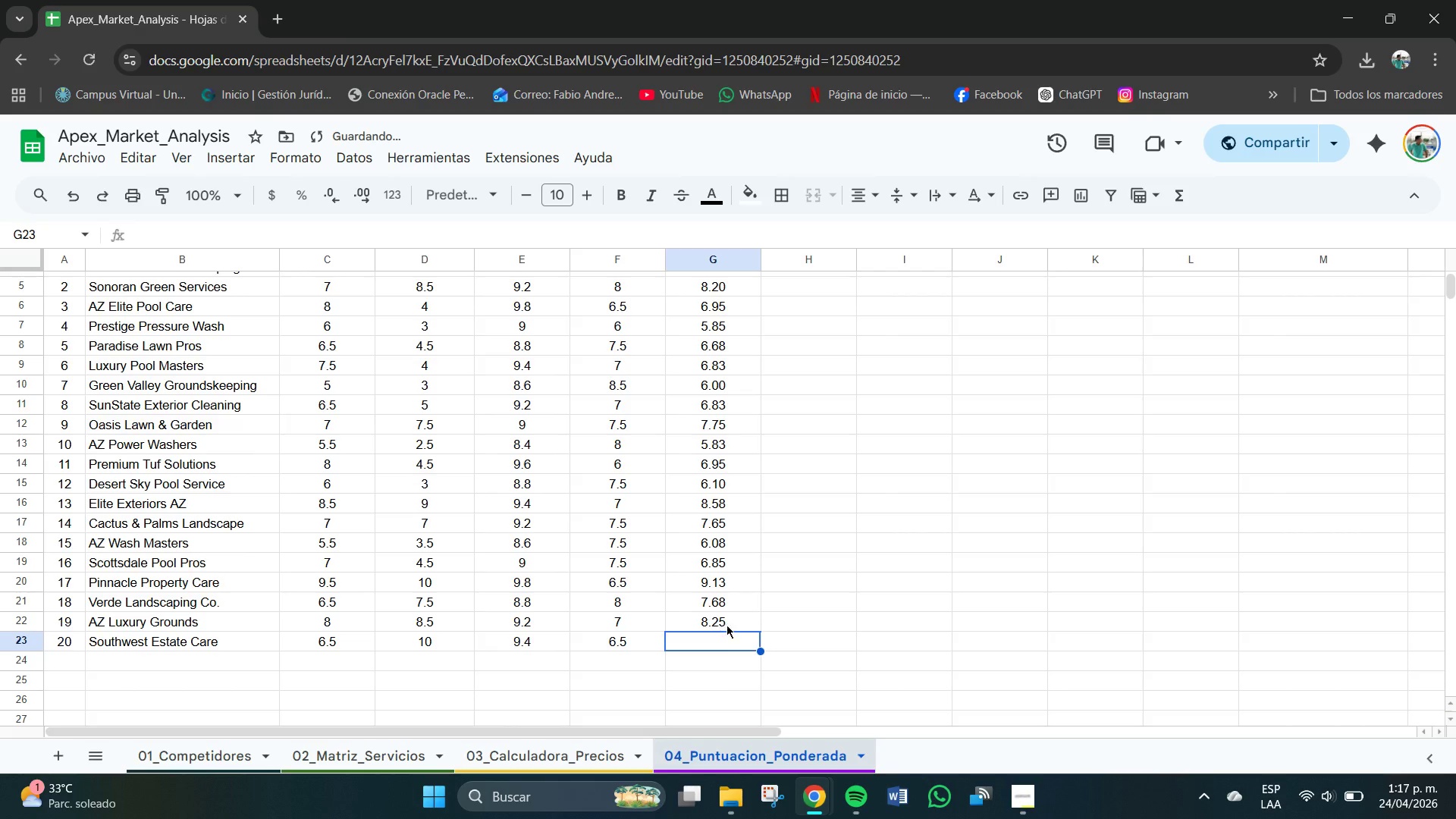 
left_click([726, 617])
 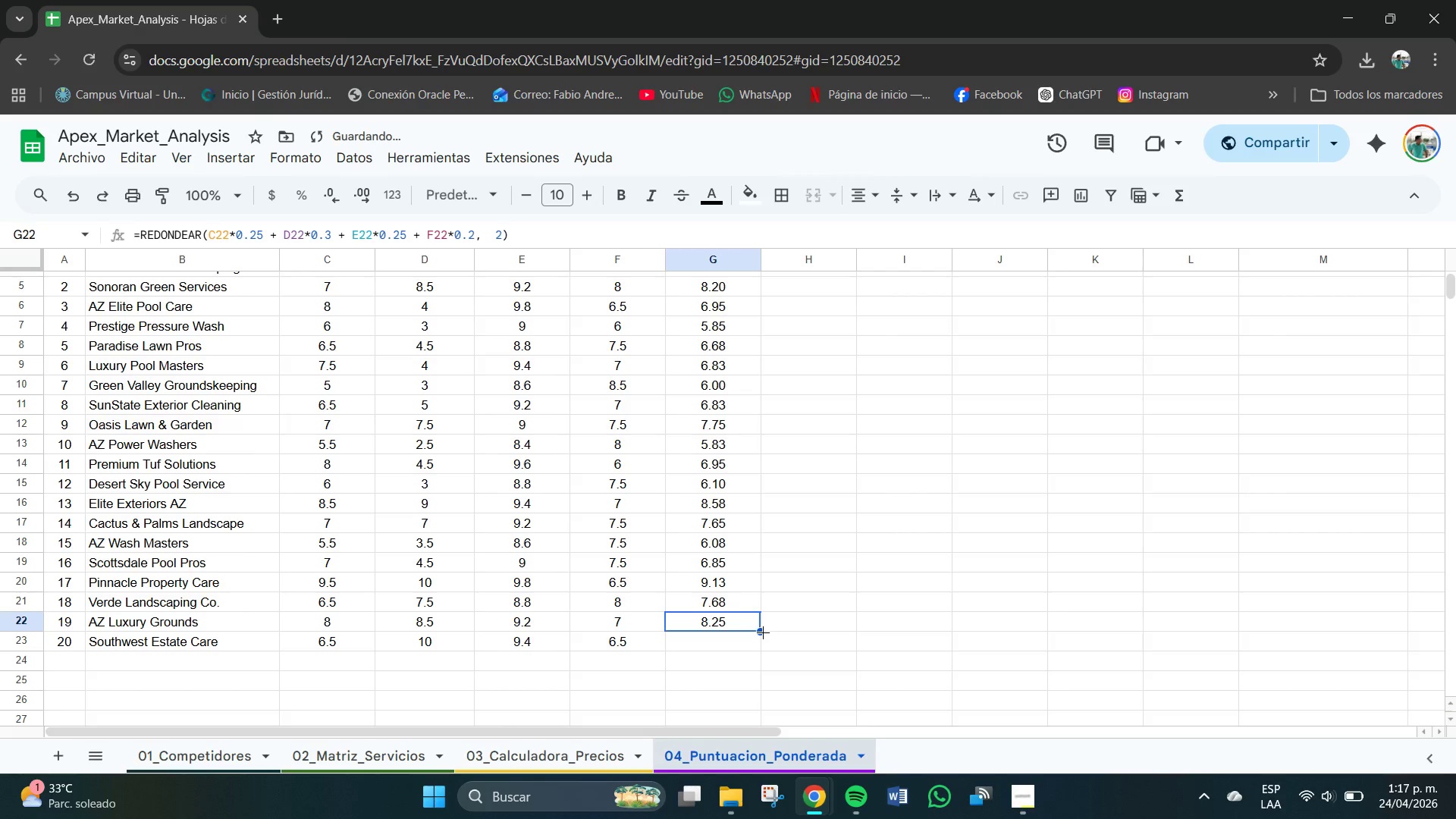 
left_click_drag(start_coordinate=[761, 632], to_coordinate=[762, 643])
 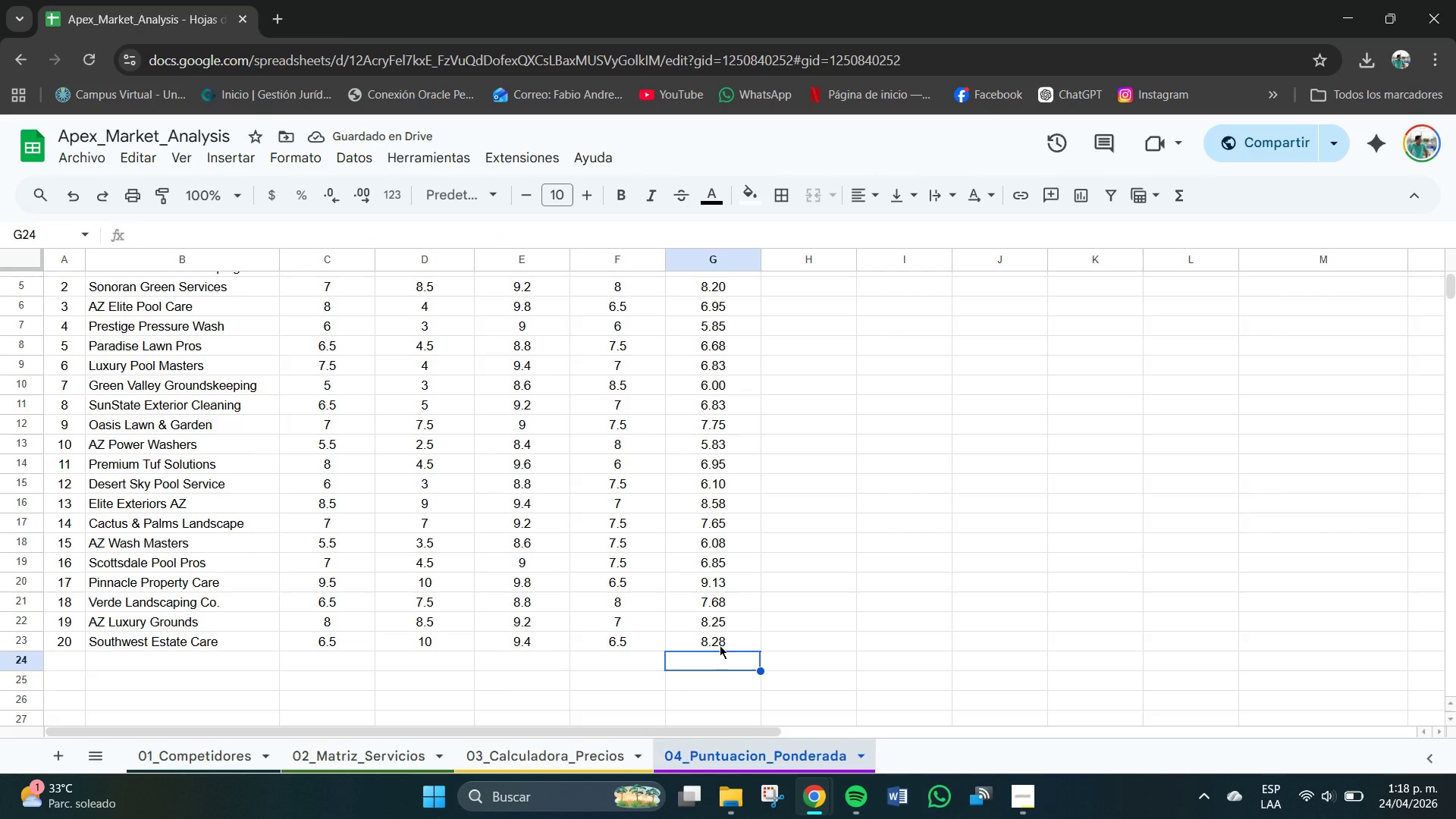 
left_click([712, 637])
 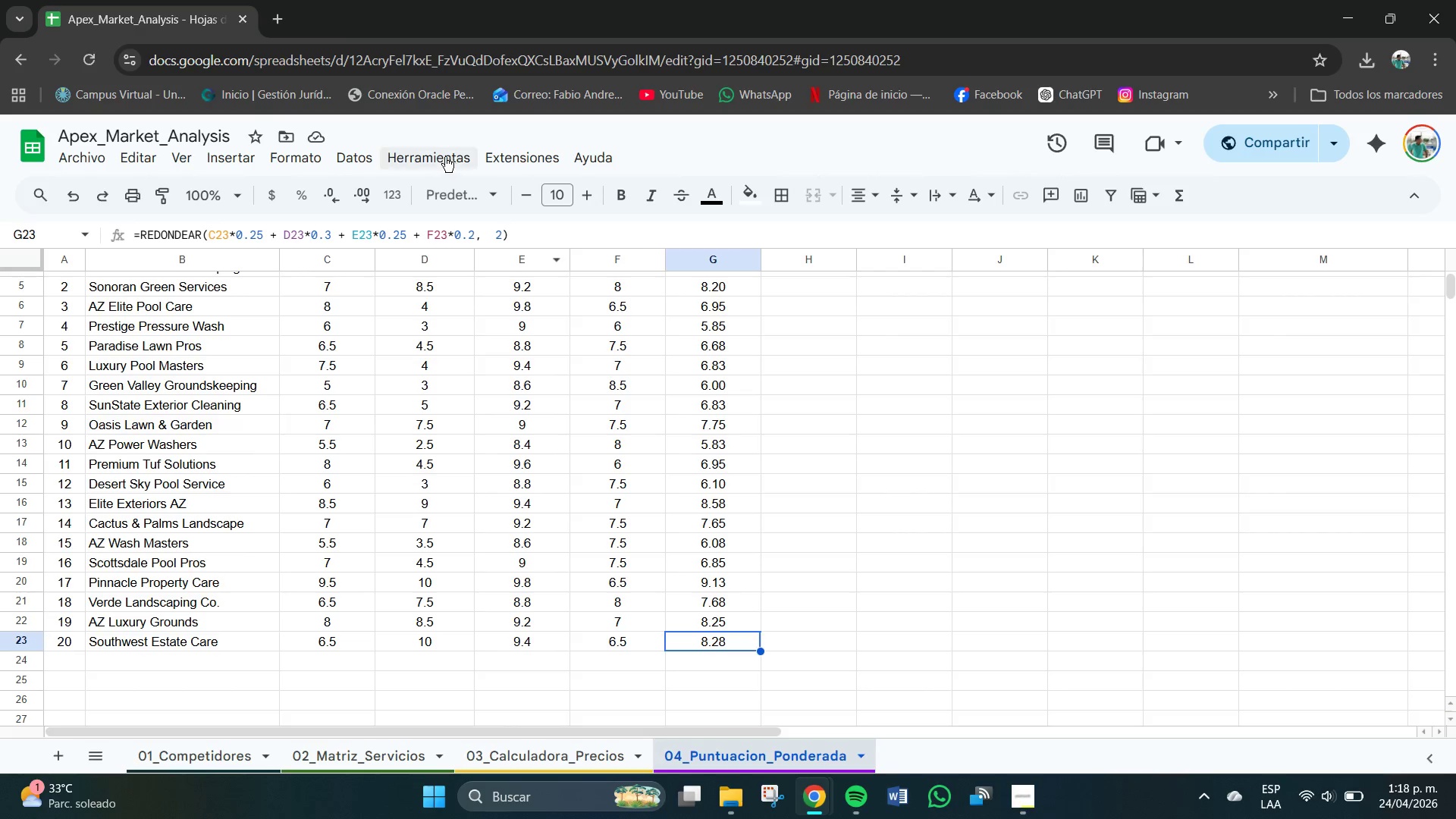 
mouse_move([431, 203])
 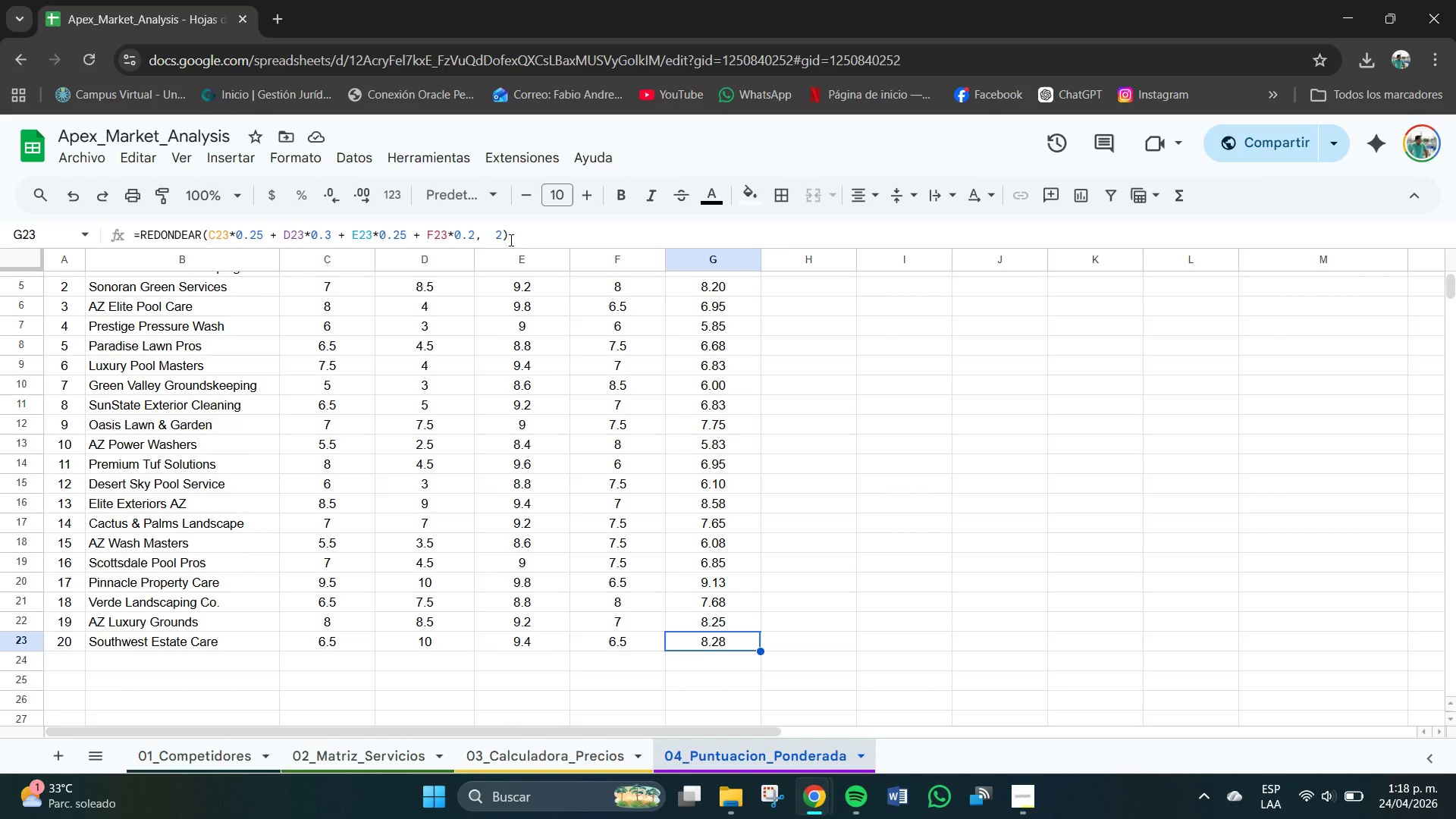 
wait(10.13)
 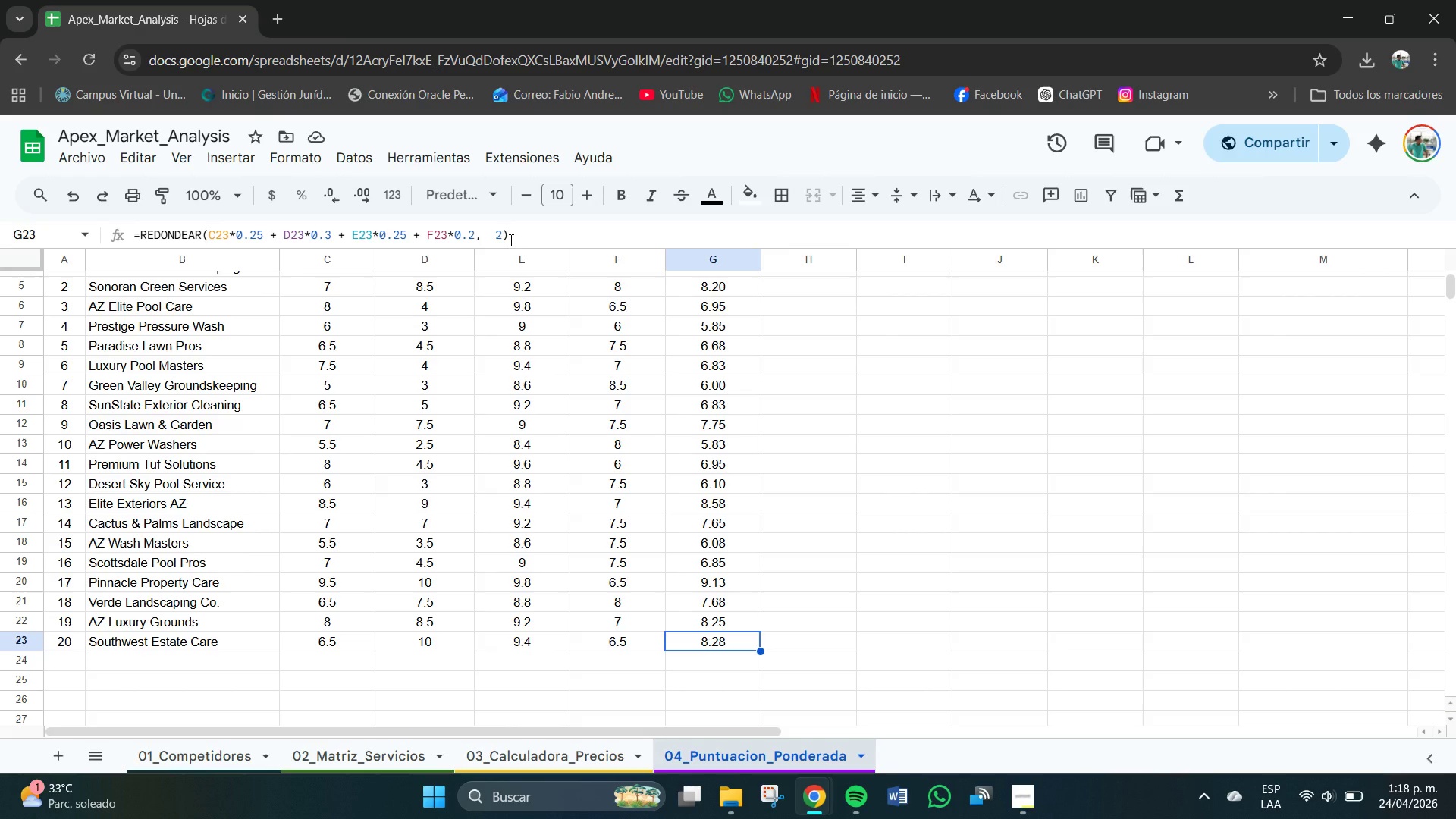 
key(Backspace)
 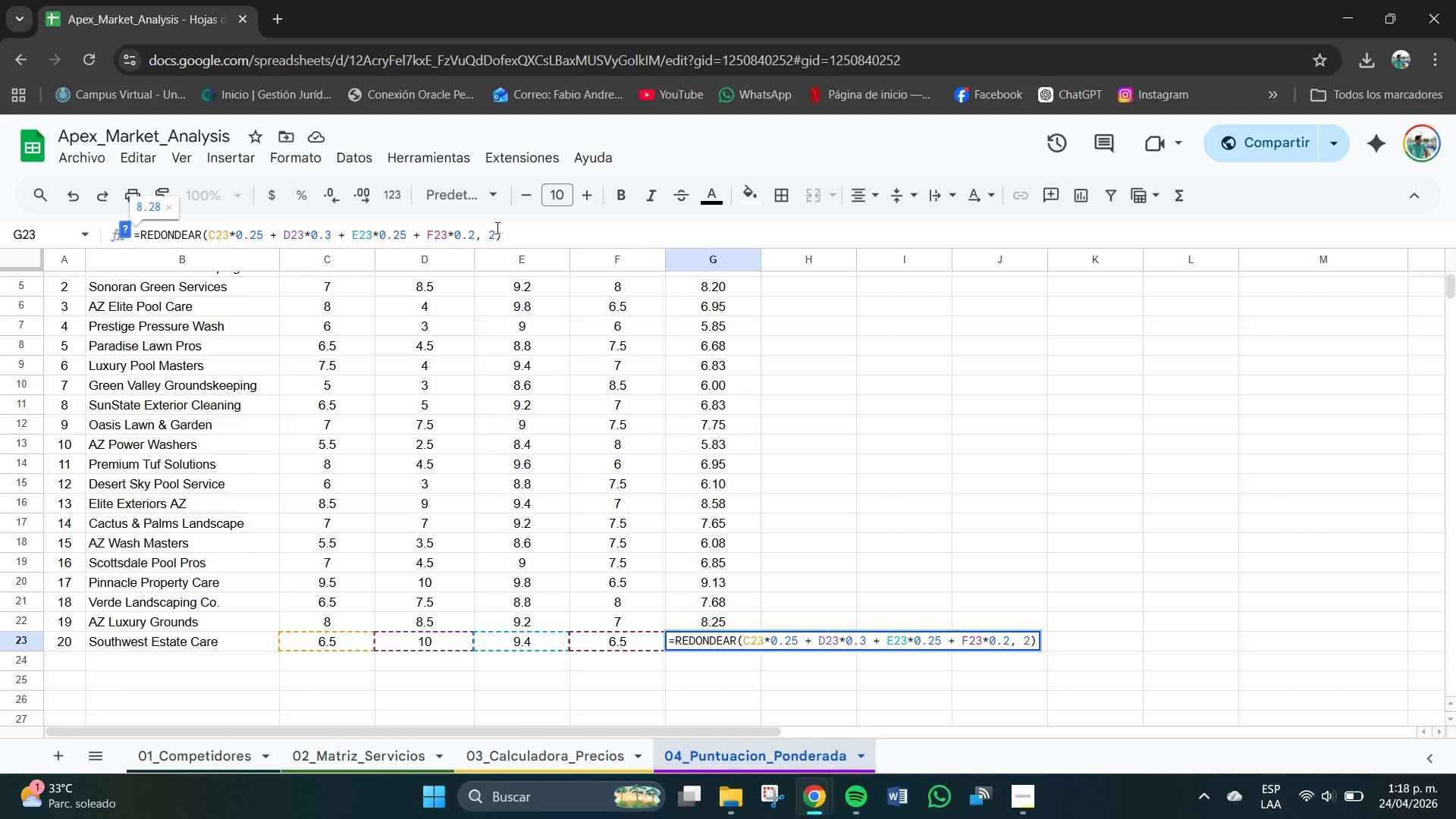 
key(Enter)
 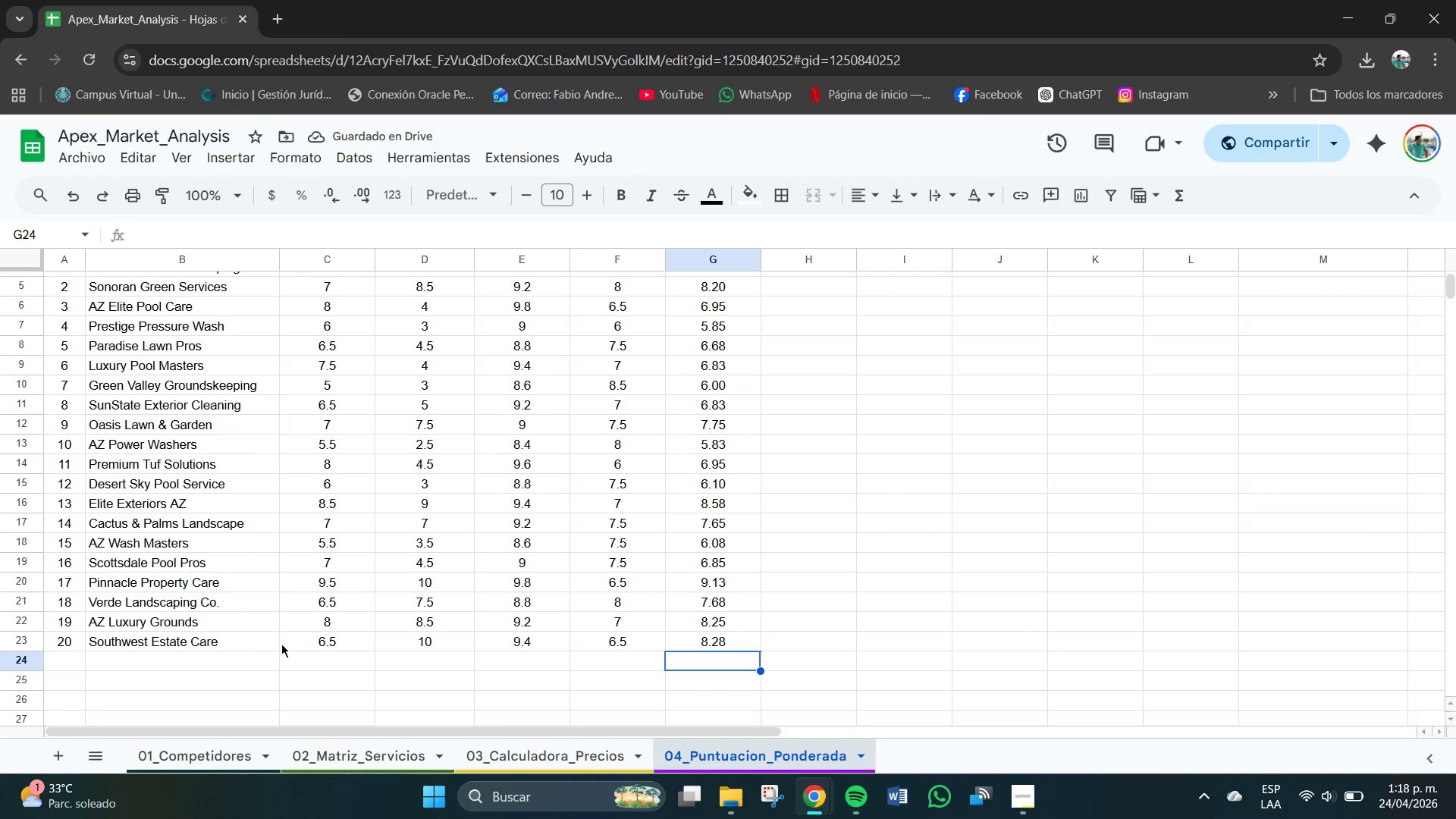 
wait(5.14)
 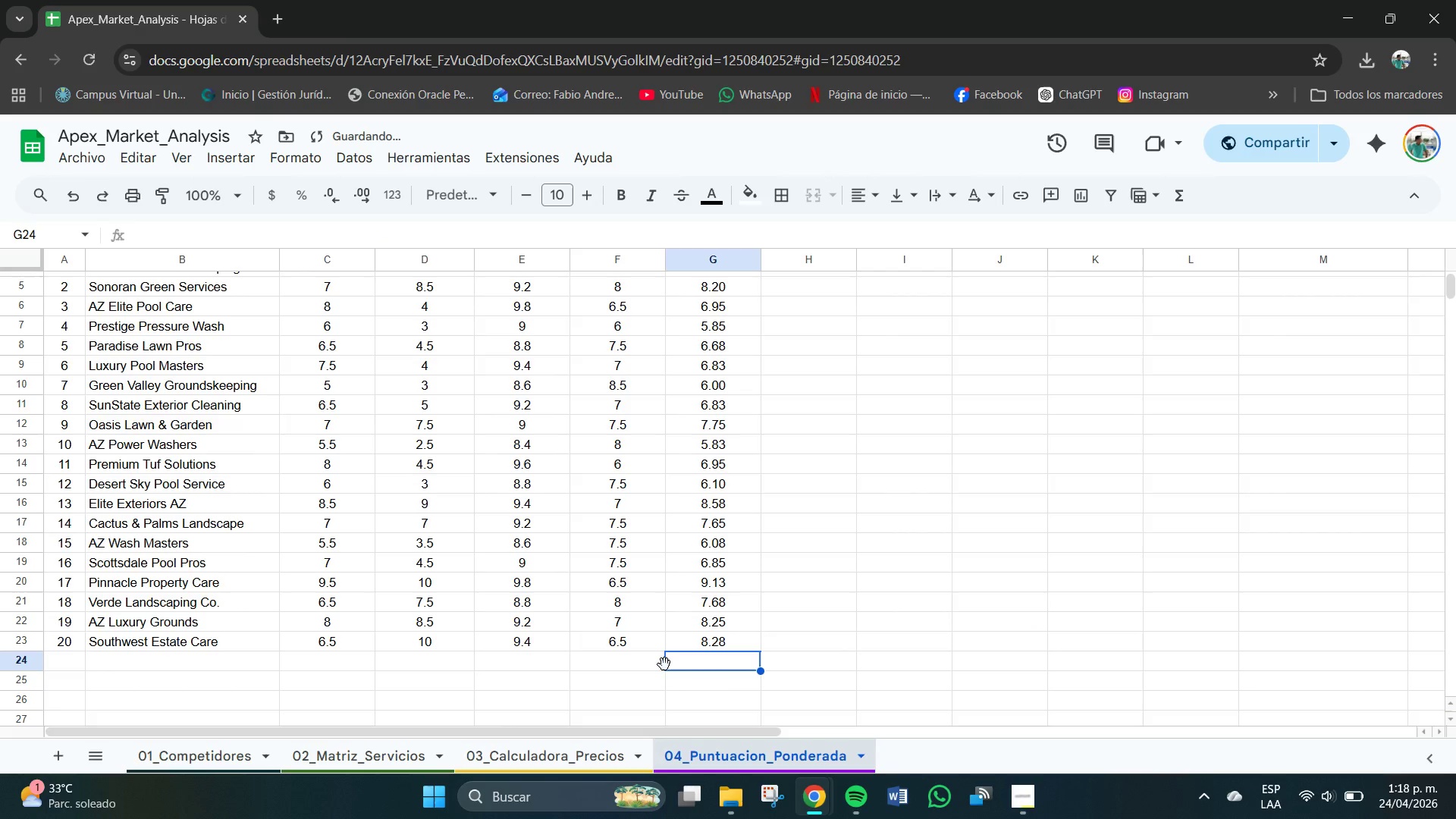 
left_click([324, 641])
 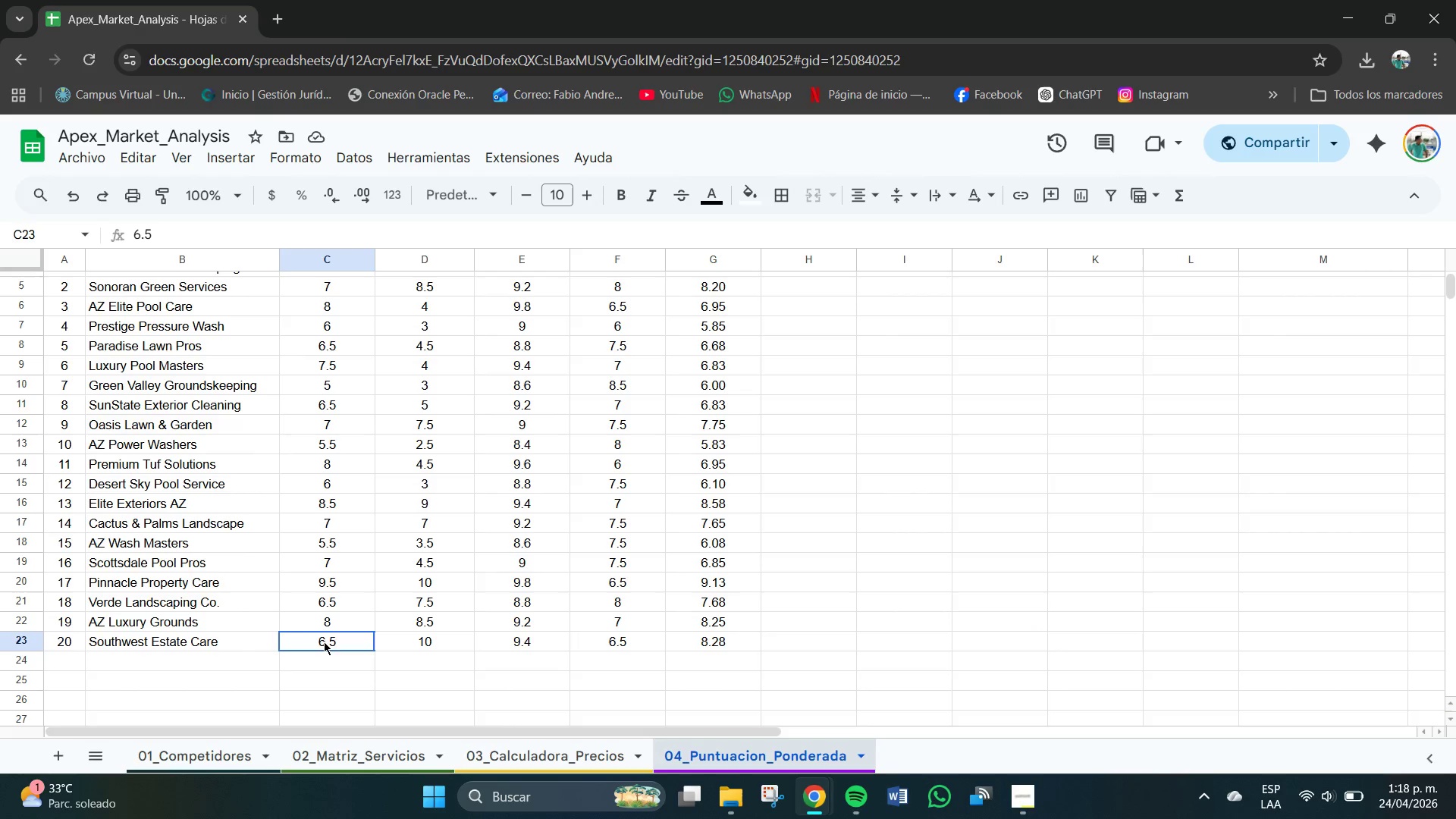 
triple_click([324, 642])
 